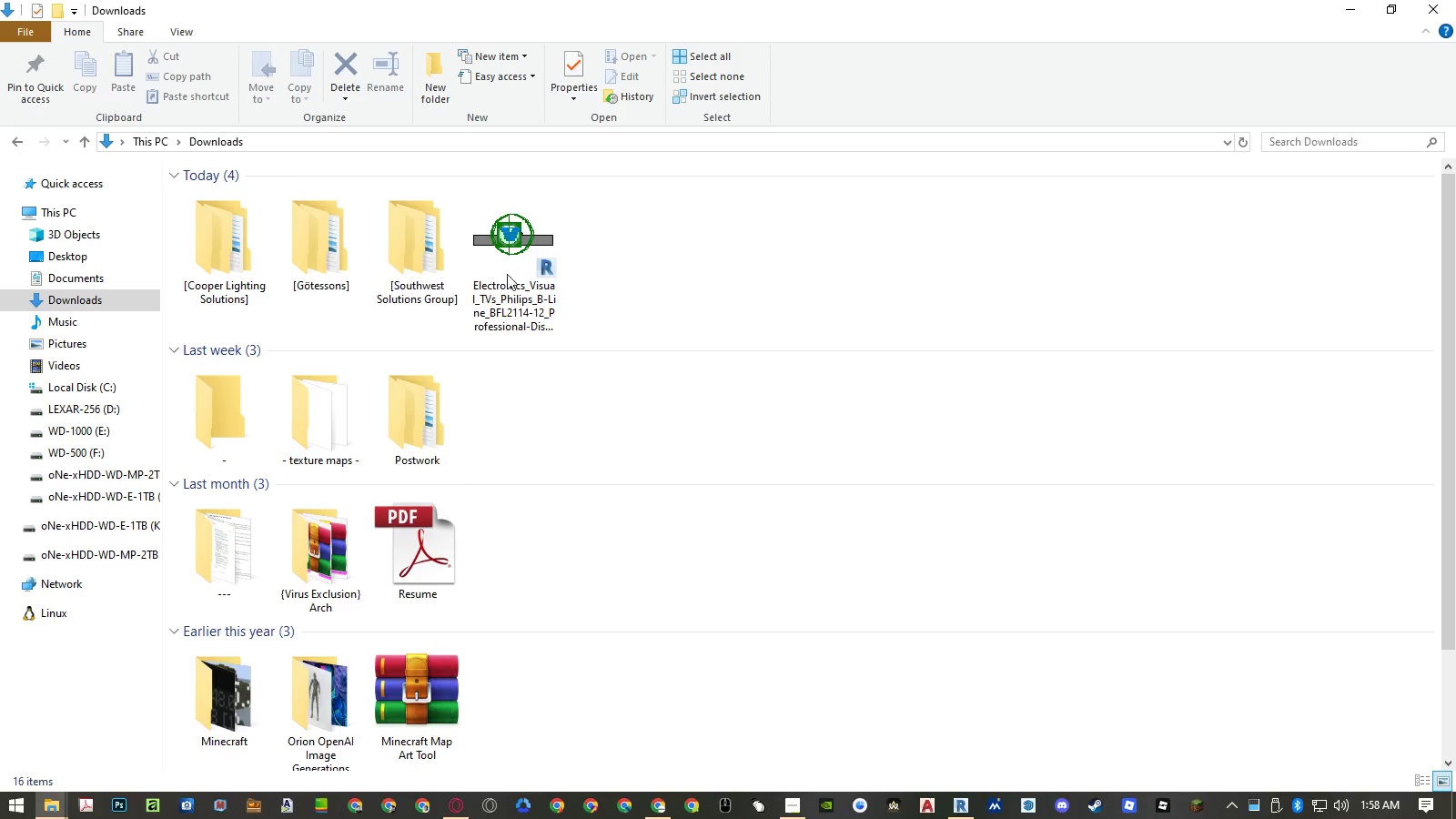 
left_click([506, 249])
 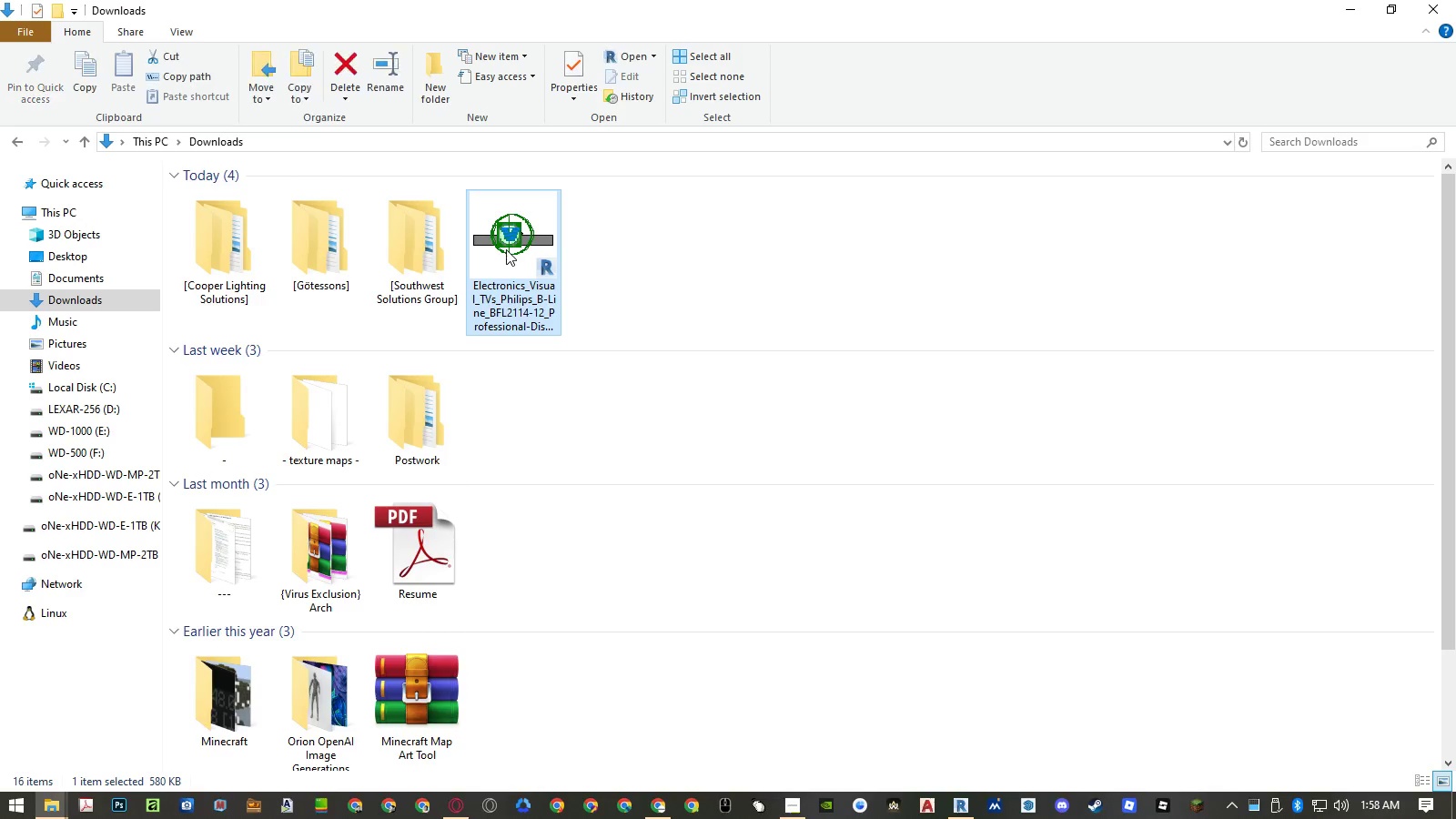 
key(Delete)
 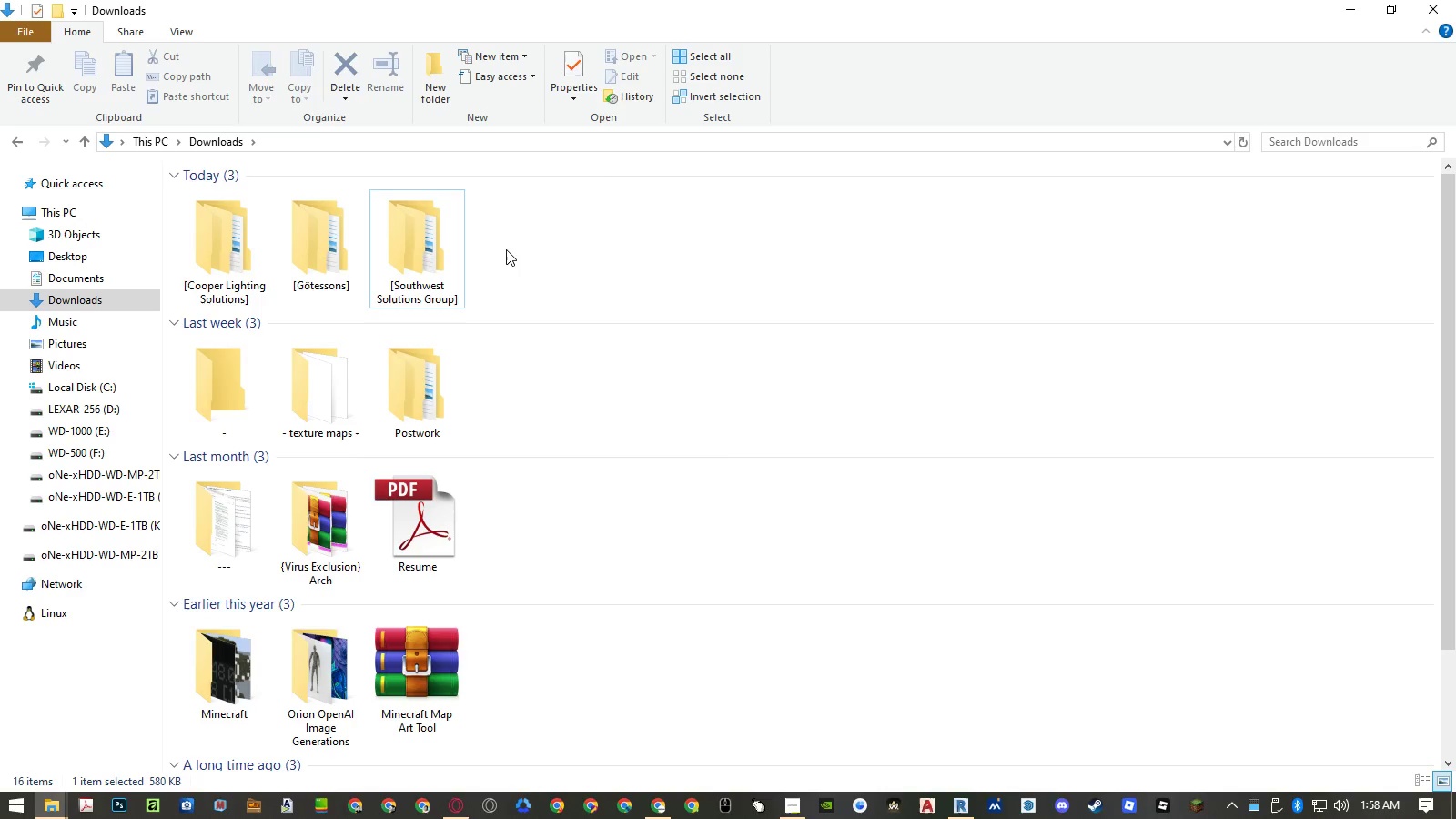 
key(Alt+Tab)
 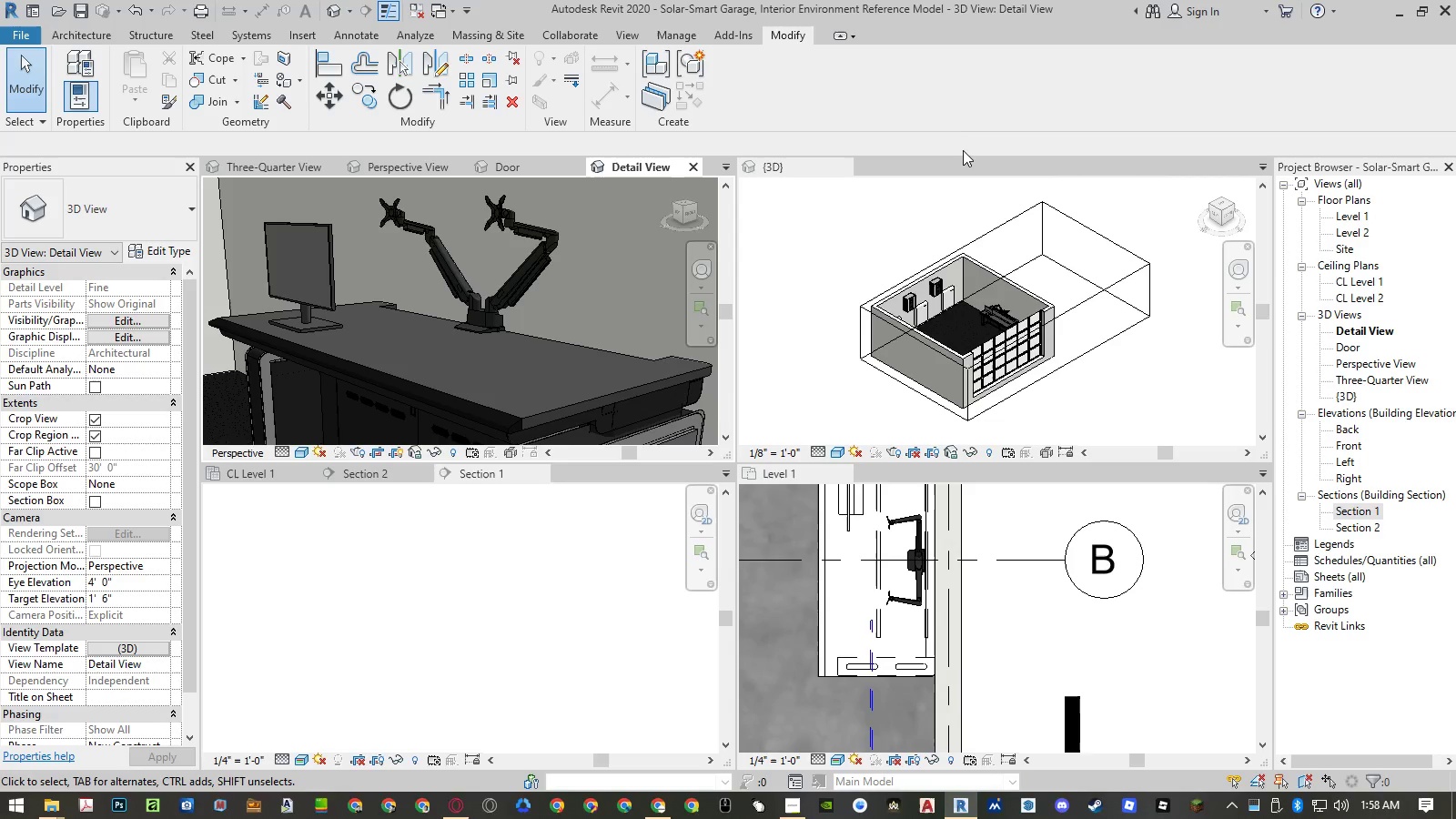 
key(Alt+Tab)
 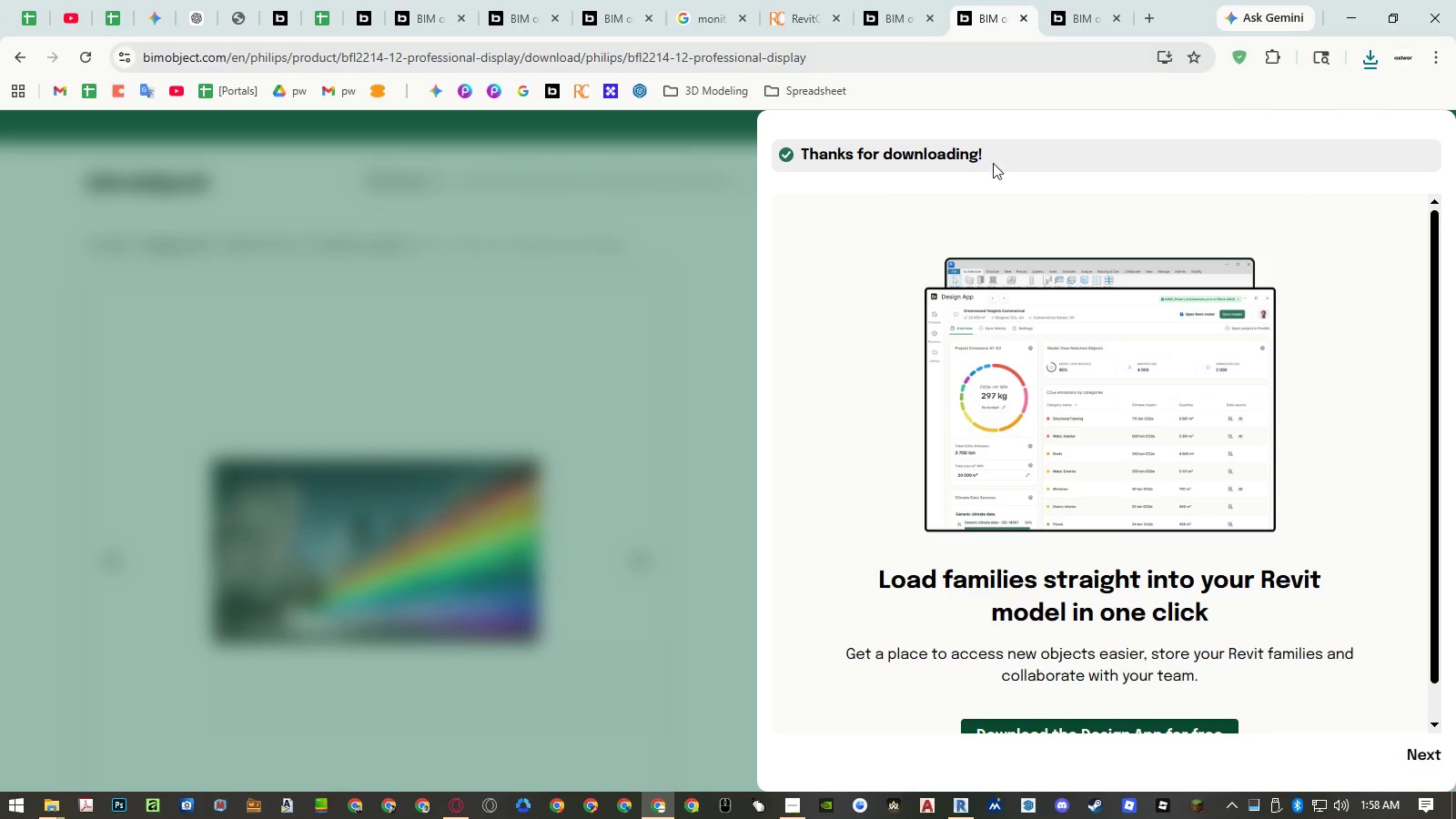 
left_click([662, 239])
 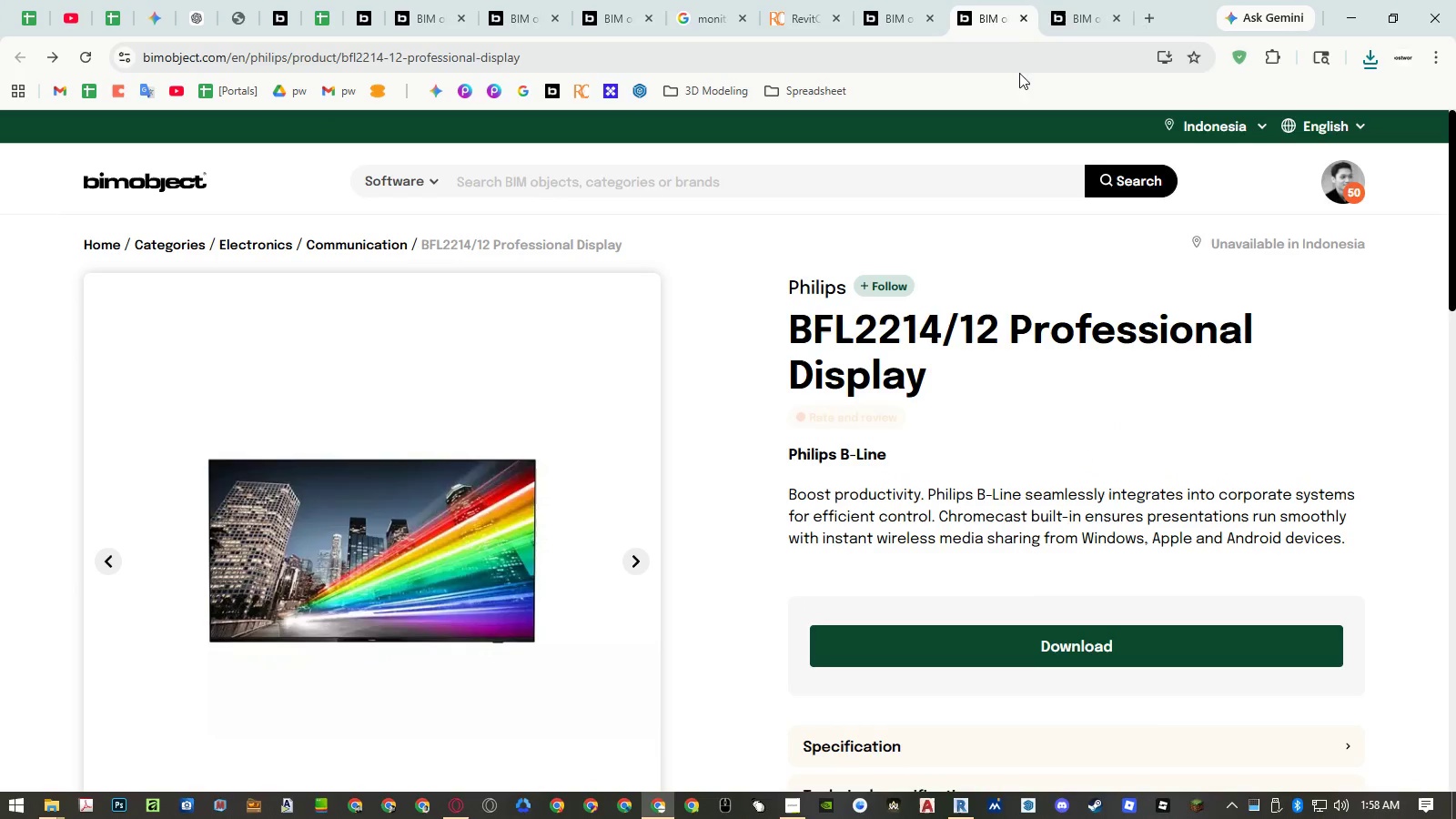 
middle_click([1000, 12])
 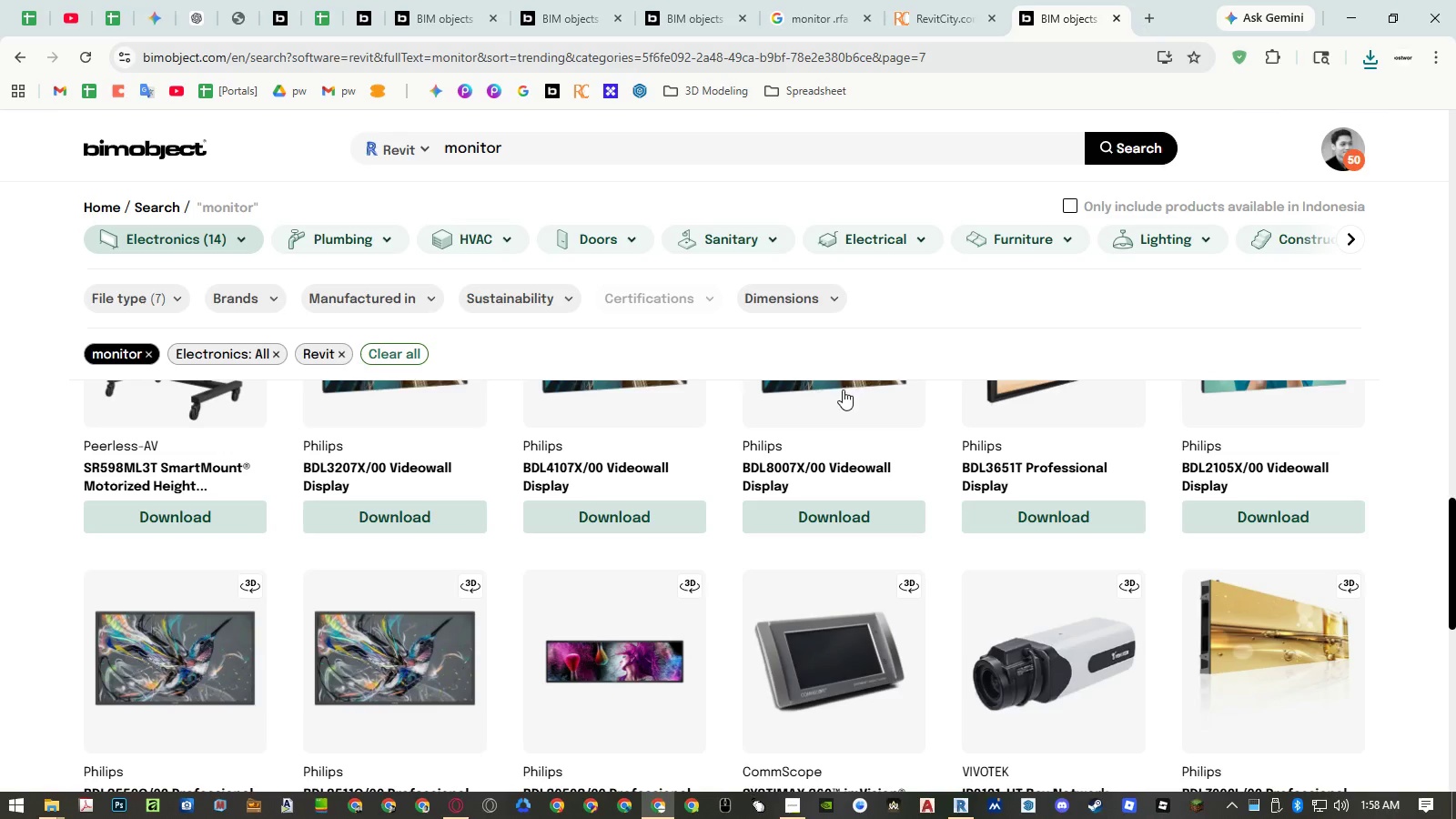 
scroll: coordinate [824, 522], scroll_direction: down, amount: 7.0
 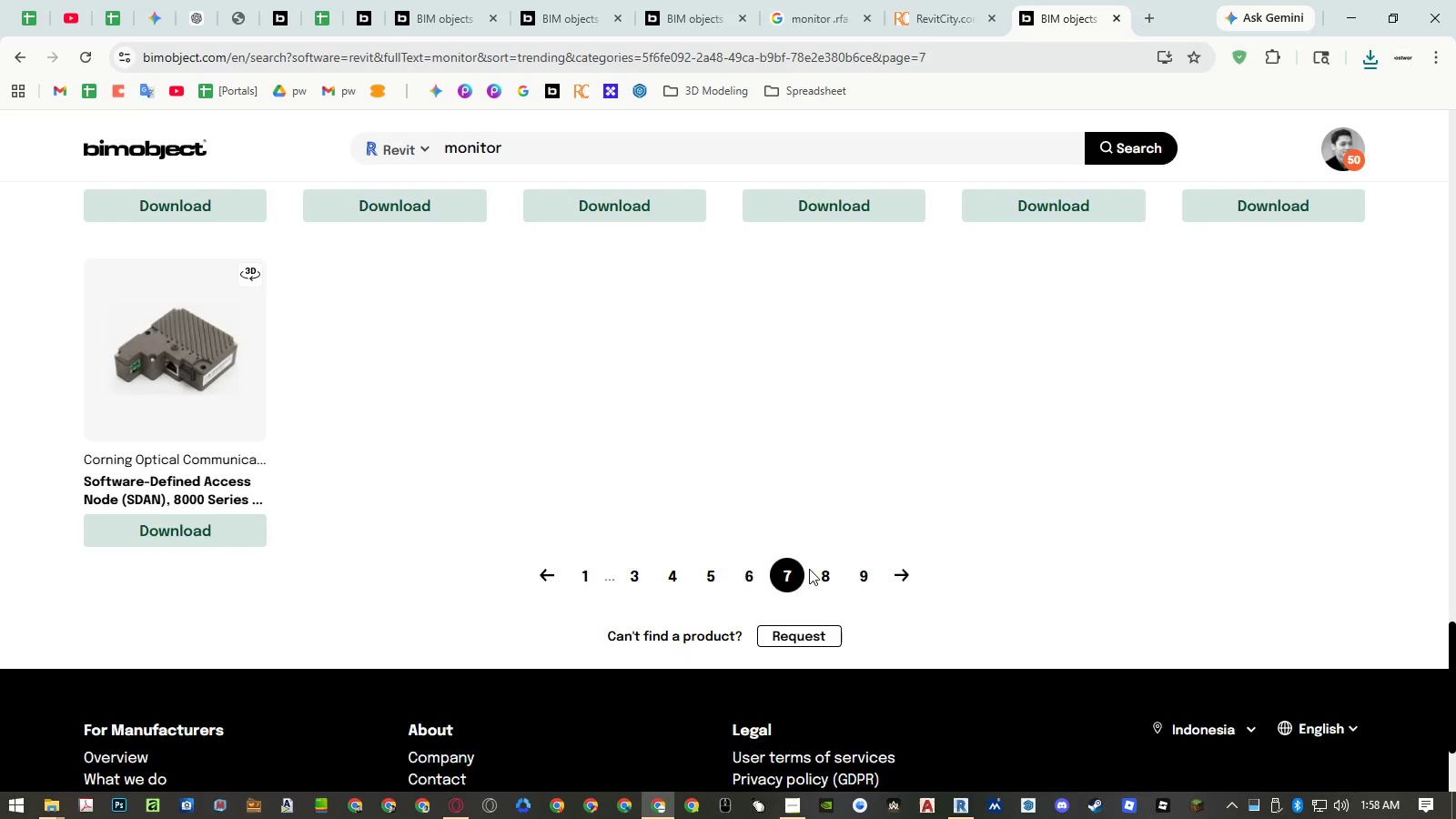 
left_click([816, 577])
 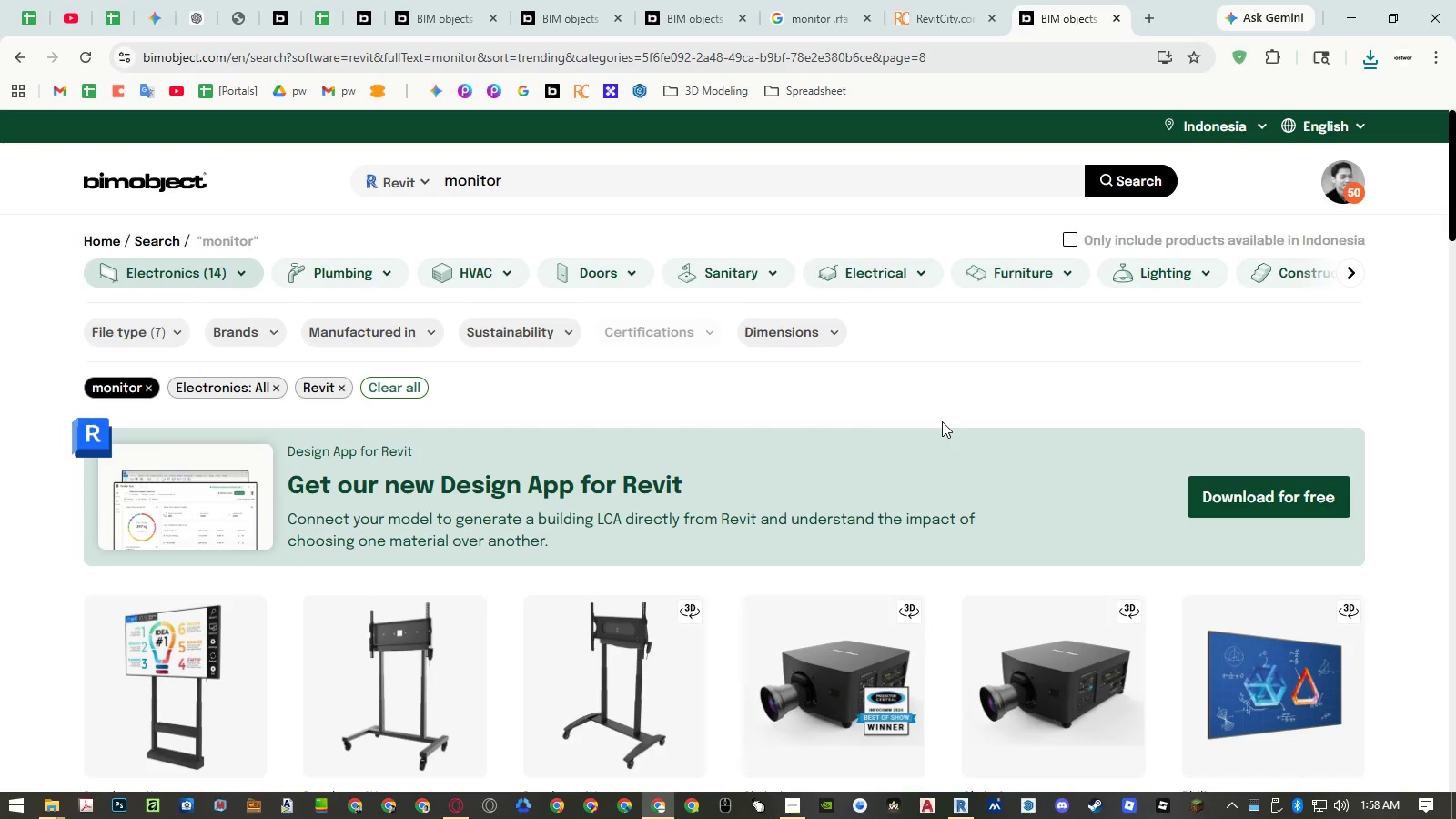 
scroll: coordinate [903, 605], scroll_direction: down, amount: 11.0
 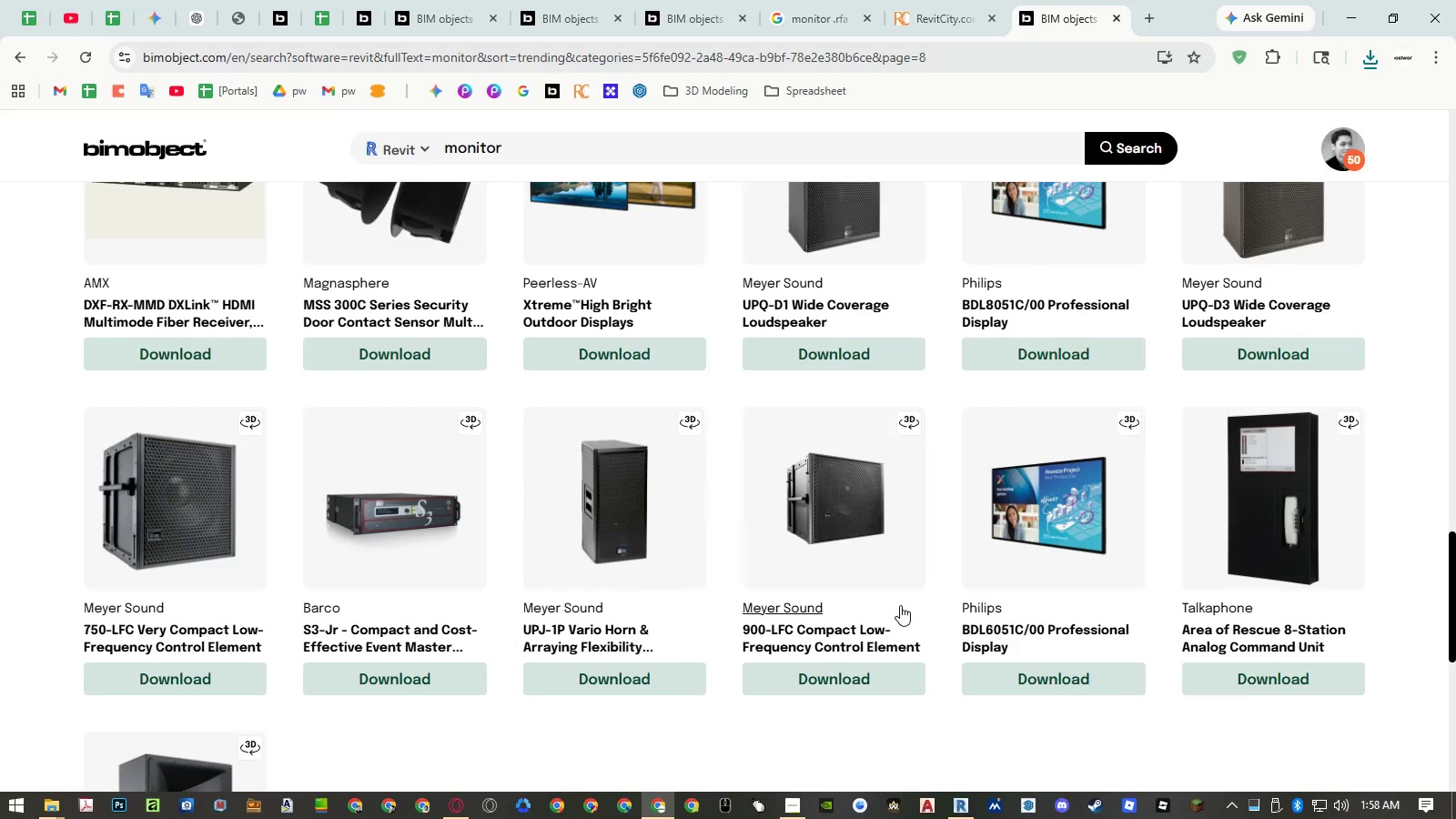 
scroll: coordinate [898, 605], scroll_direction: down, amount: 4.0
 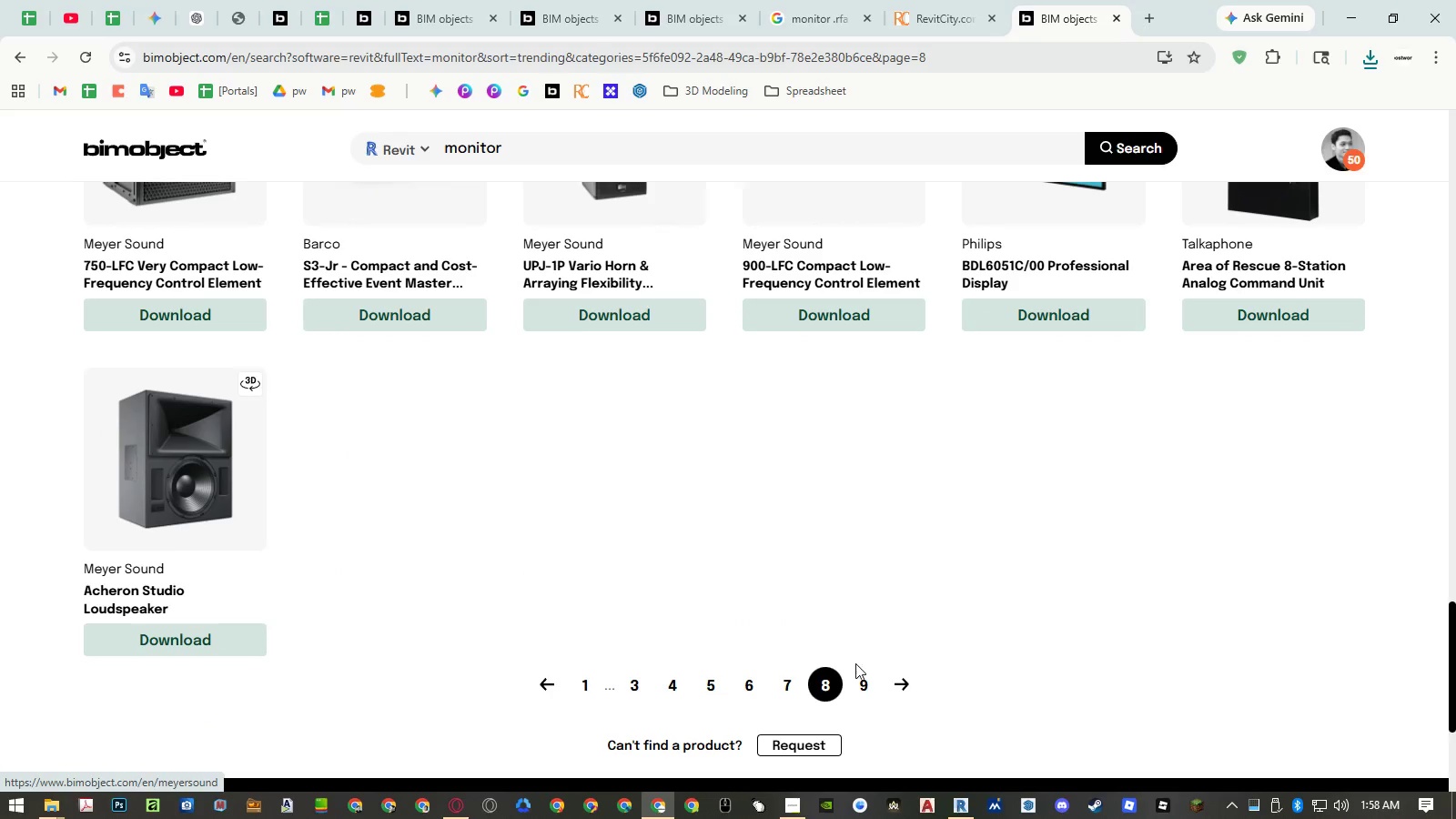 
left_click([858, 678])
 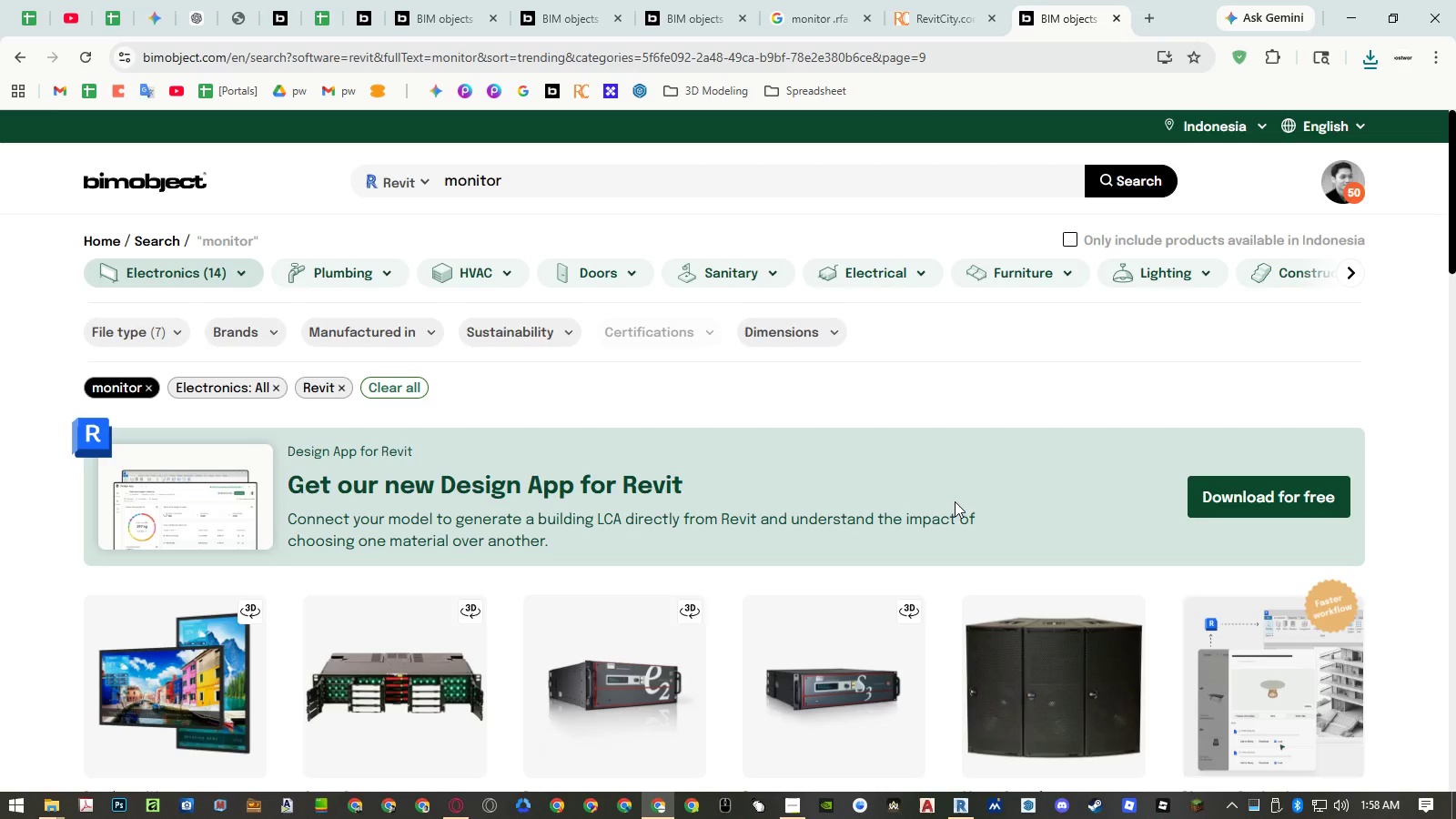 
scroll: coordinate [955, 501], scroll_direction: down, amount: 5.0
 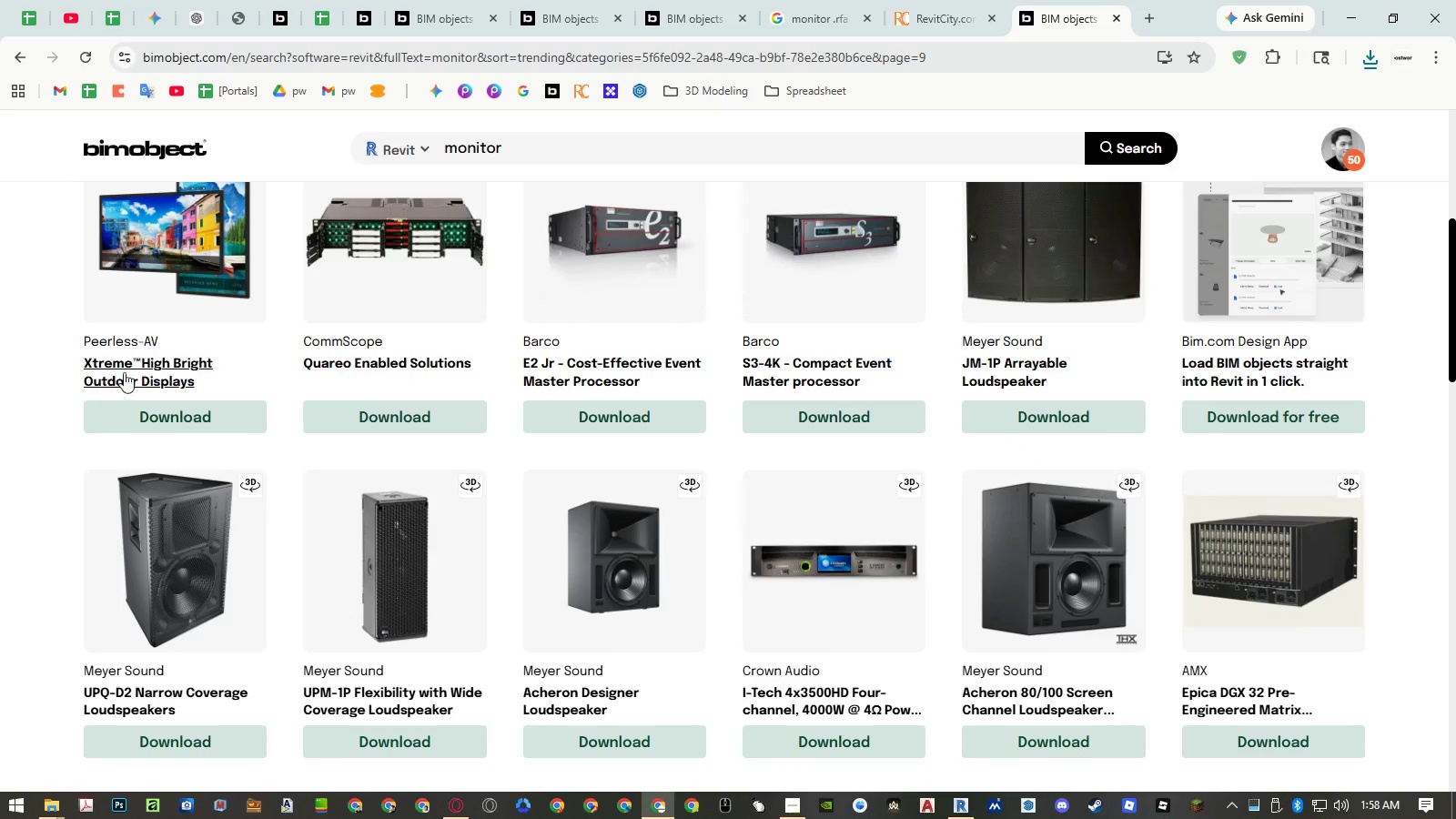 
middle_click([135, 370])
 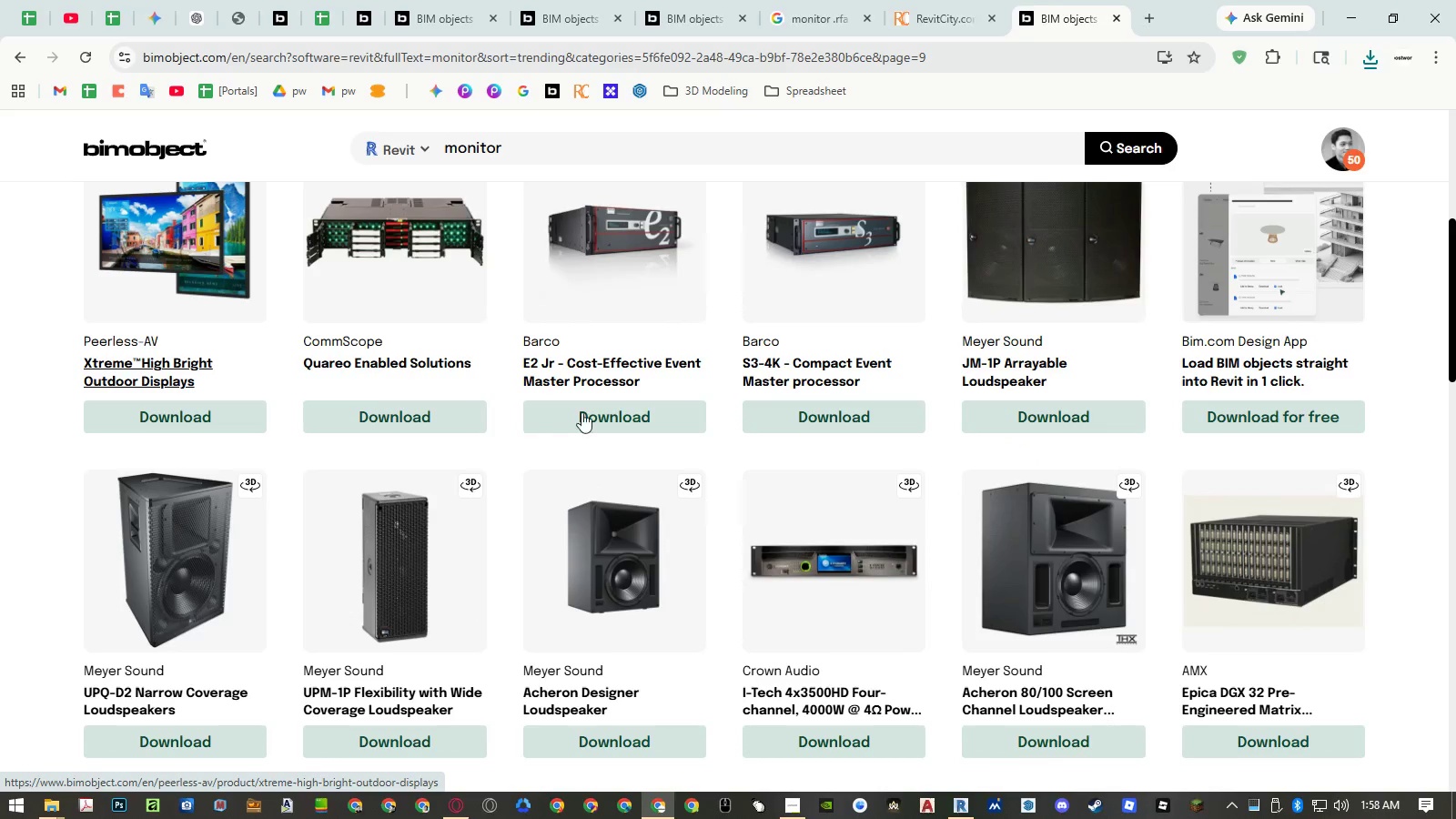 
scroll: coordinate [605, 410], scroll_direction: down, amount: 8.0
 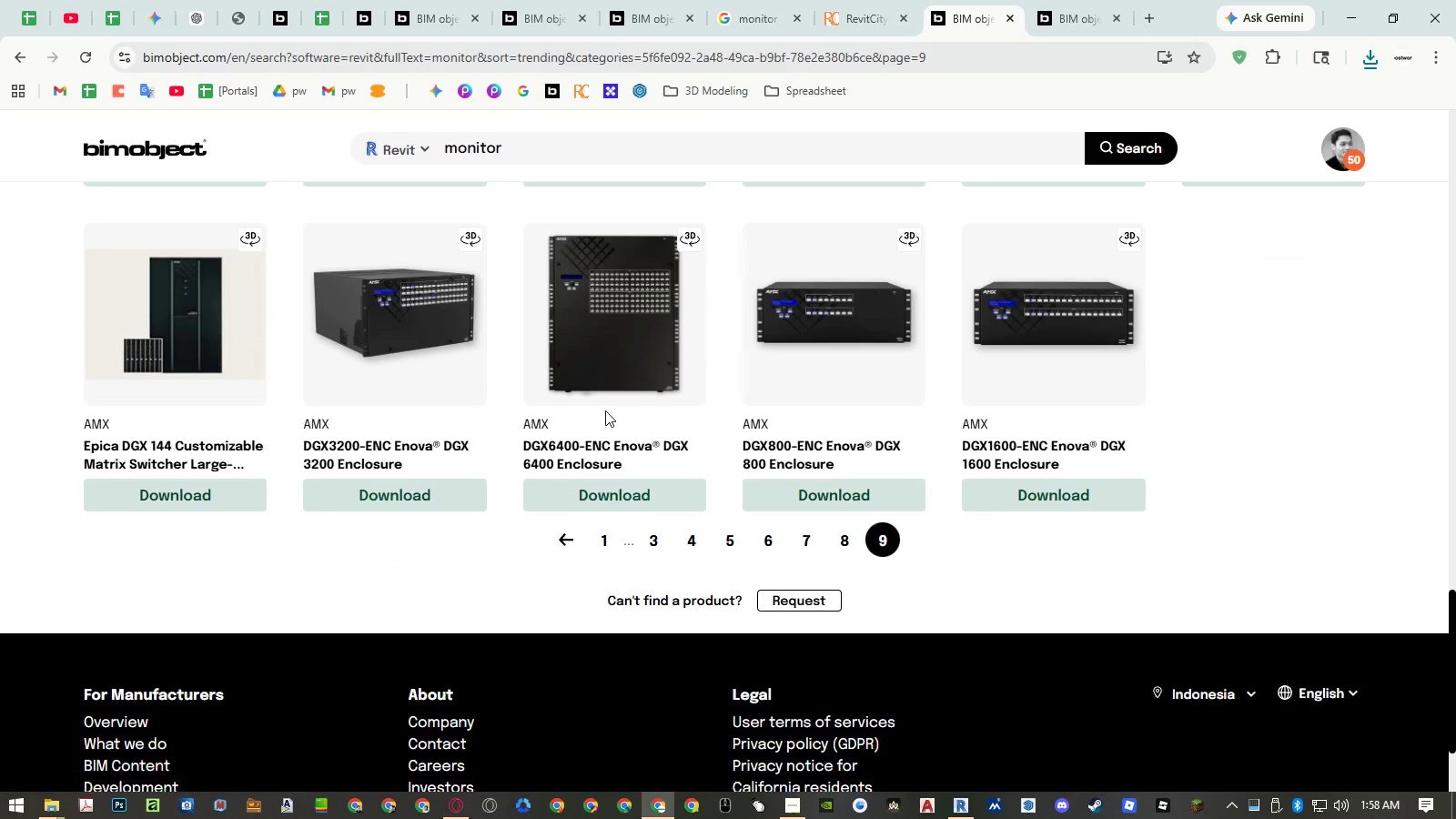 
left_click([1064, 10])
 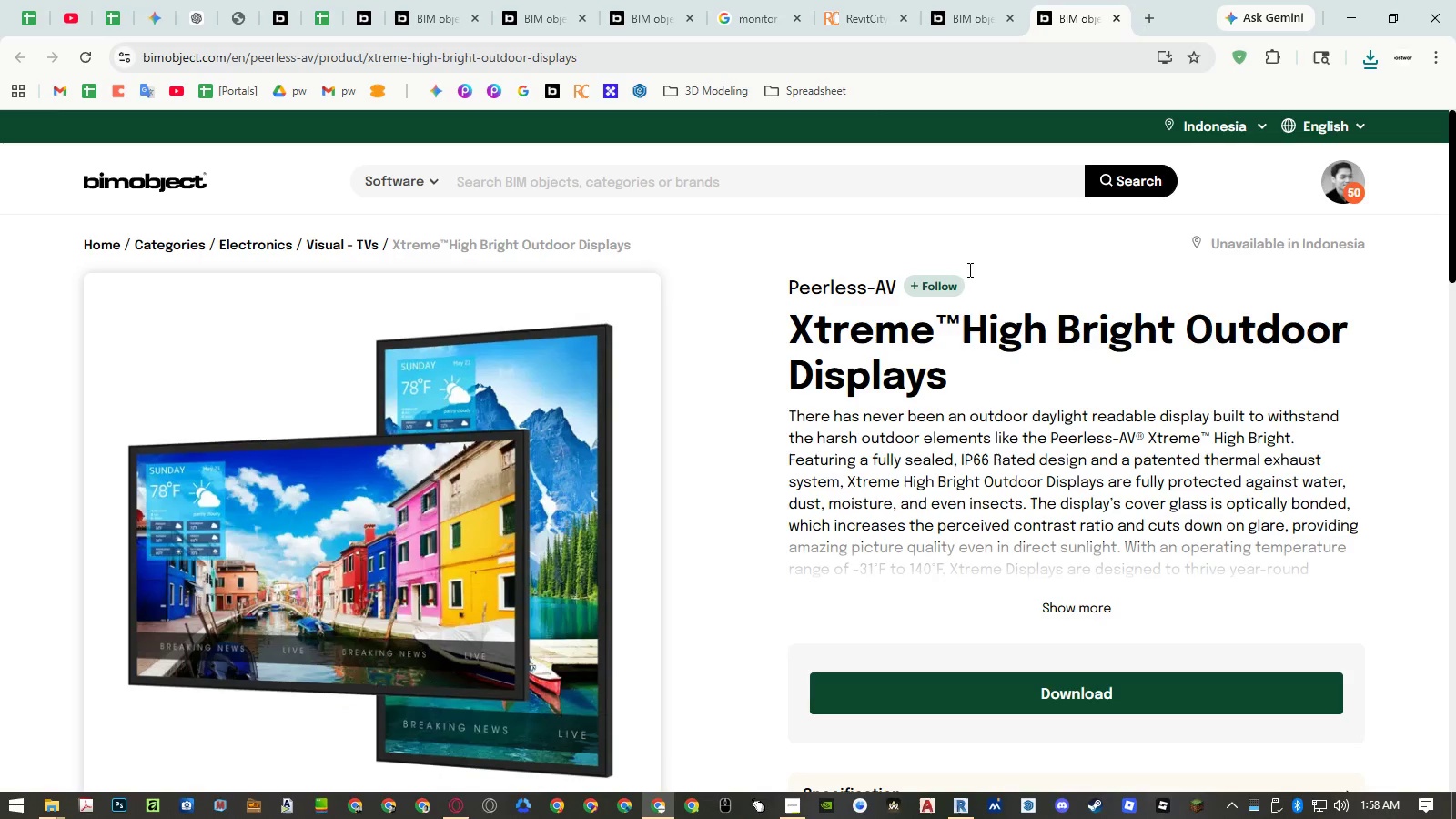 
scroll: coordinate [885, 364], scroll_direction: down, amount: 5.0
 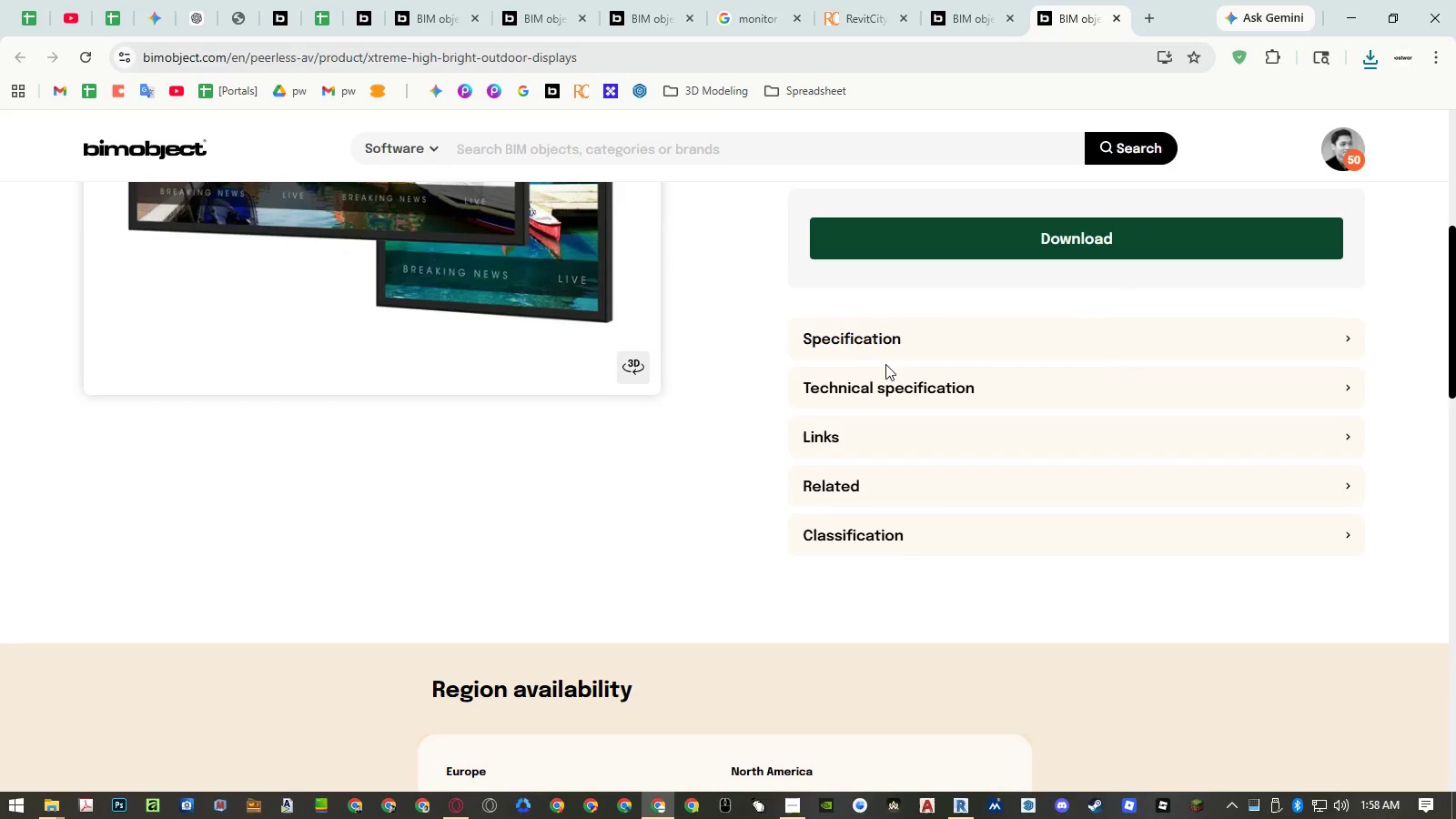 
scroll: coordinate [885, 364], scroll_direction: up, amount: 3.0
 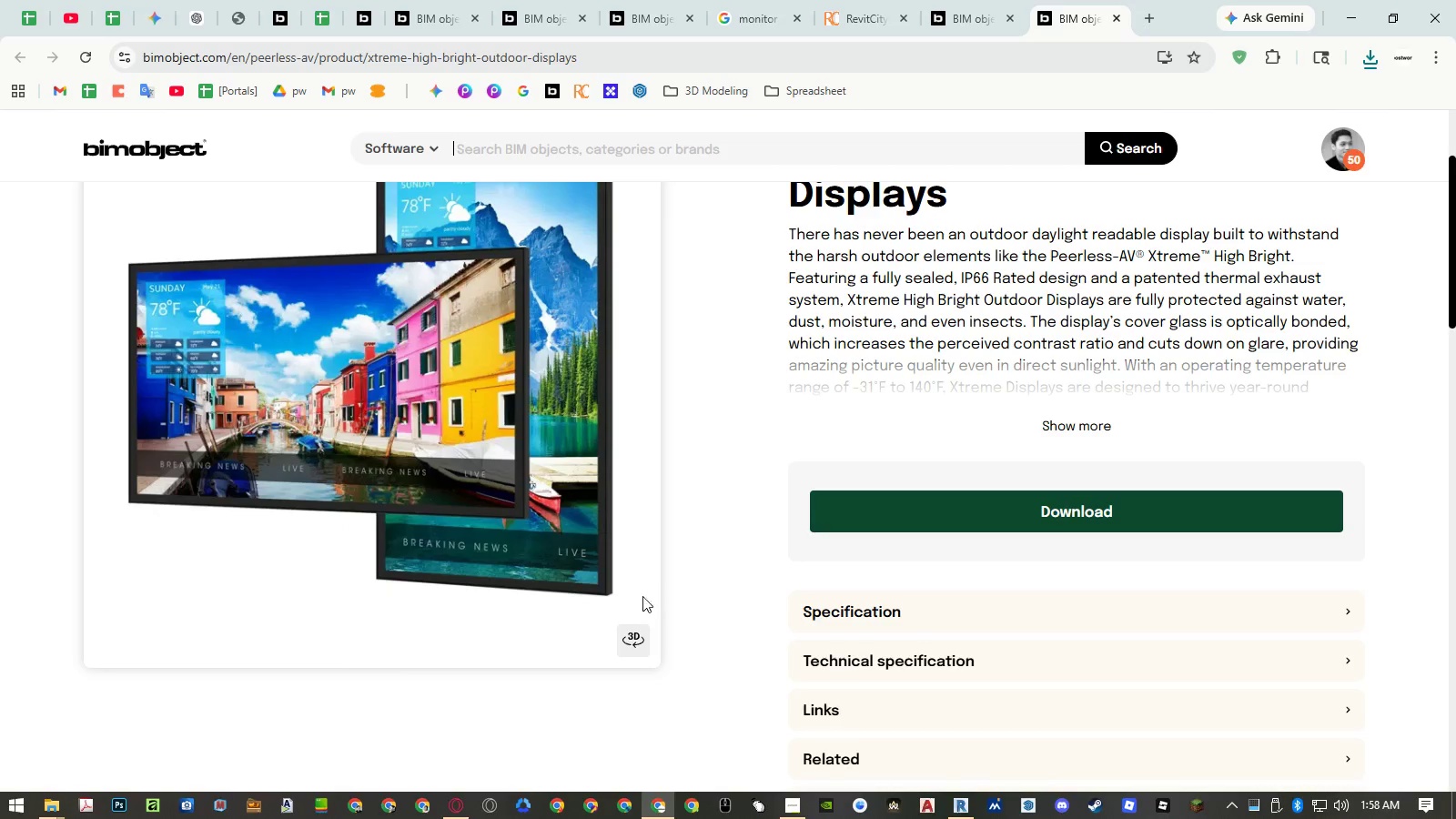 
left_click([623, 635])
 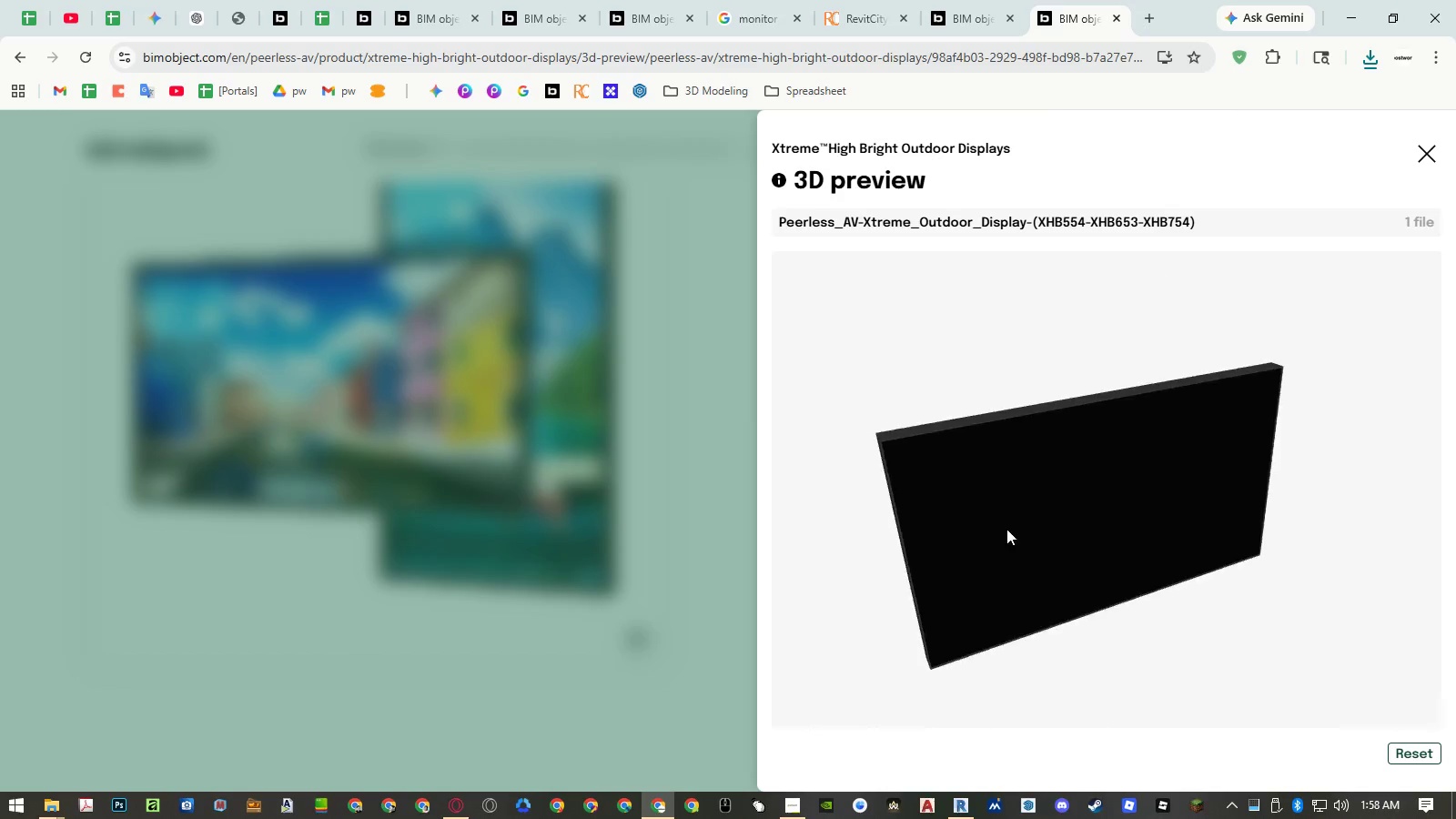 
left_click_drag(start_coordinate=[951, 585], to_coordinate=[1017, 603])
 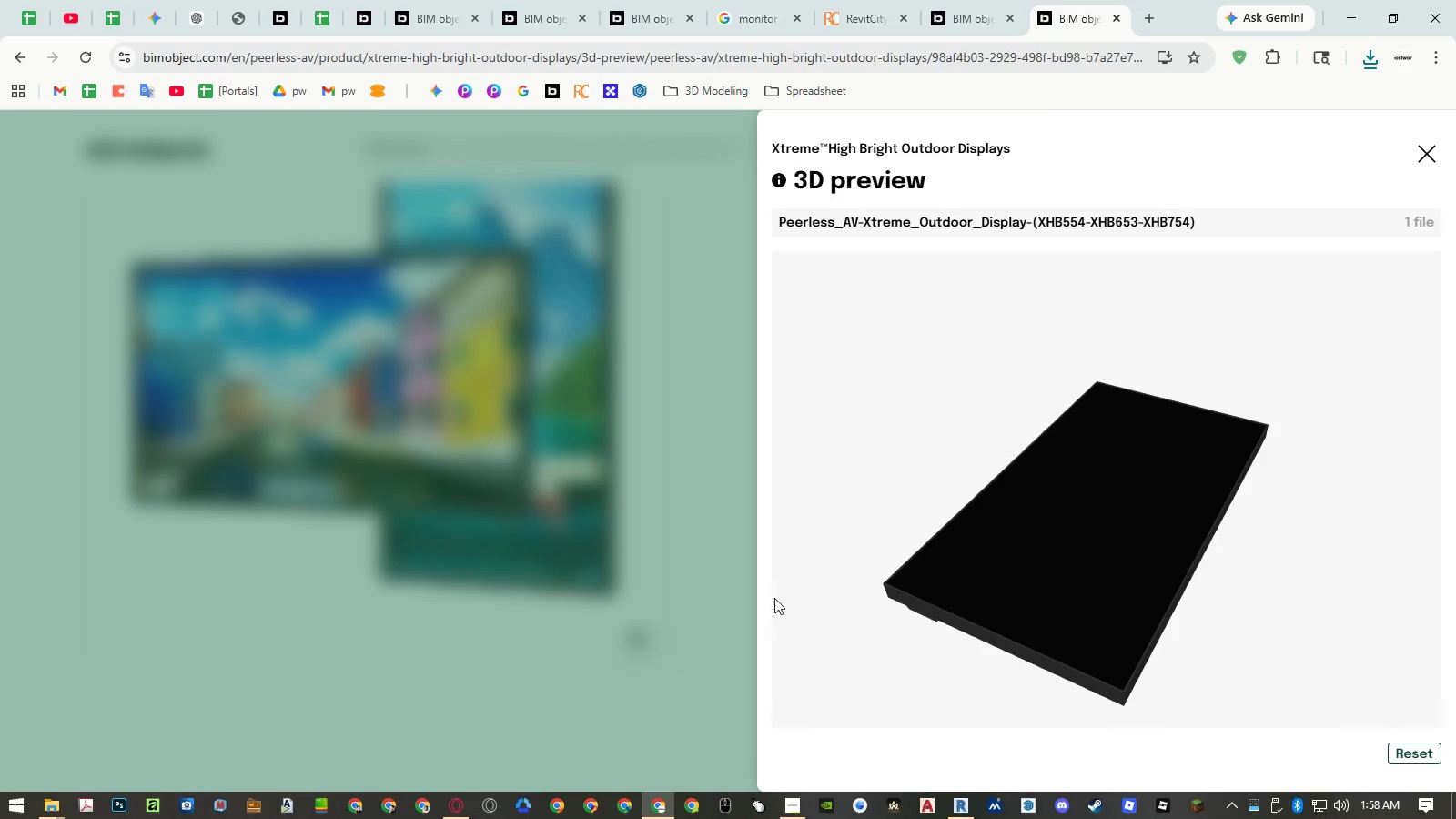 
left_click([642, 599])
 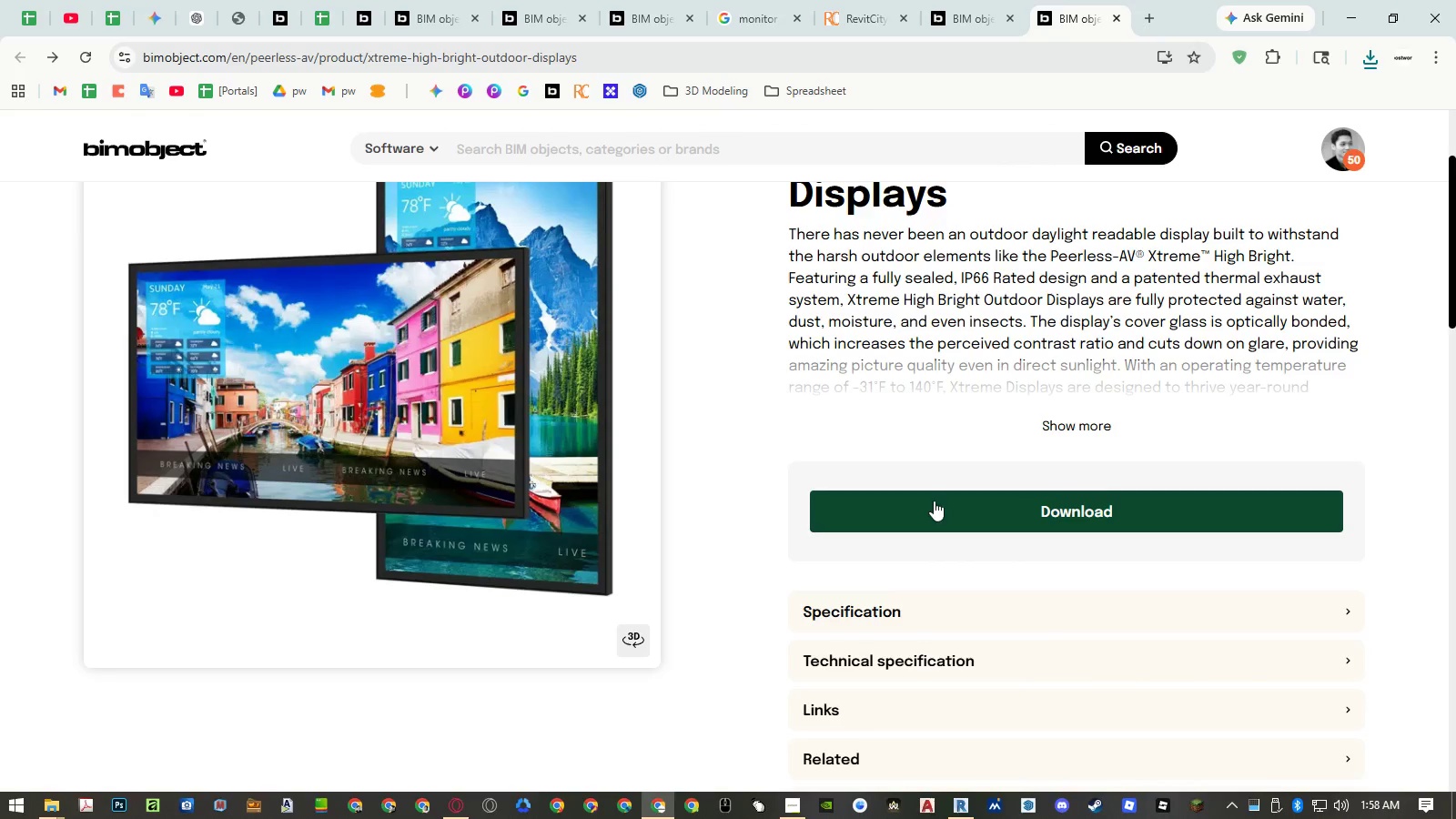 
left_click([934, 500])
 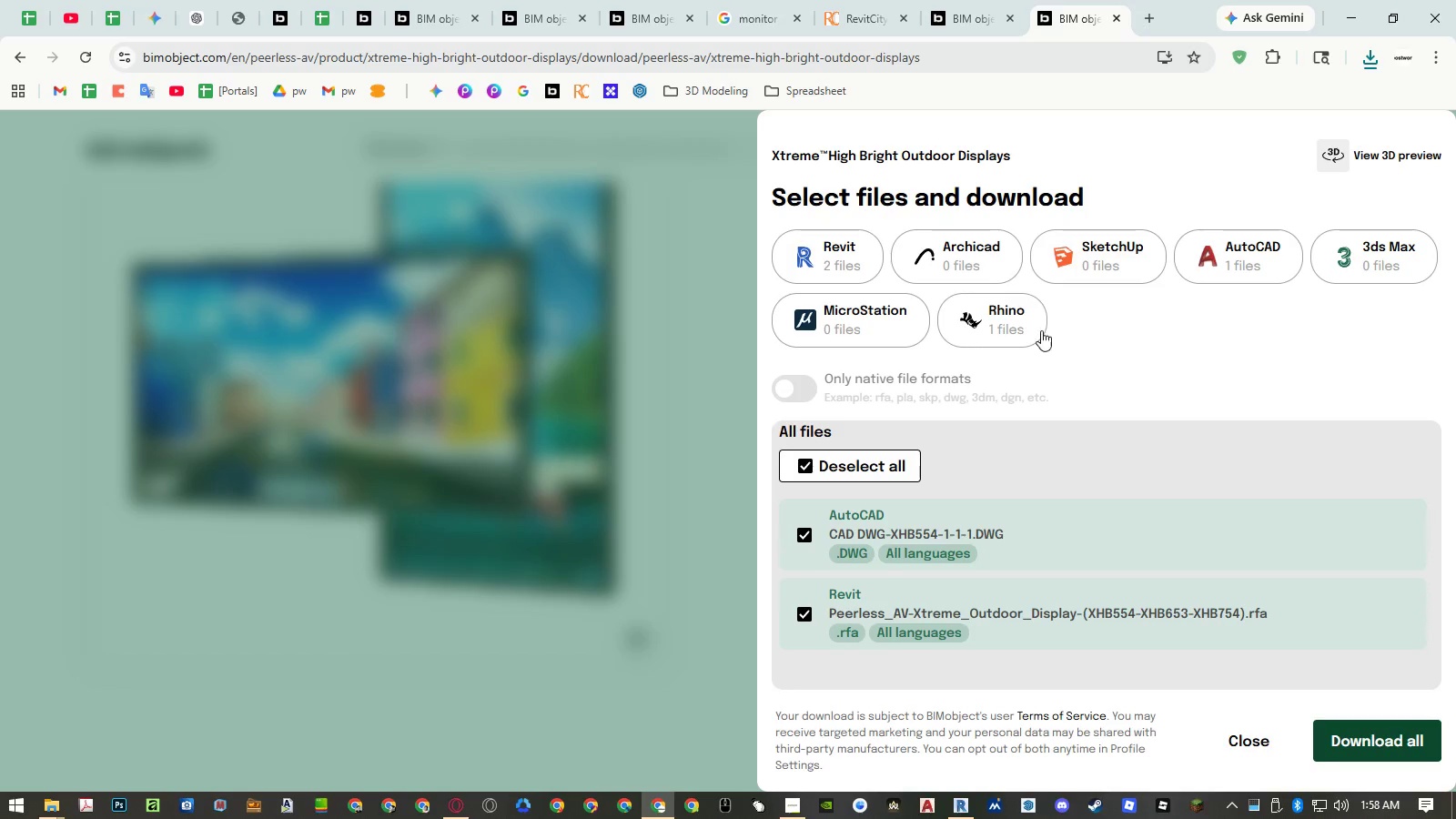 
left_click([844, 265])
 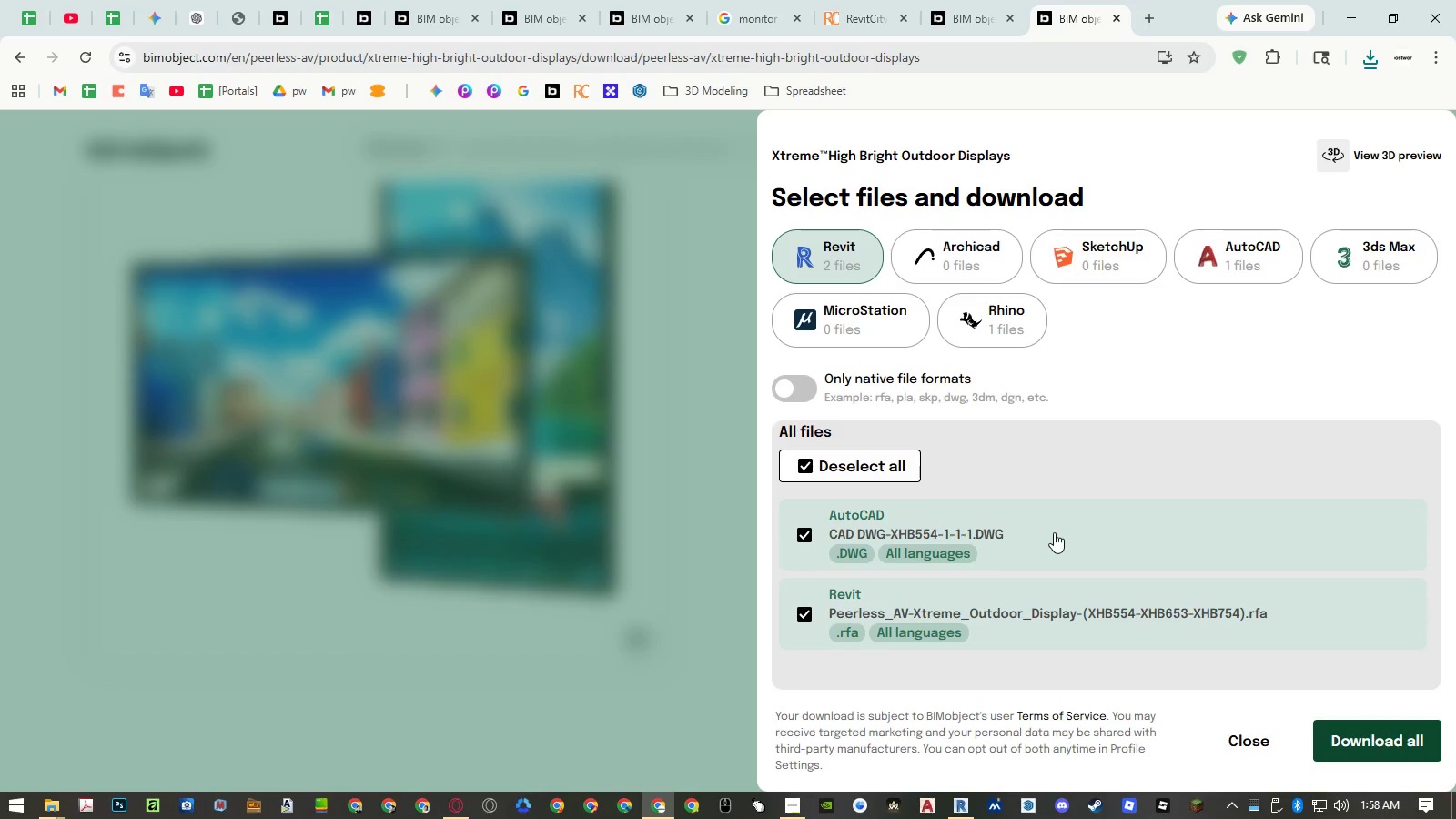 
left_click([996, 537])
 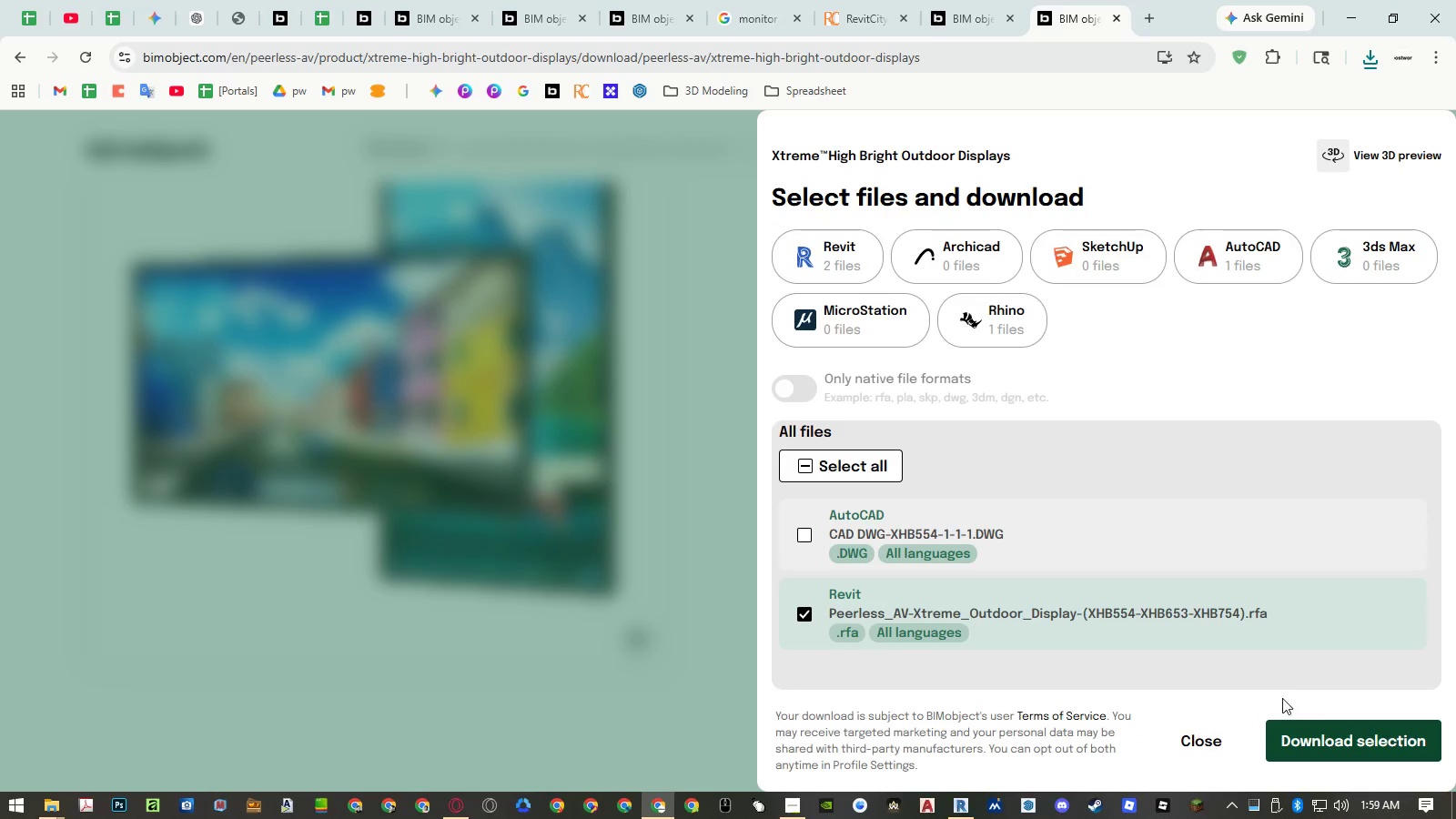 
left_click_drag(start_coordinate=[1332, 728], to_coordinate=[1335, 736])
 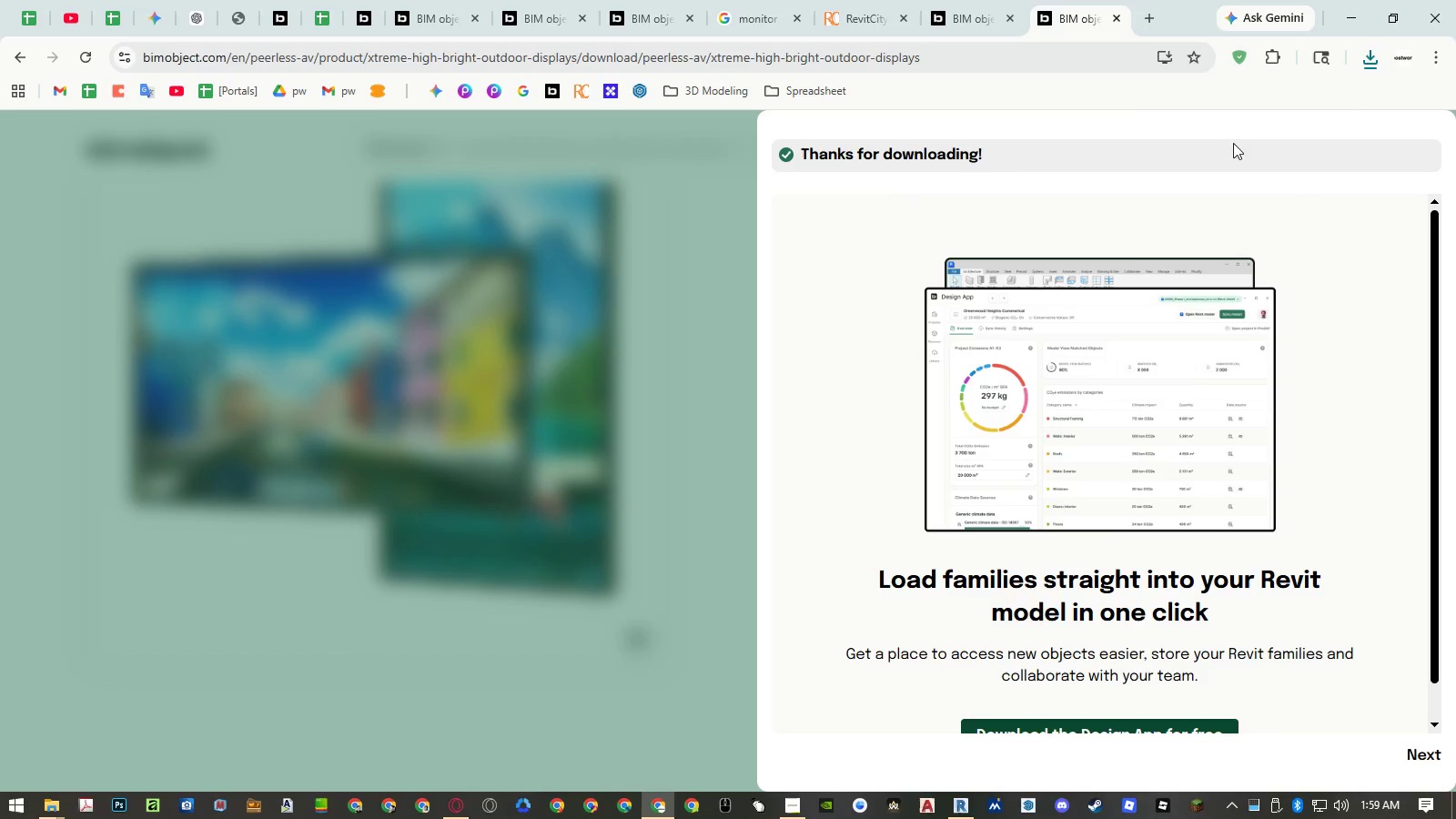 
left_click([1280, 131])
 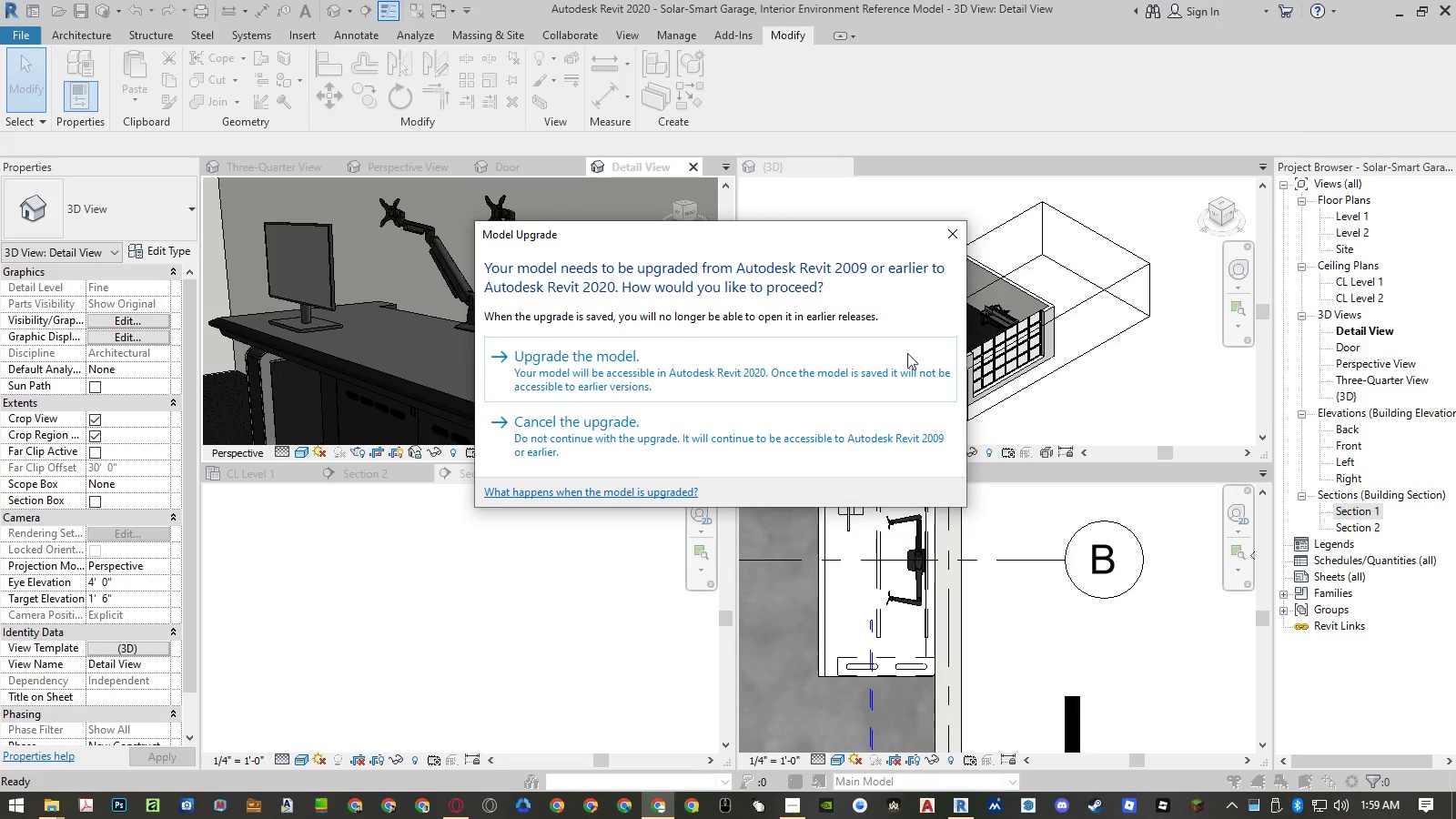 
left_click([732, 383])
 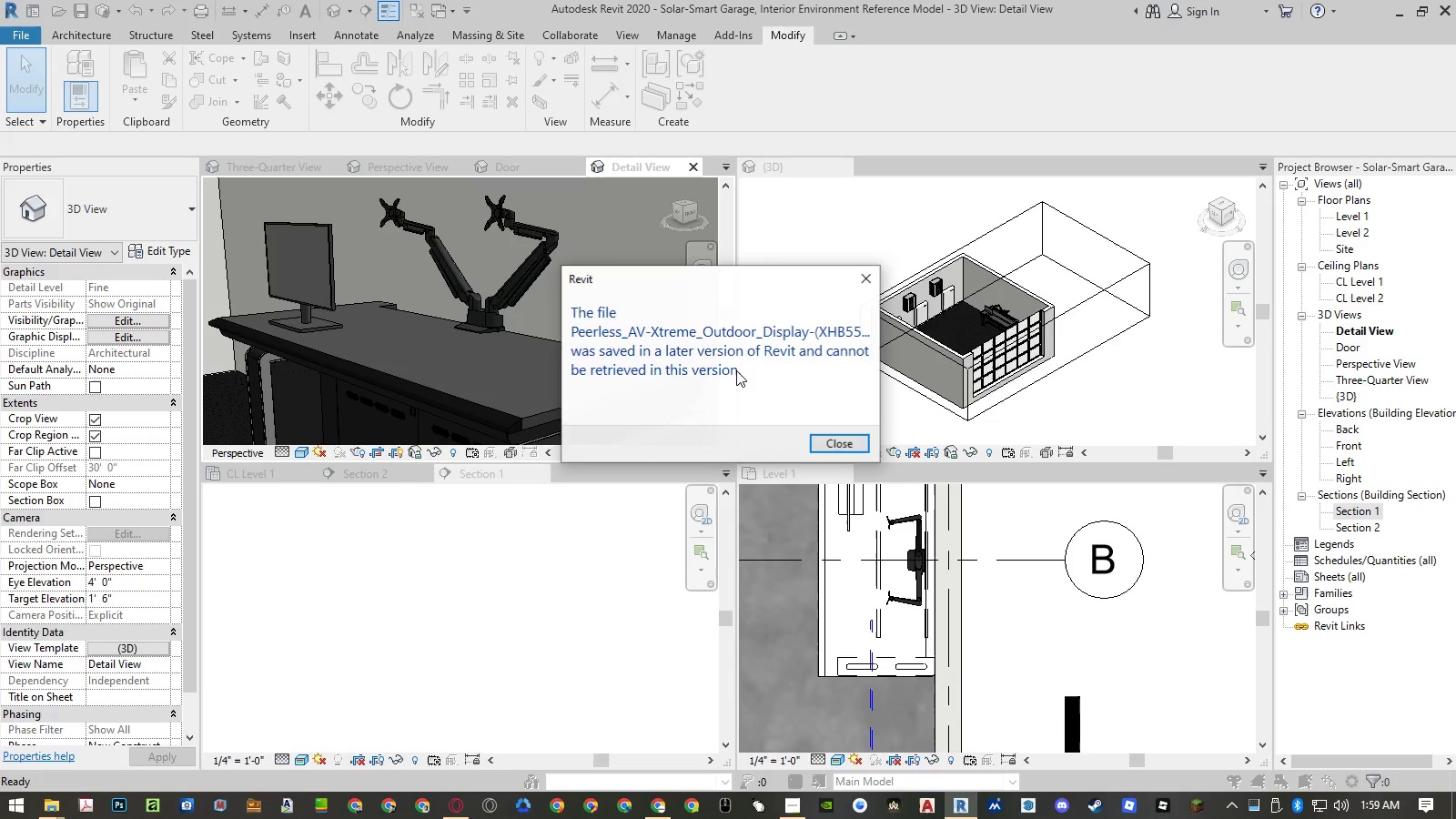 
left_click([819, 439])
 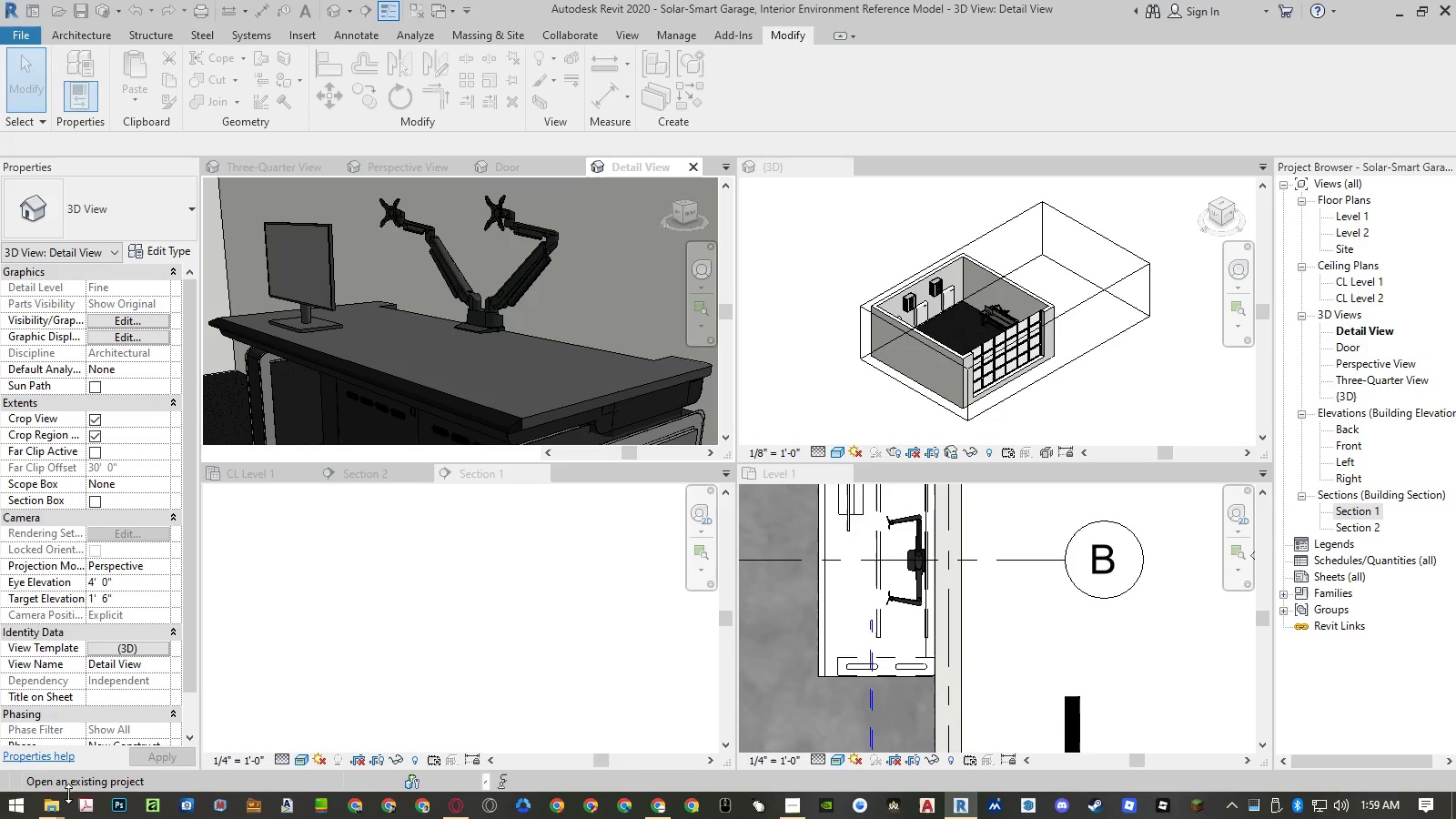 
left_click([51, 818])
 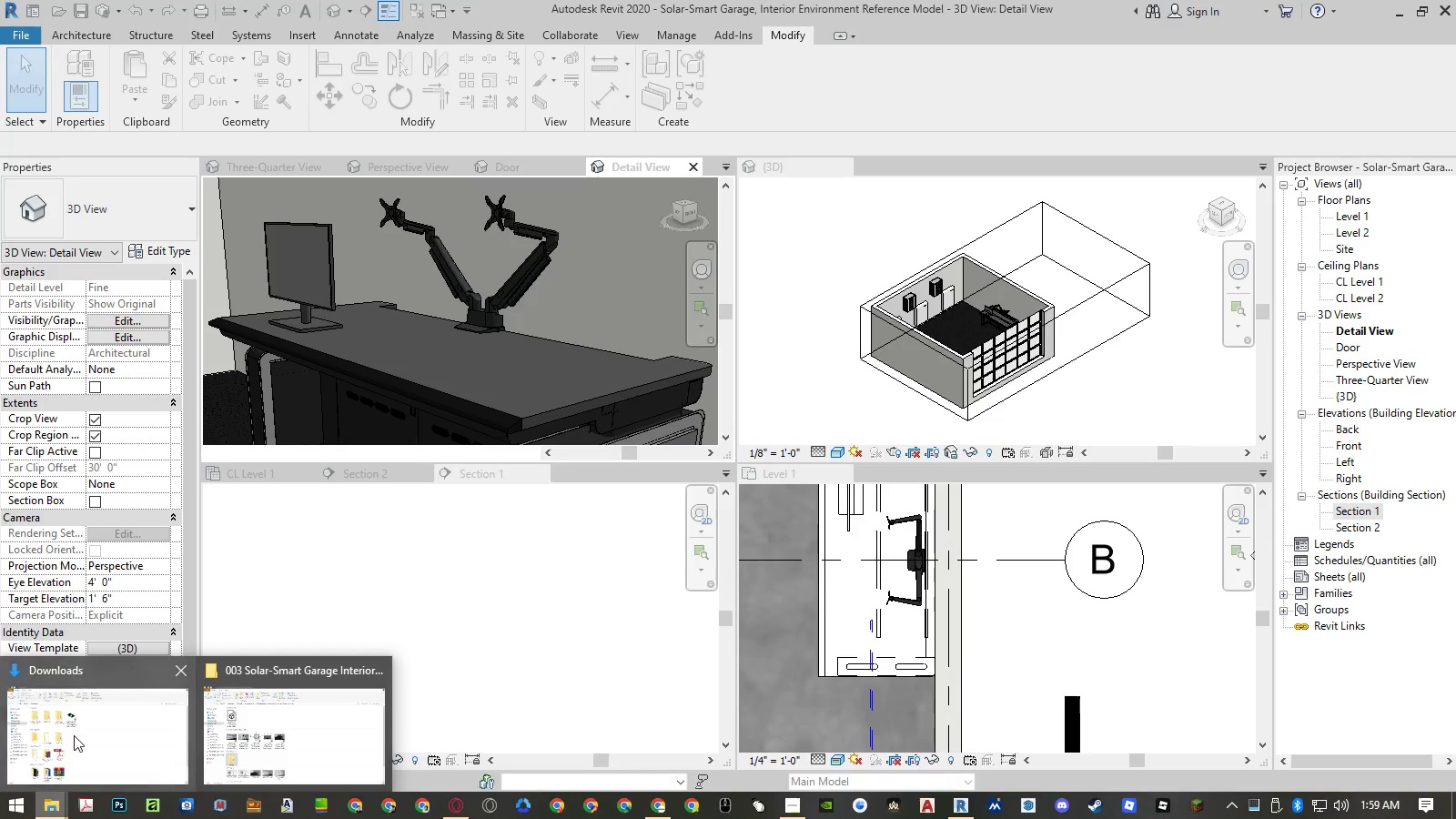 
left_click([76, 726])
 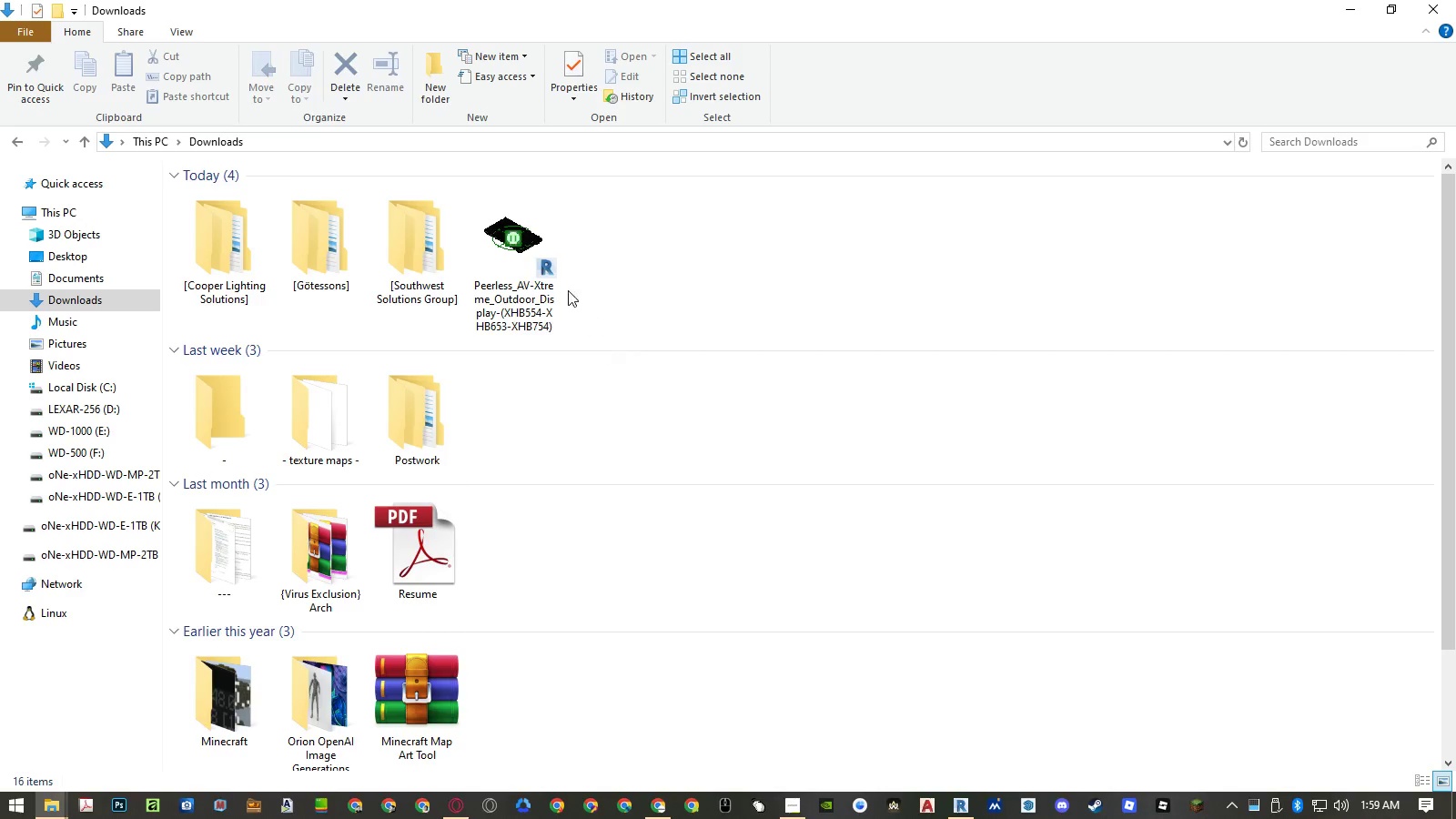 
left_click([533, 275])
 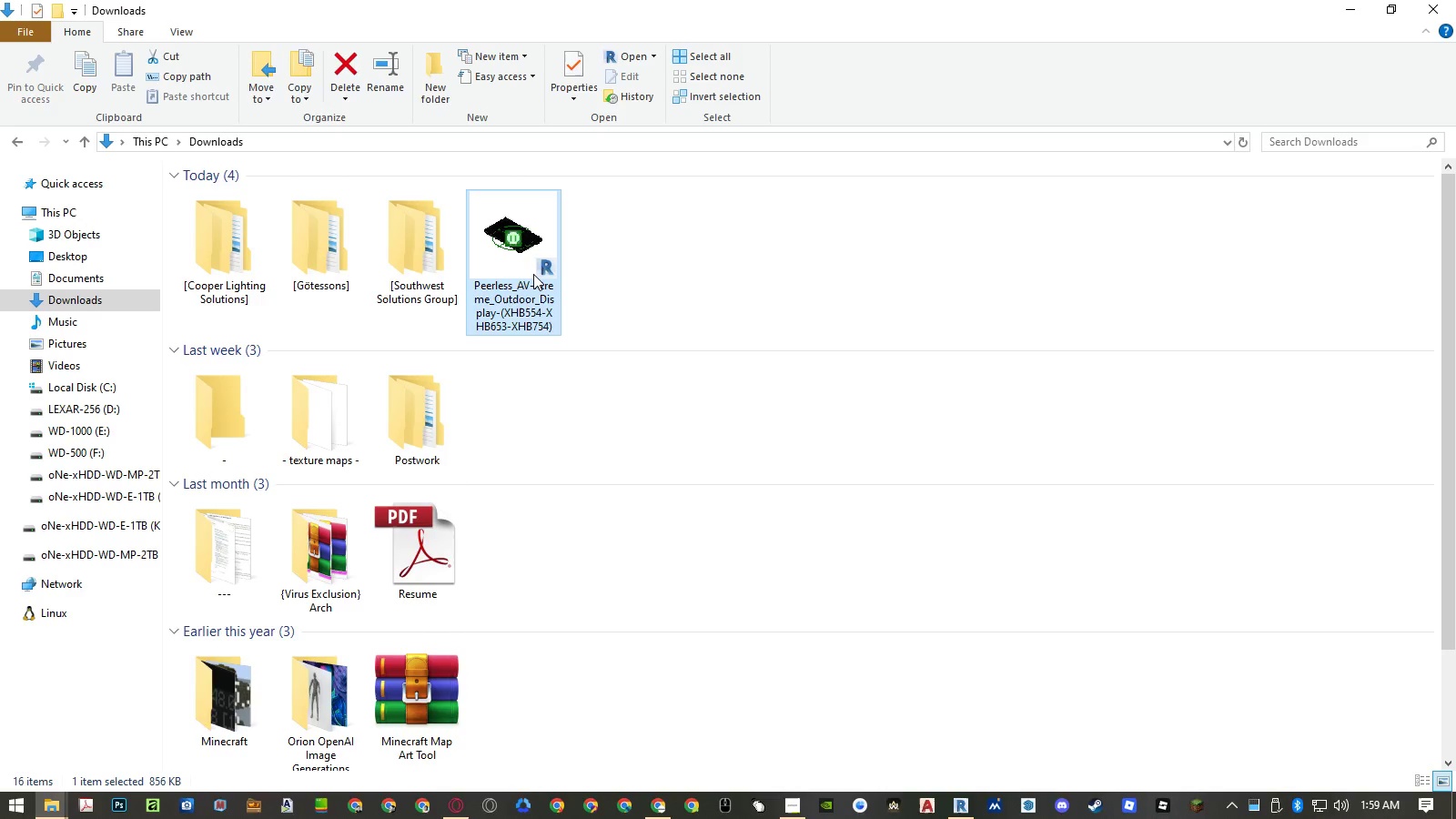 
key(Delete)
 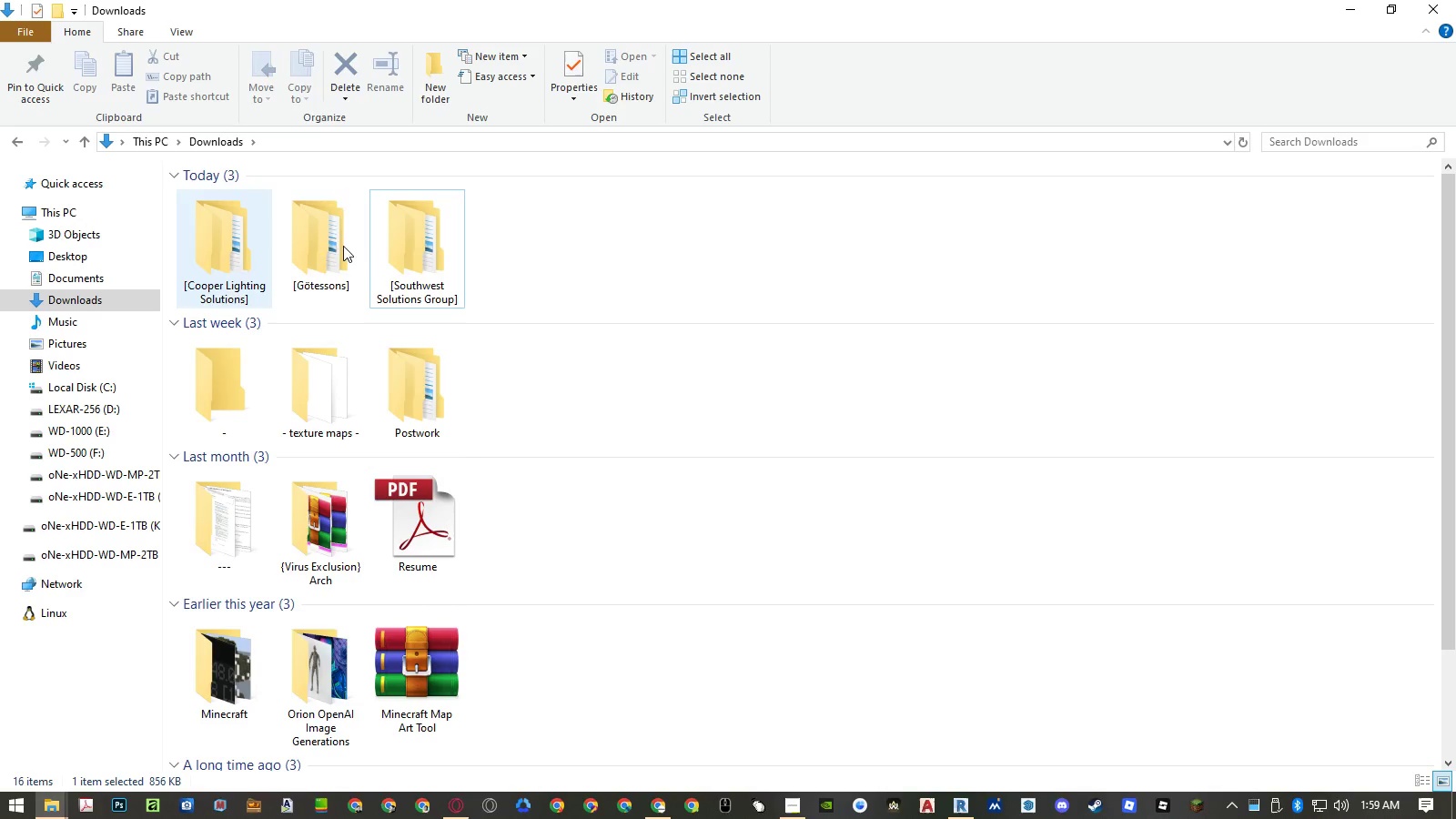 
double_click([421, 245])
 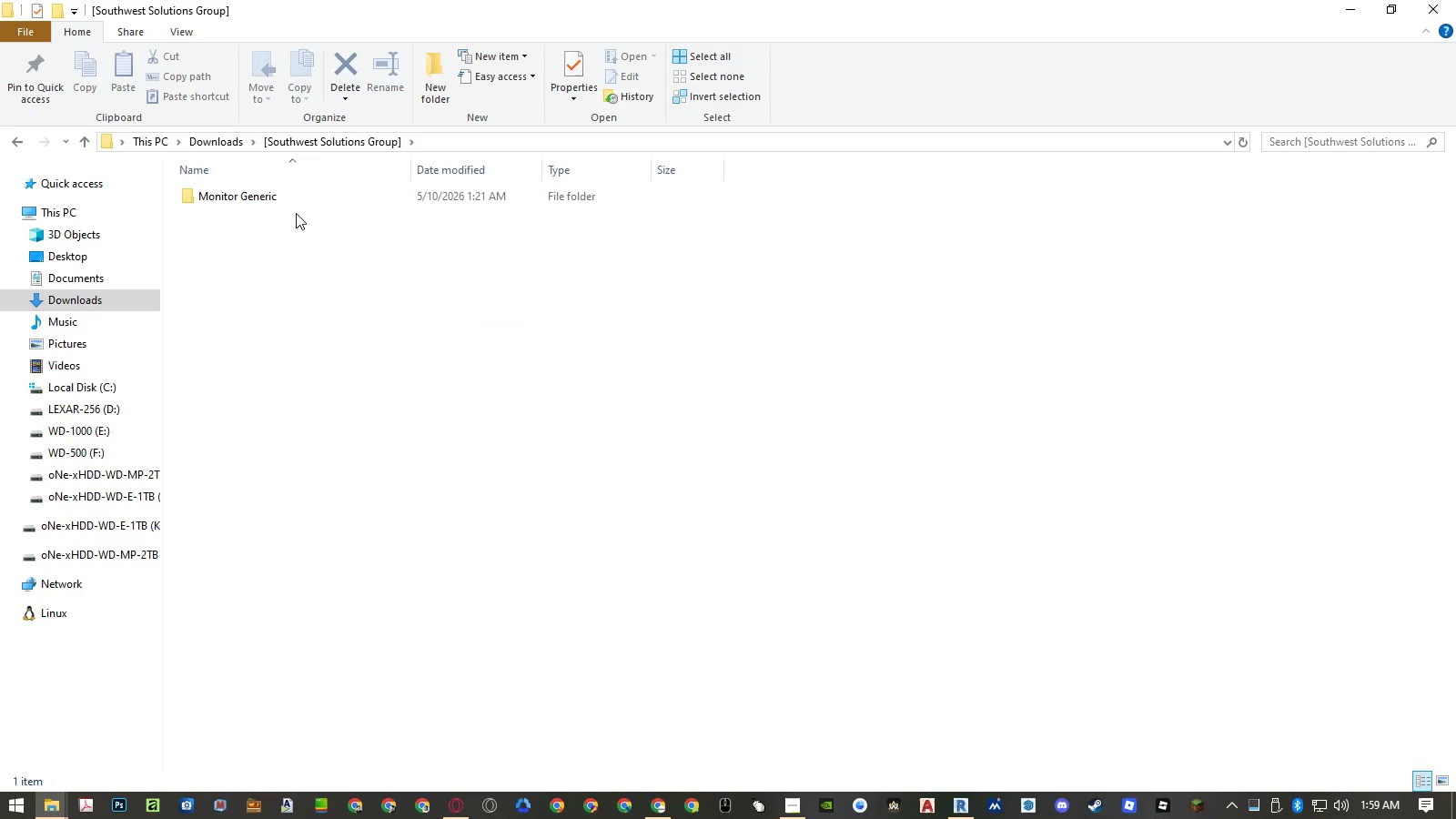 
double_click([287, 202])
 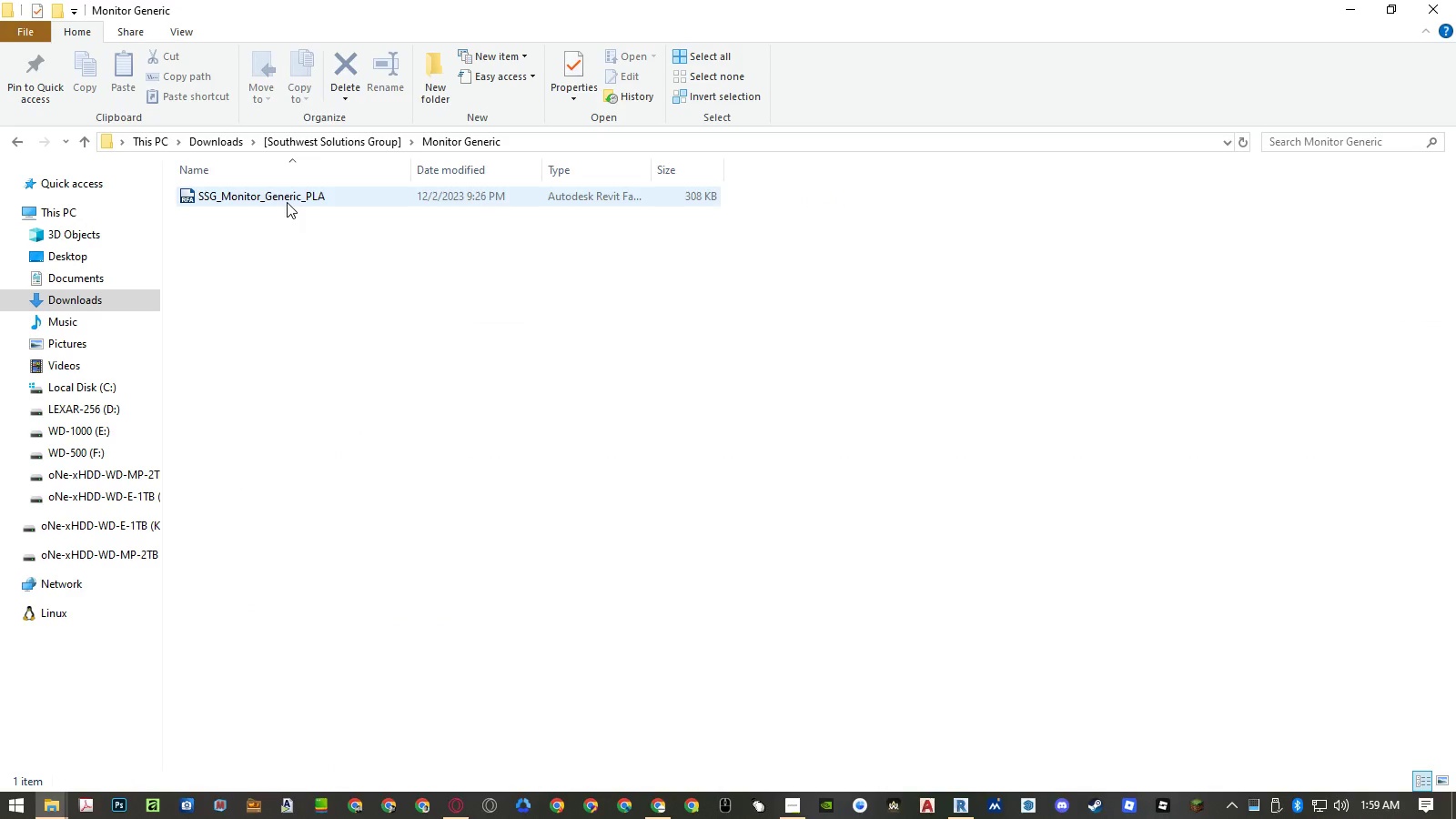 
key(Backspace)
 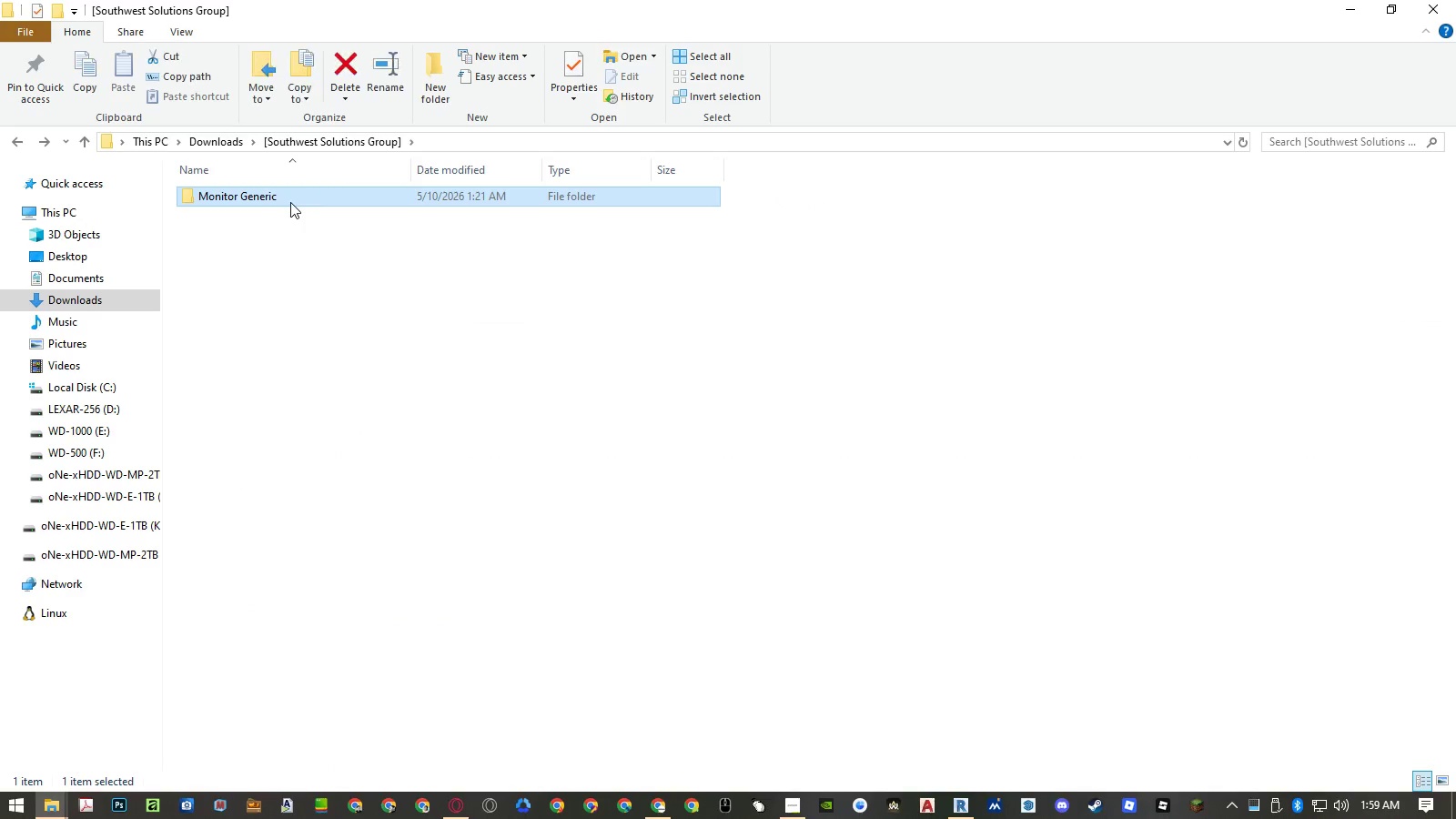 
key(Backspace)
 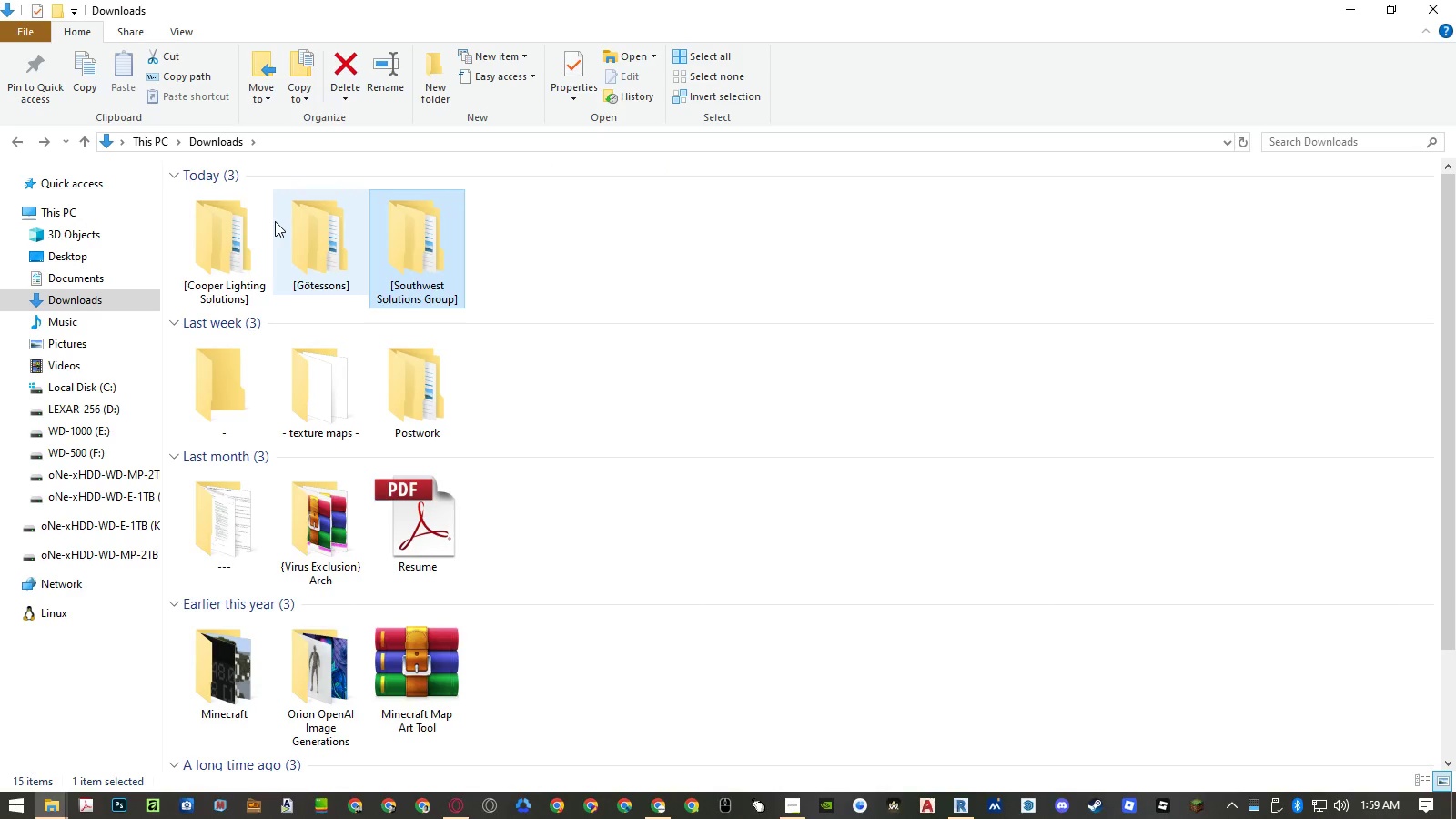 
double_click([298, 230])
 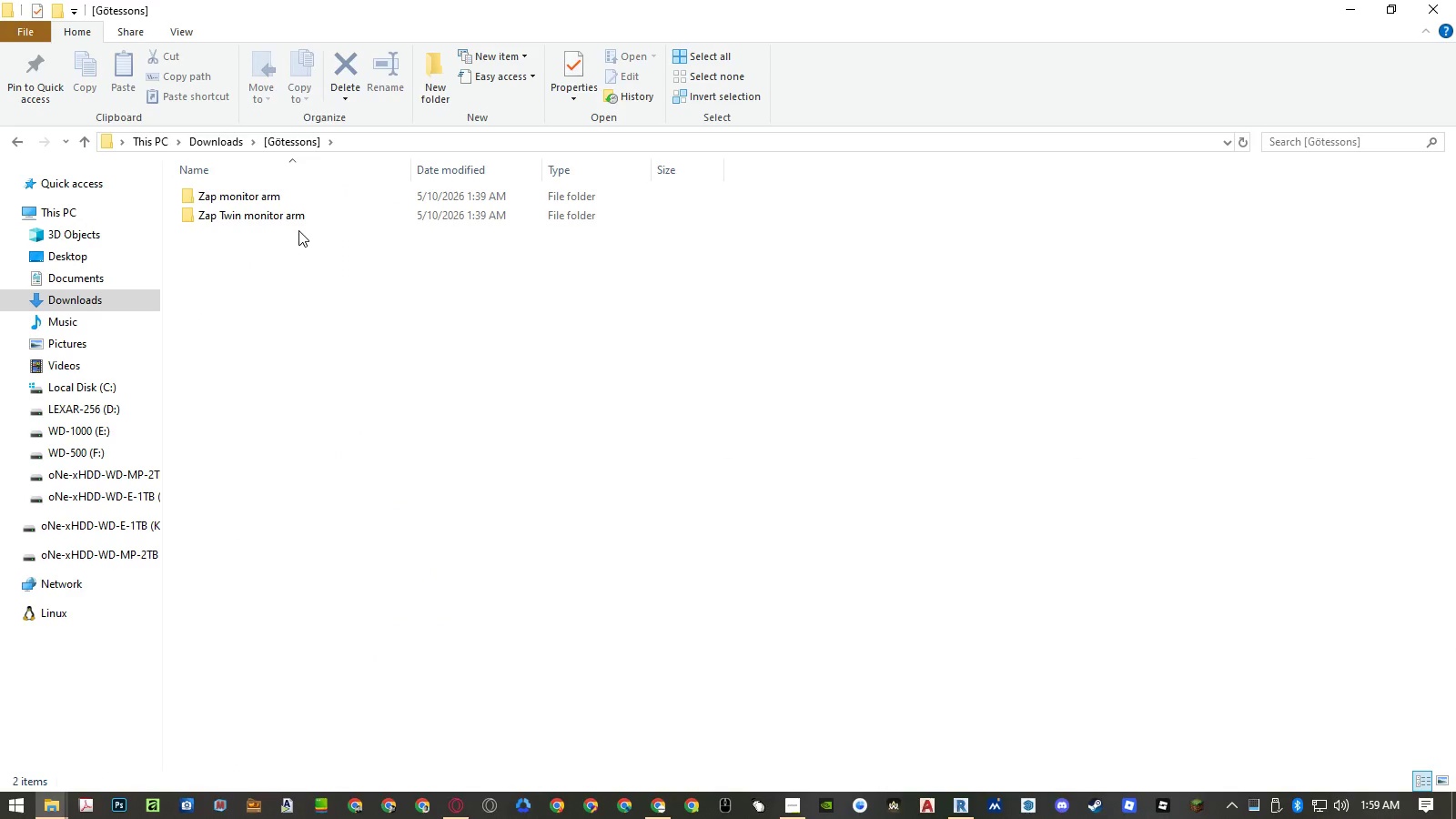 
key(Backspace)
 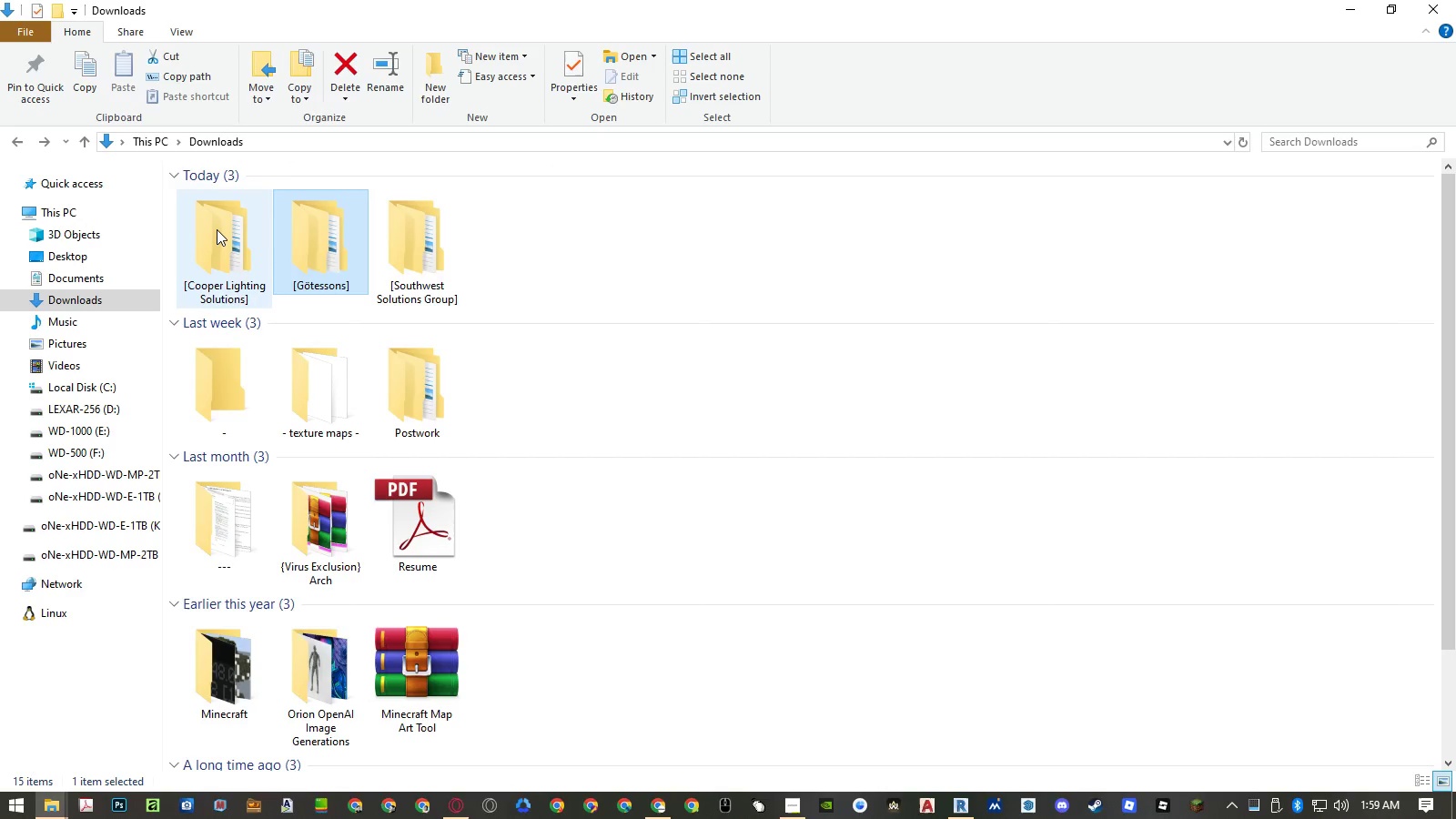 
double_click([217, 229])
 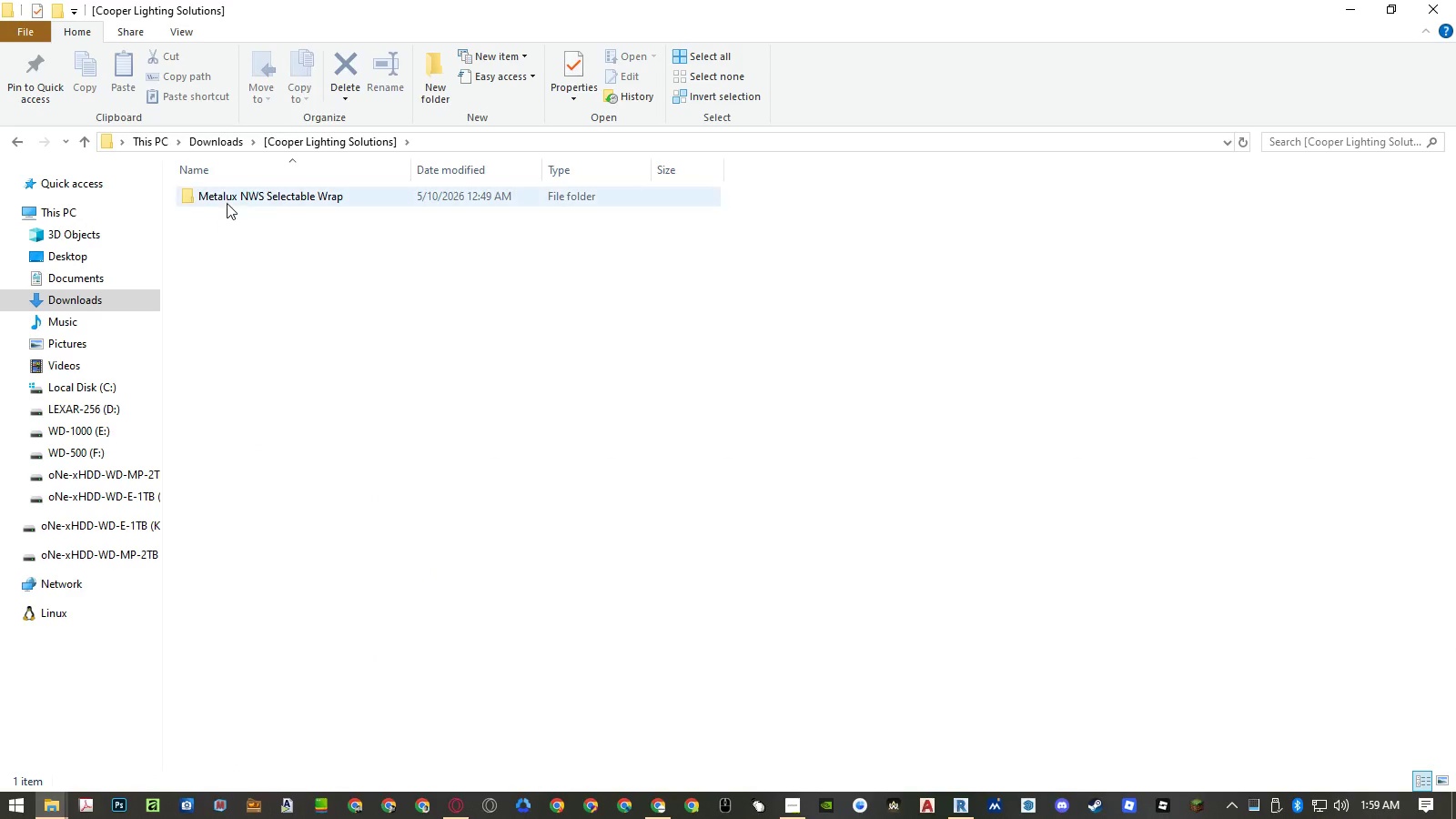 
double_click([228, 200])
 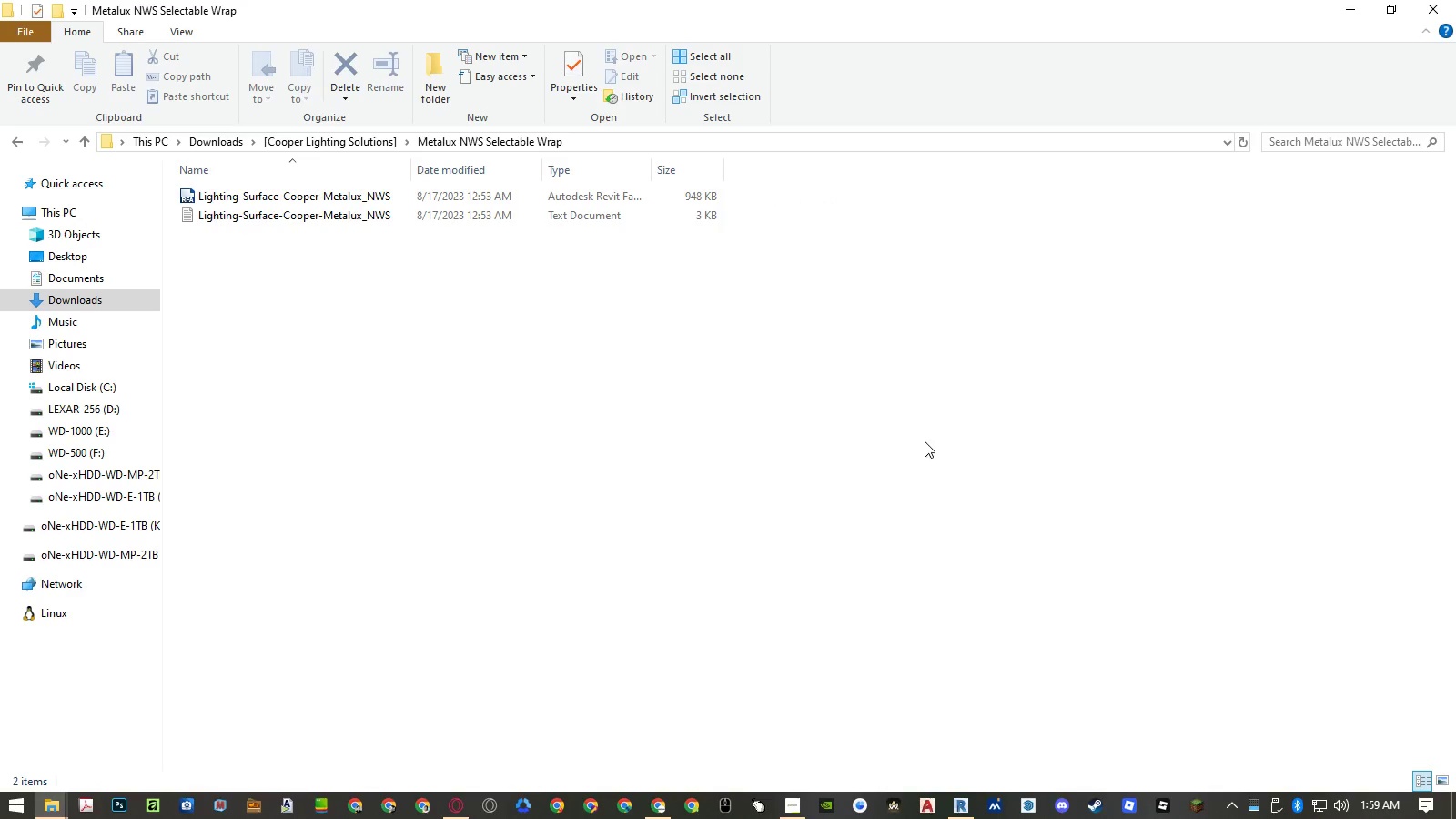 
left_click([1447, 777])
 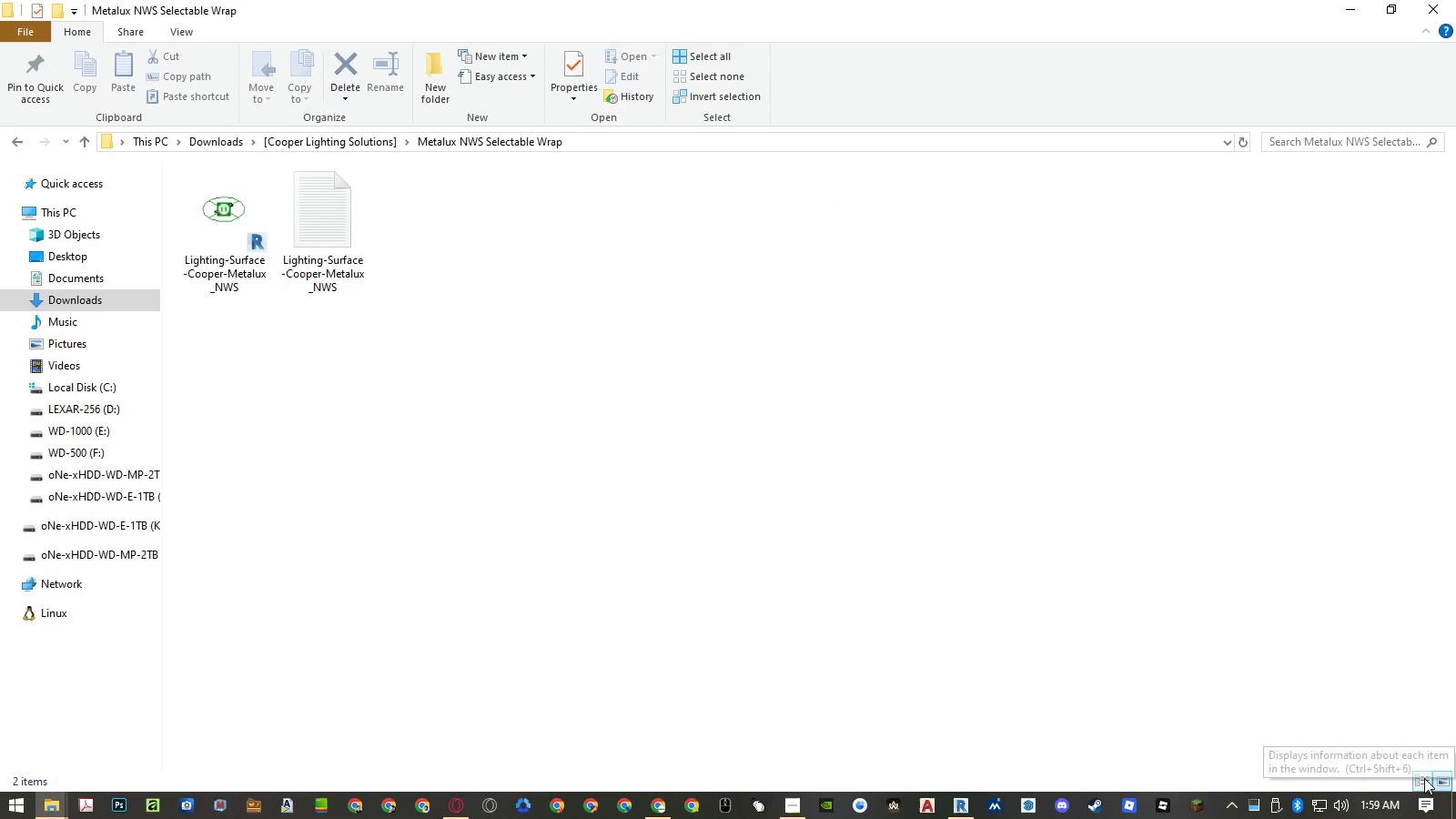 
left_click([1424, 778])
 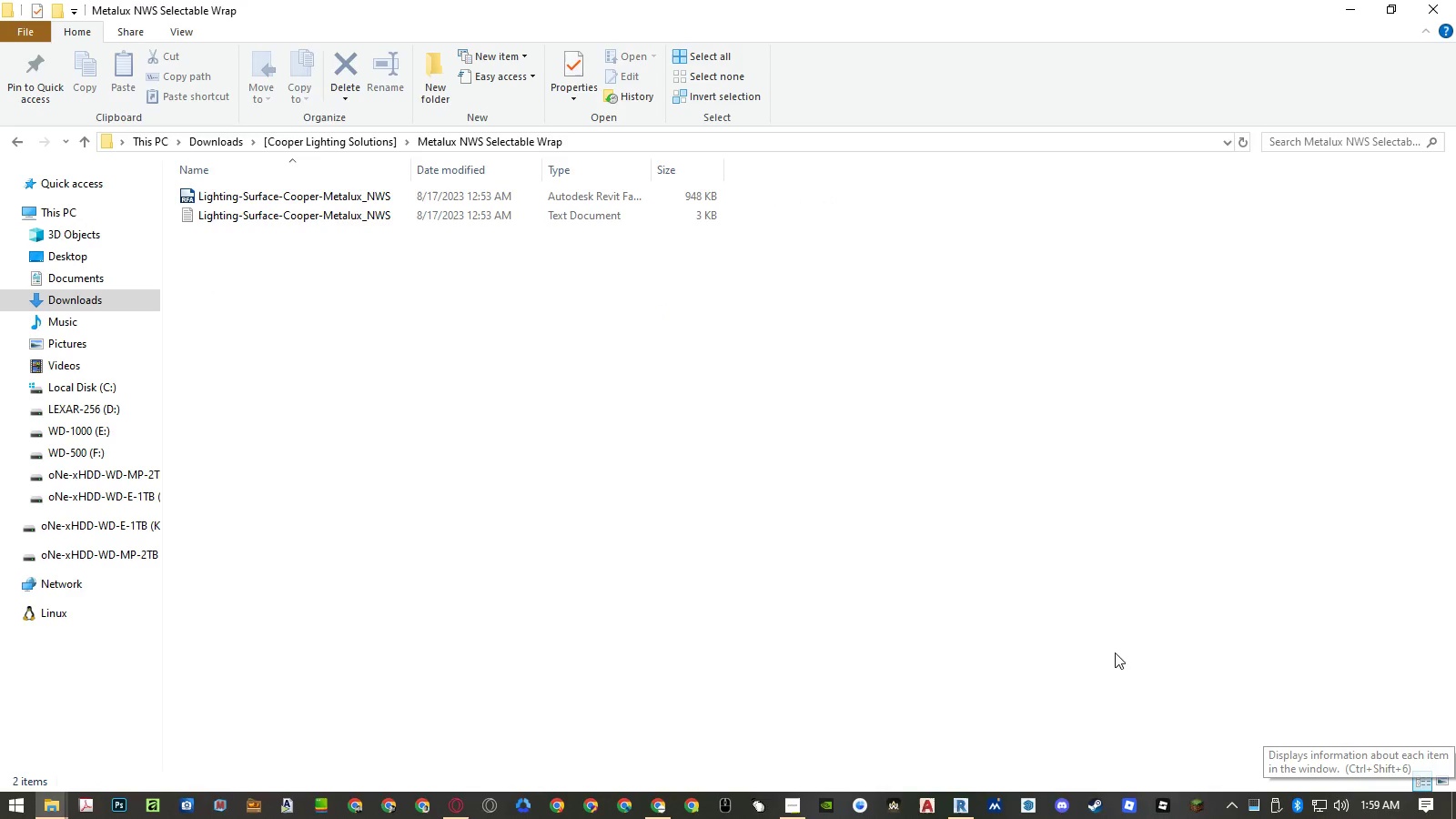 
double_click([939, 585])
 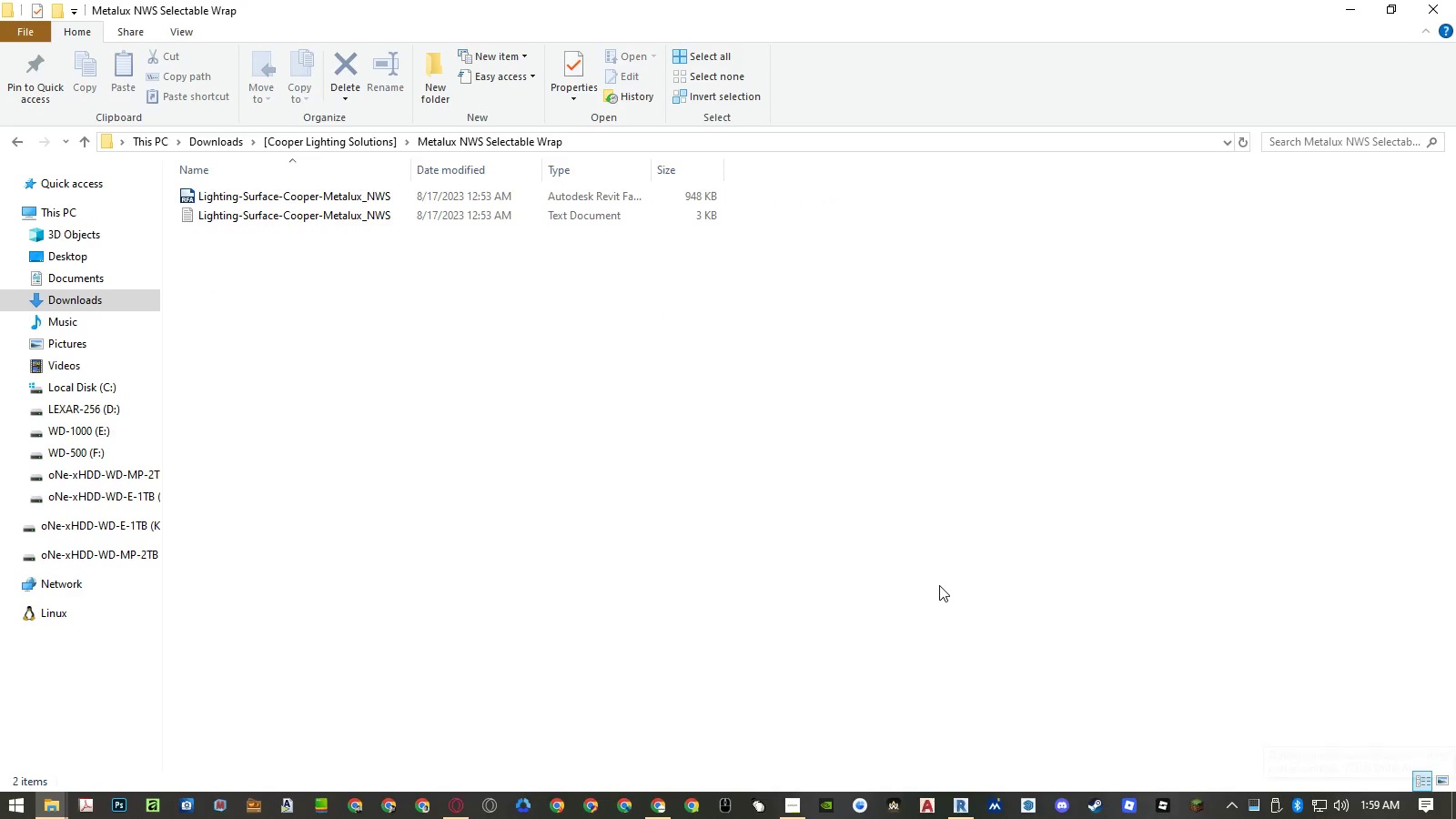 
key(Backspace)
 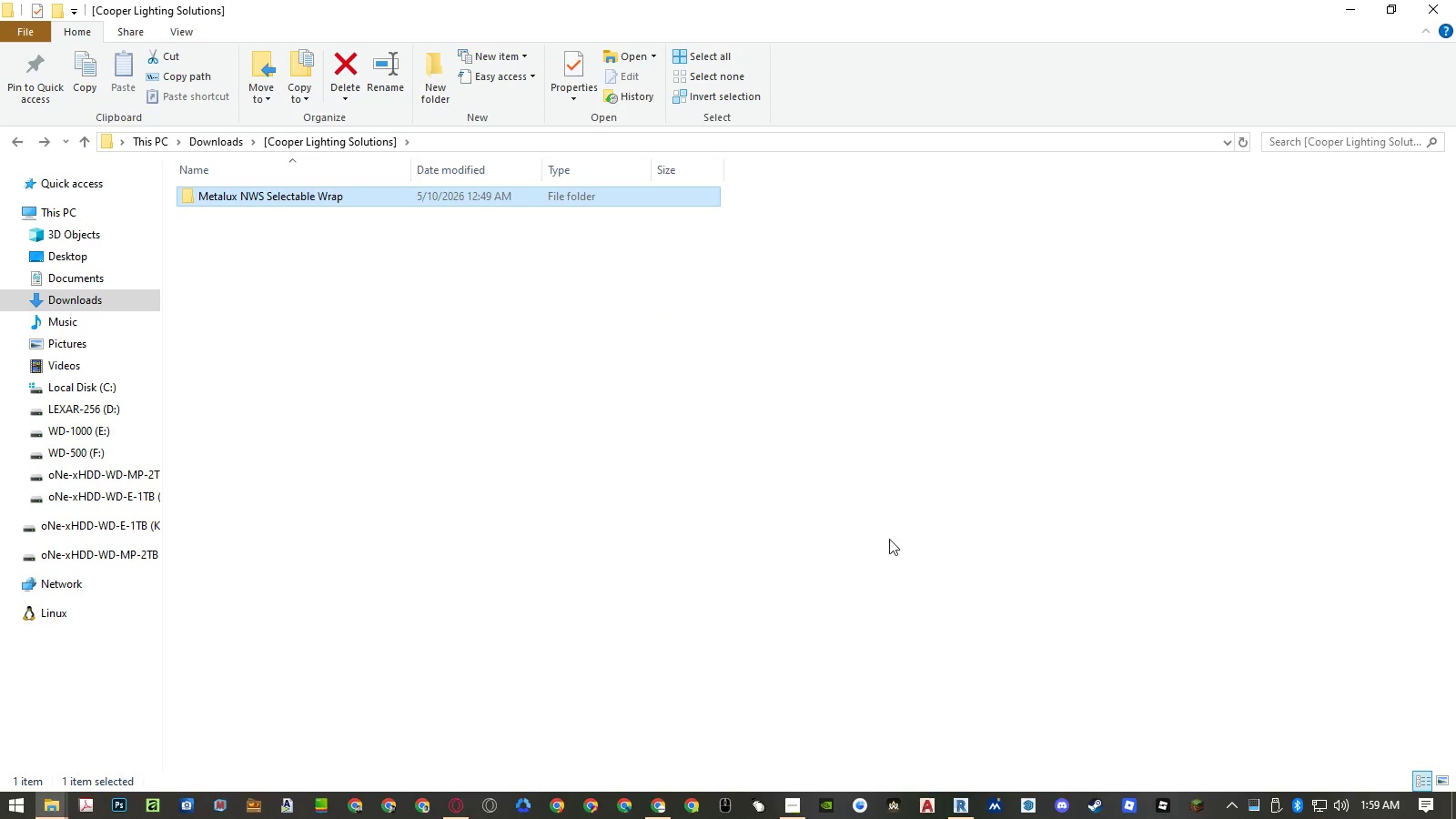 
key(Backspace)
 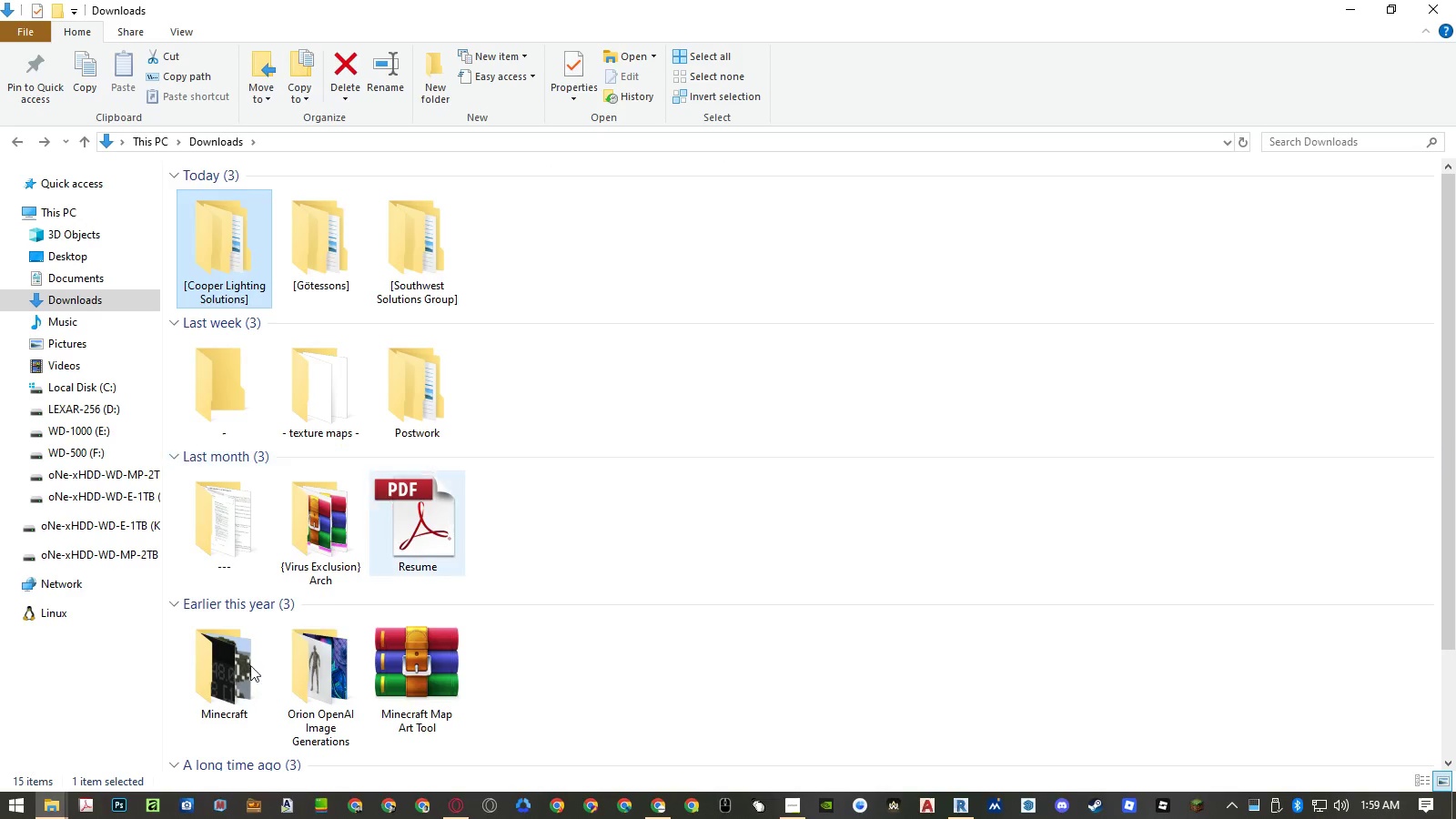 
left_click([57, 797])
 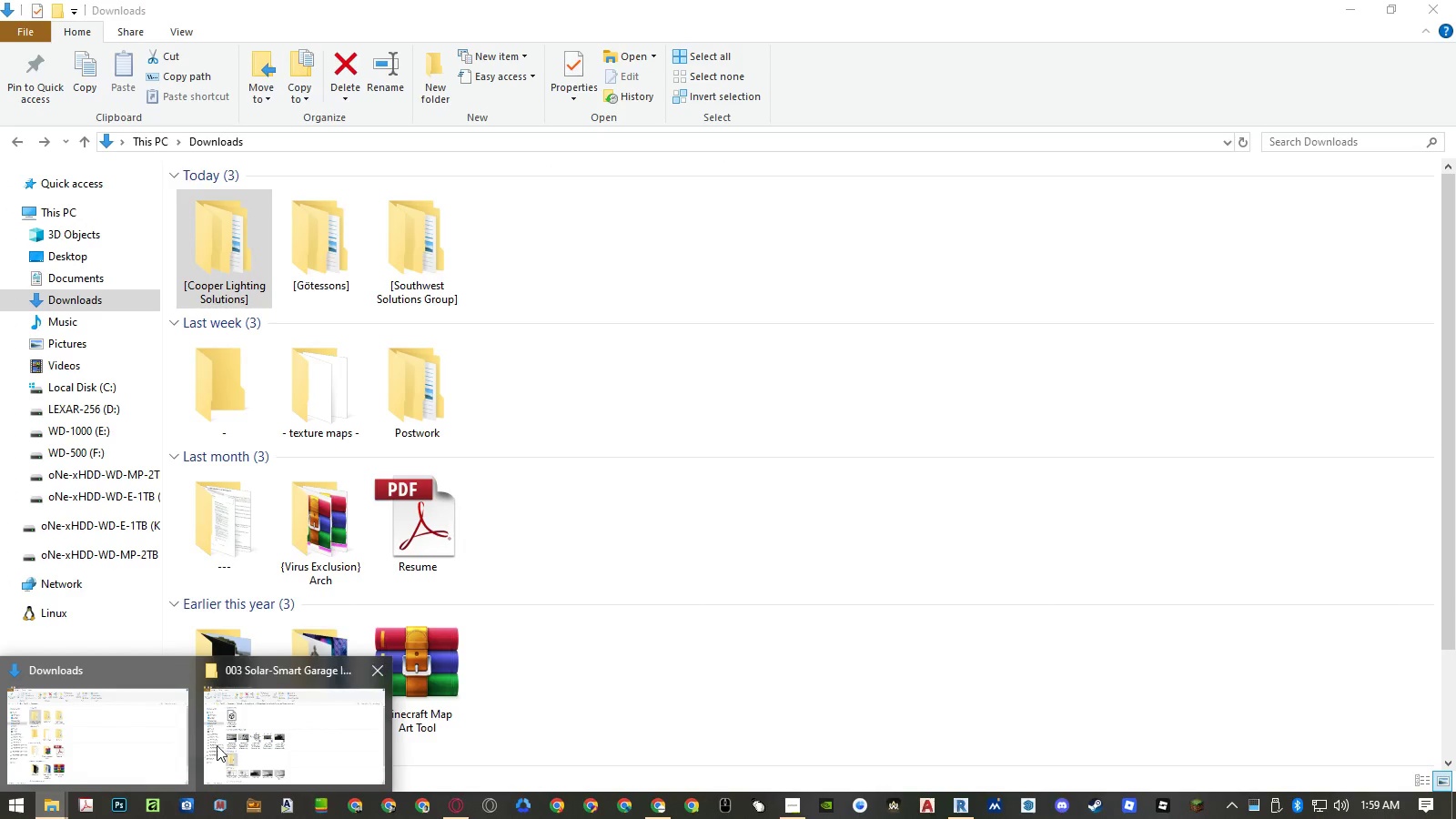 
left_click([244, 743])
 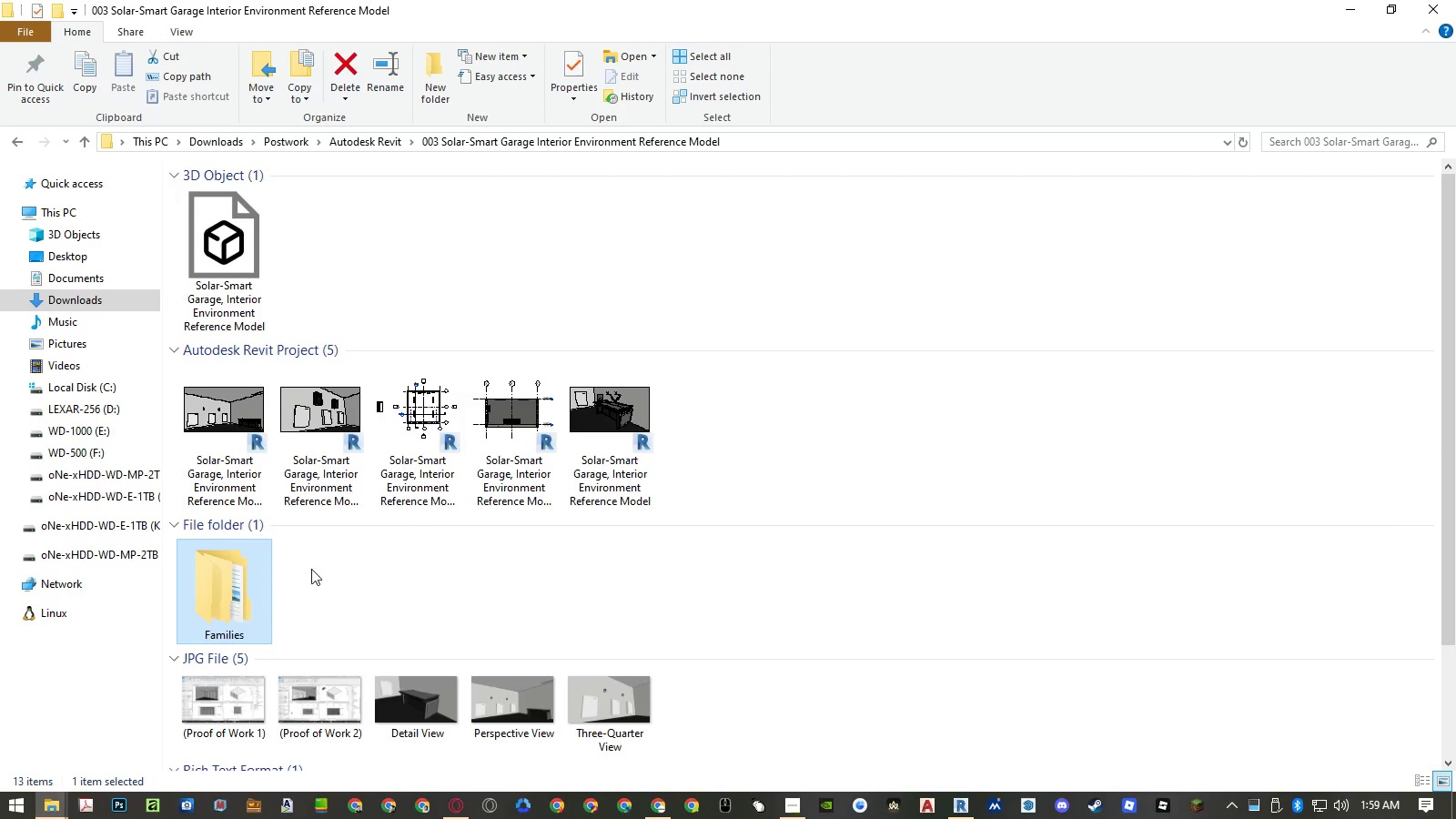 
double_click([258, 593])
 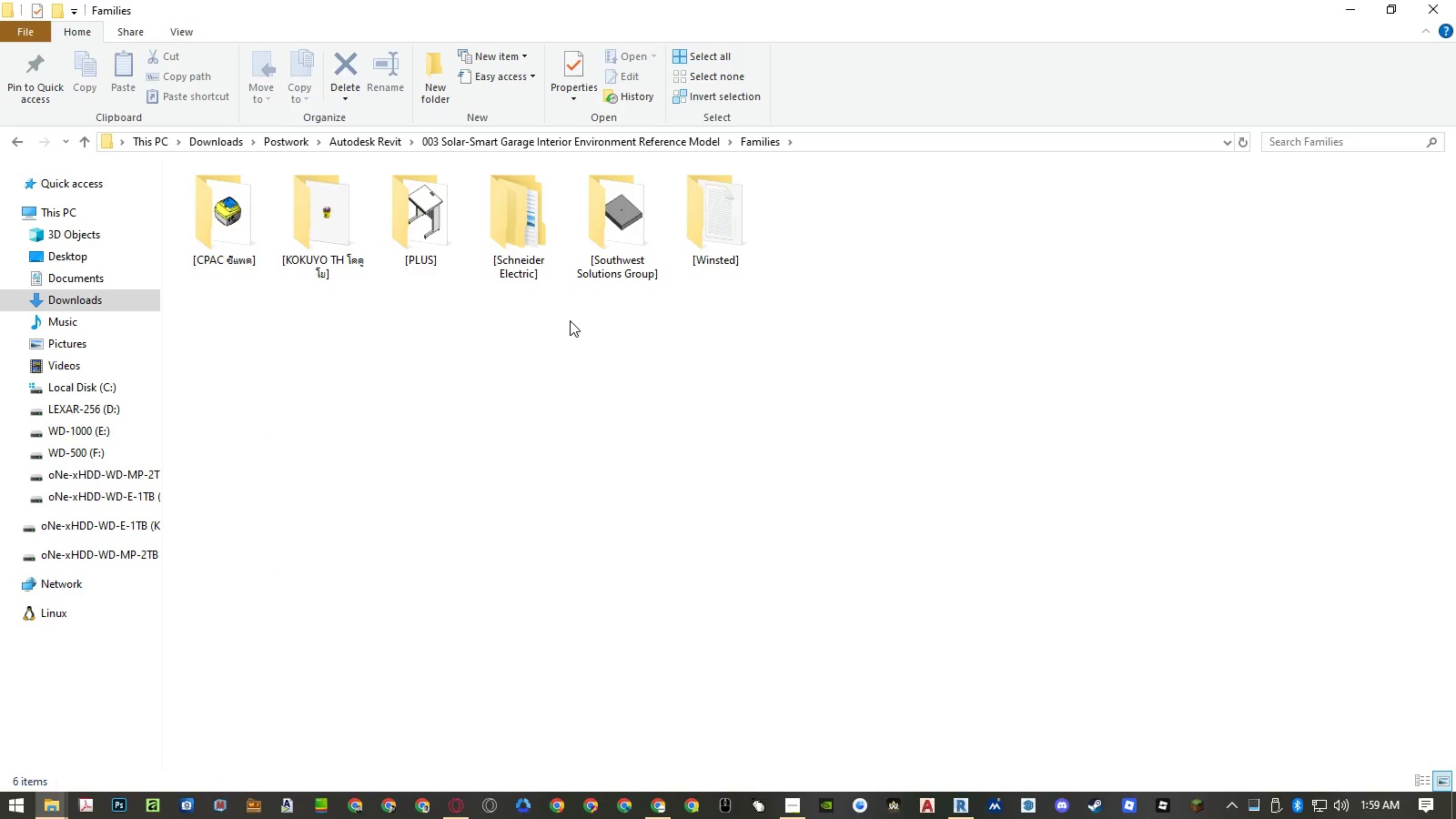 
left_click([542, 244])
 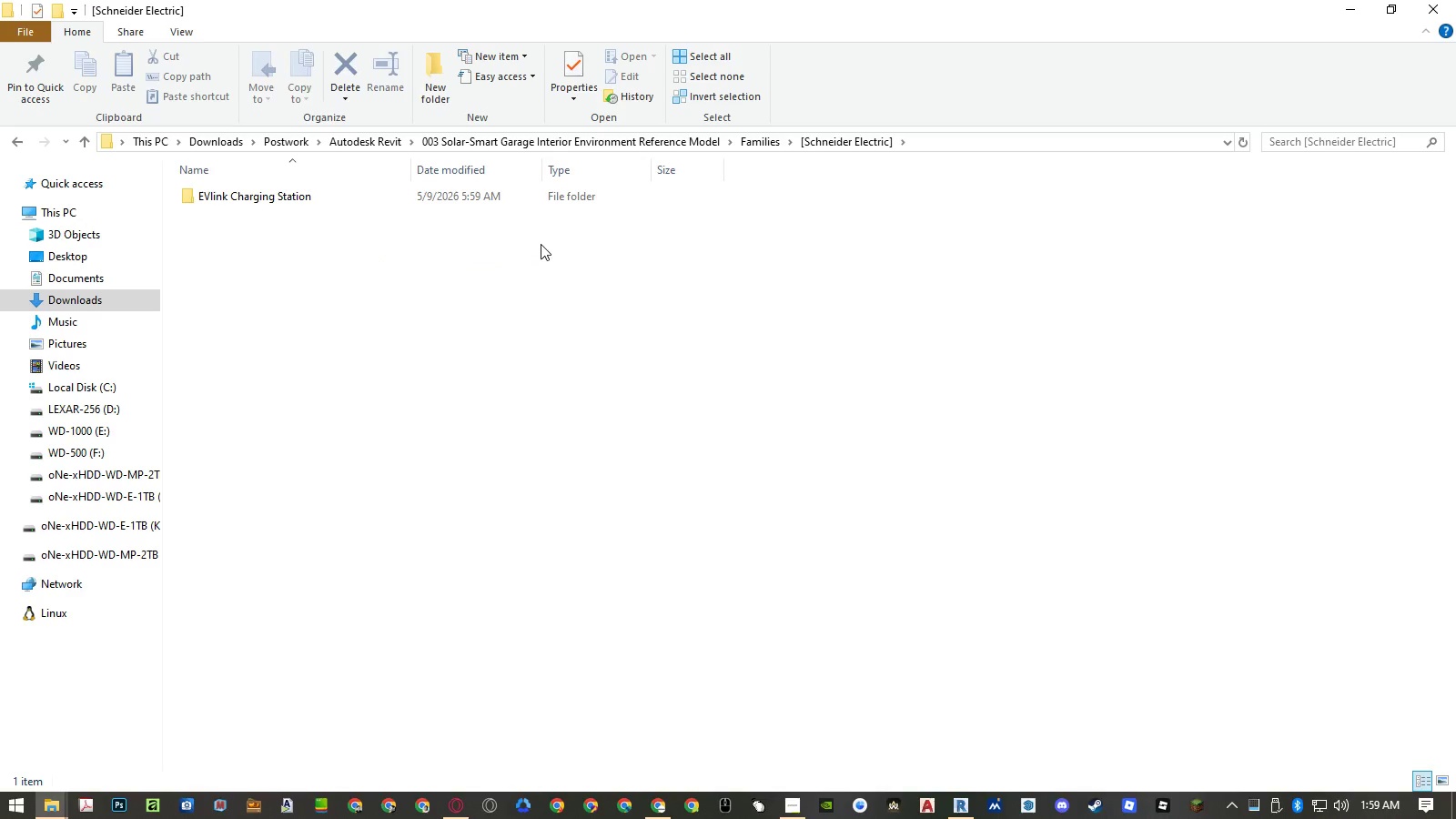 
key(Backspace)
 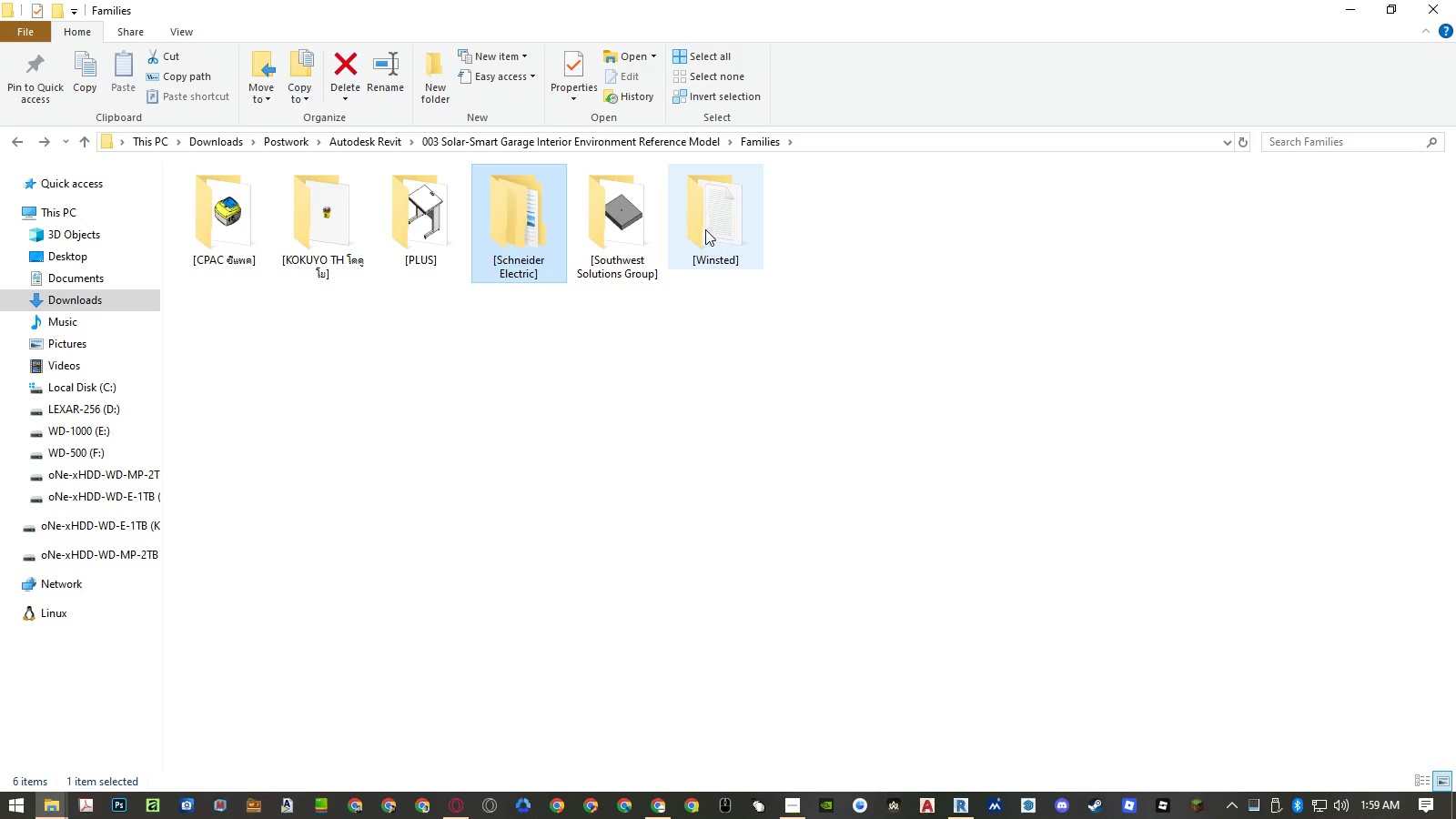 
double_click([705, 229])
 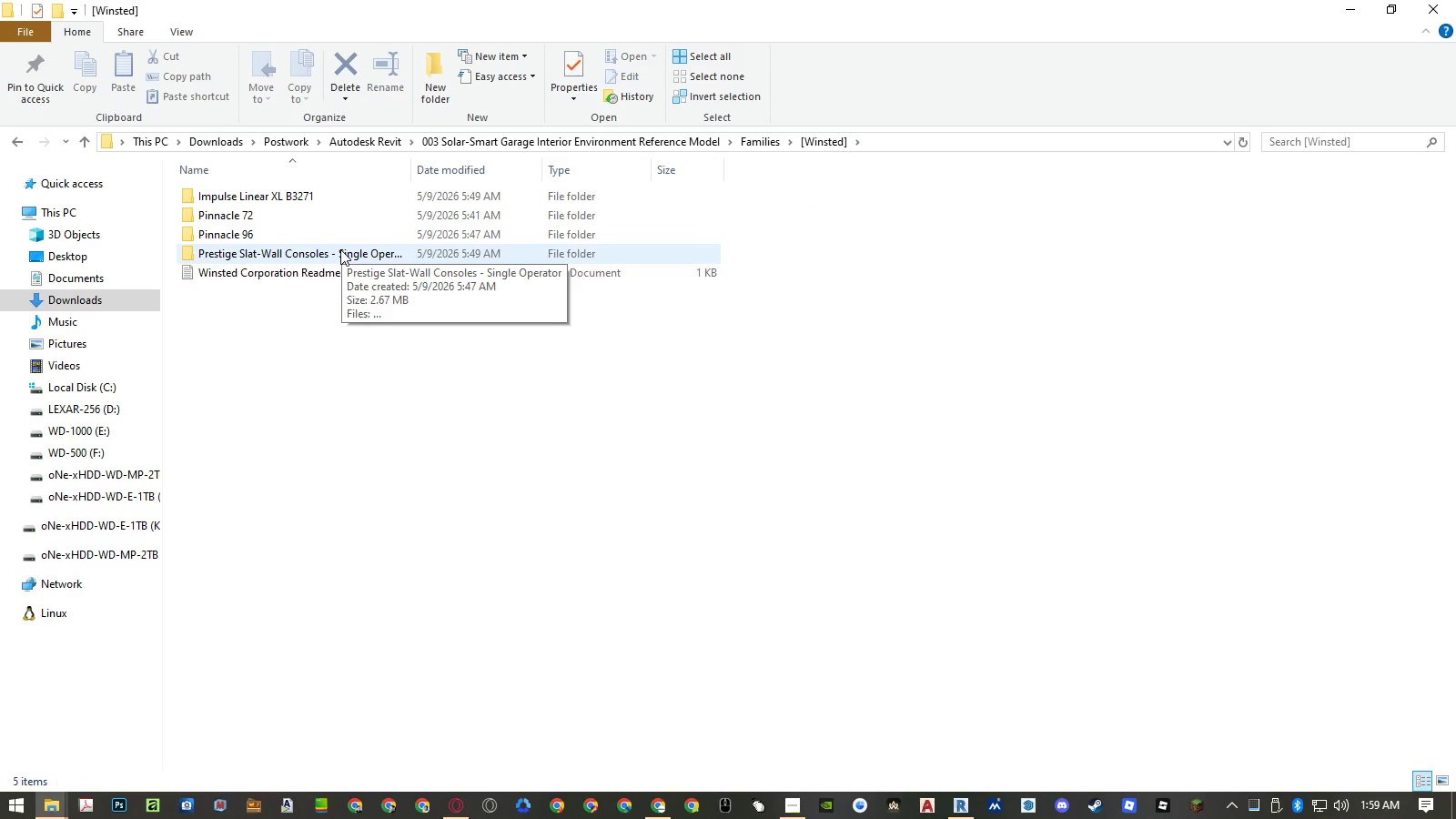 
double_click([340, 249])
 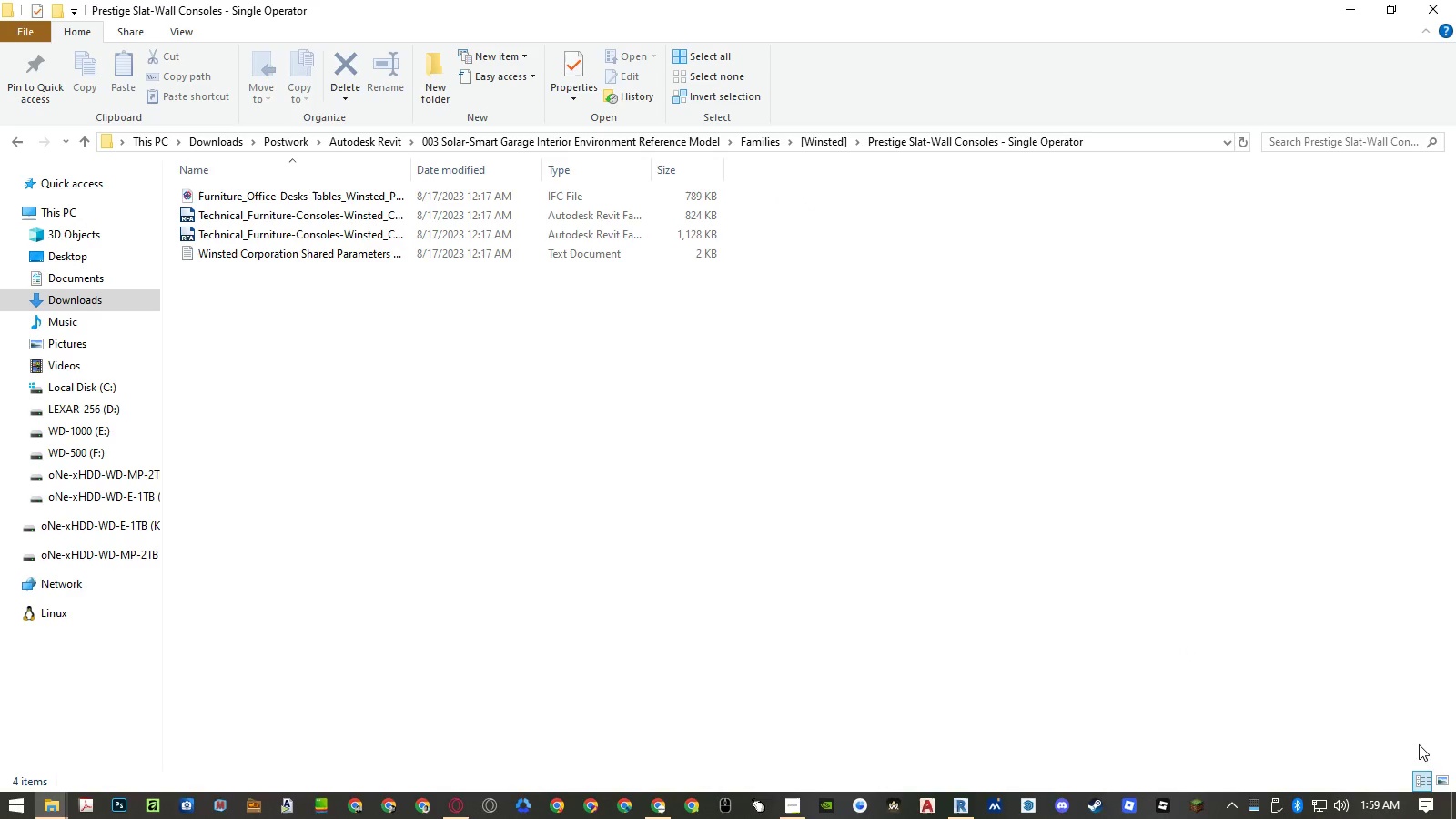 
left_click([1444, 774])
 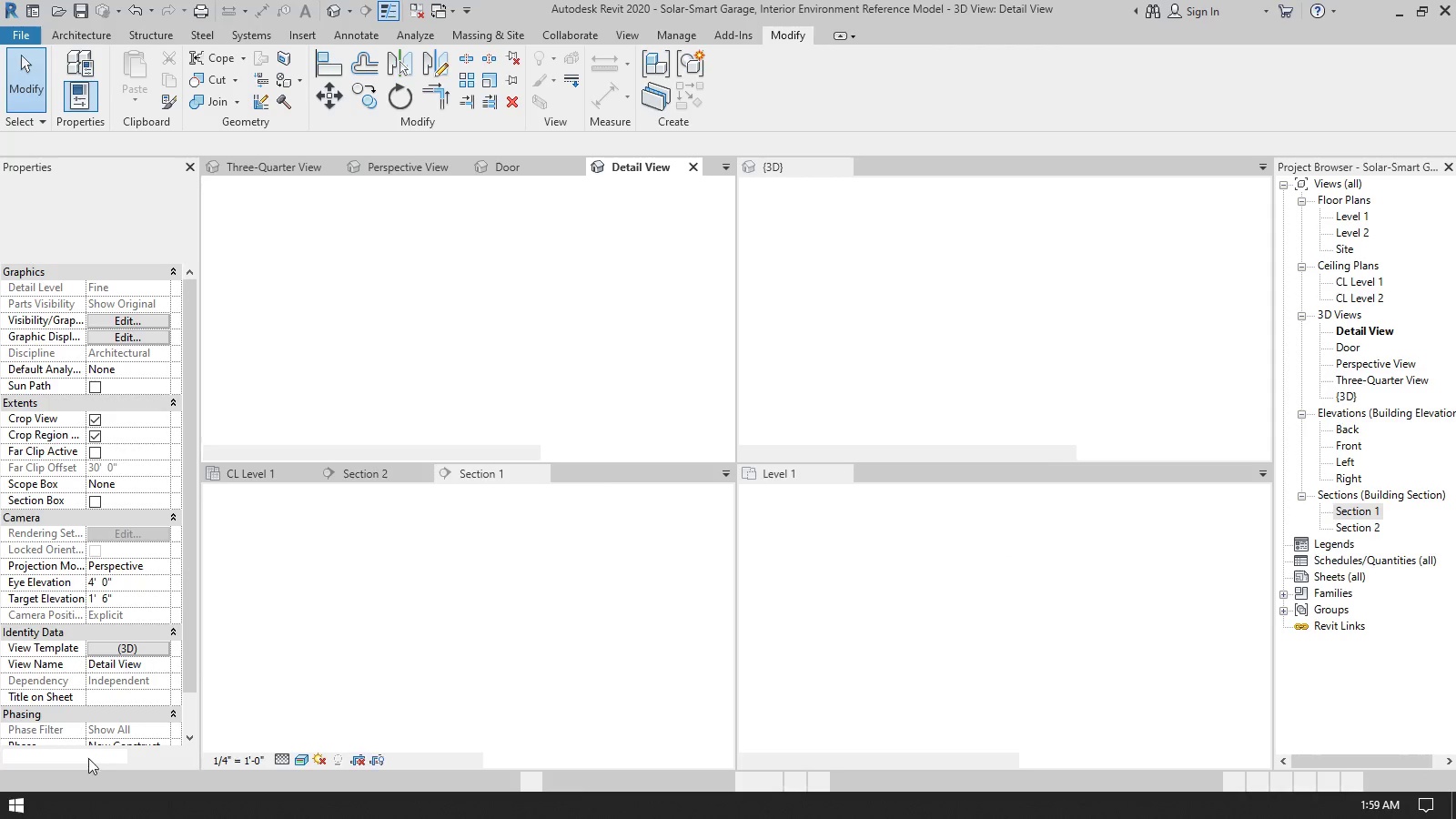 
wait(9.89)
 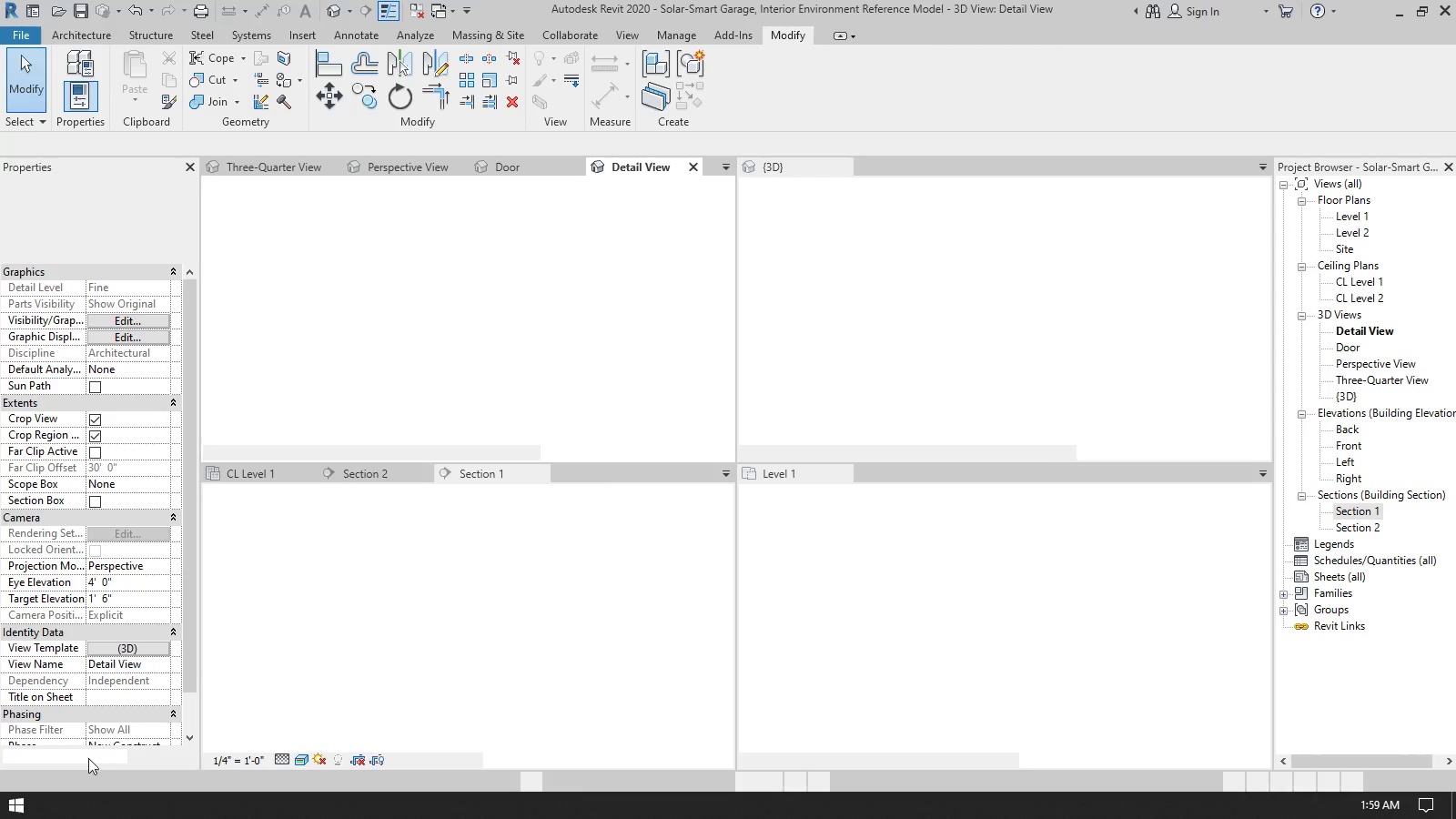 
left_click([618, 653])
 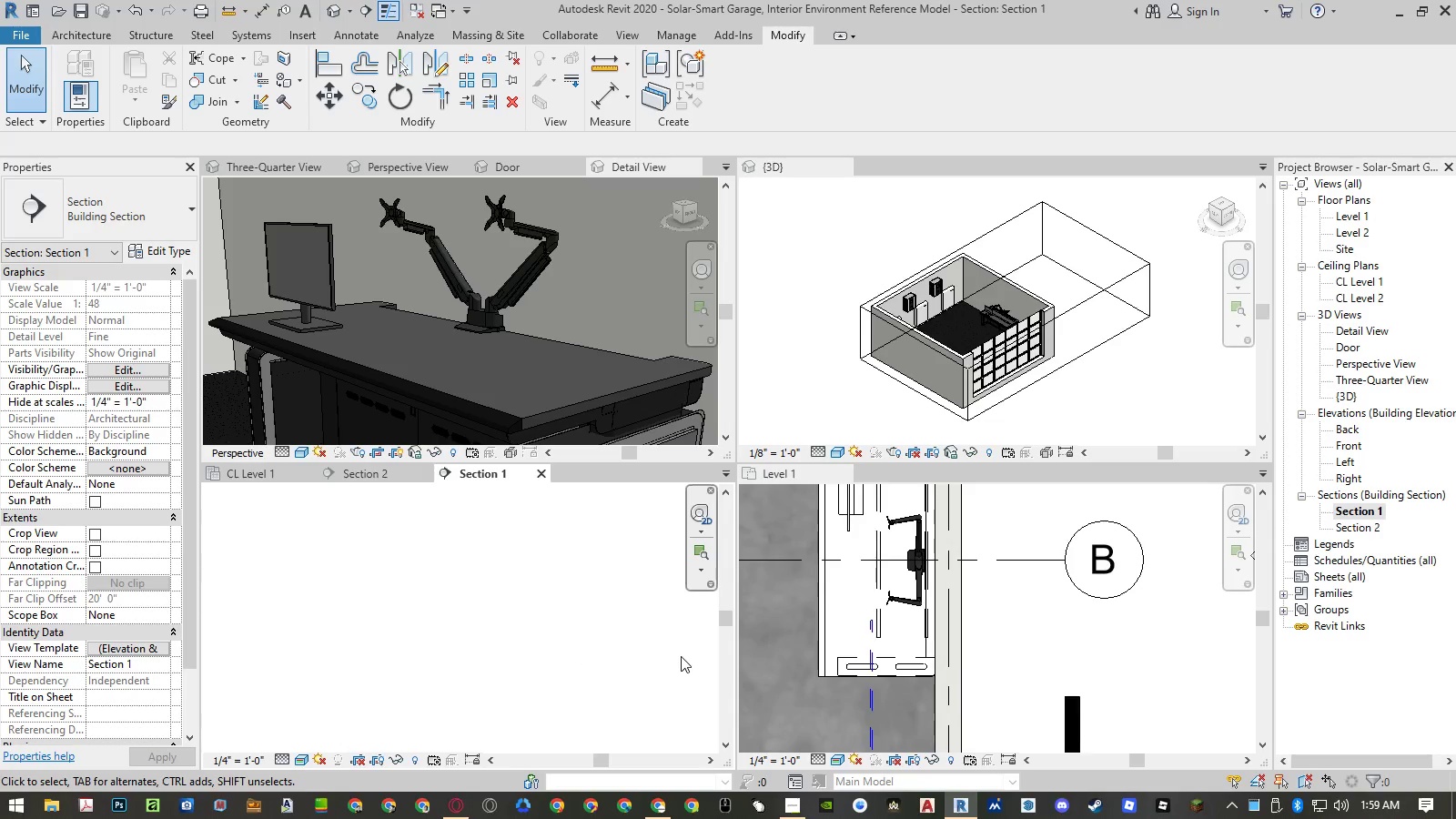 
scroll: coordinate [598, 608], scroll_direction: down, amount: 1.0
 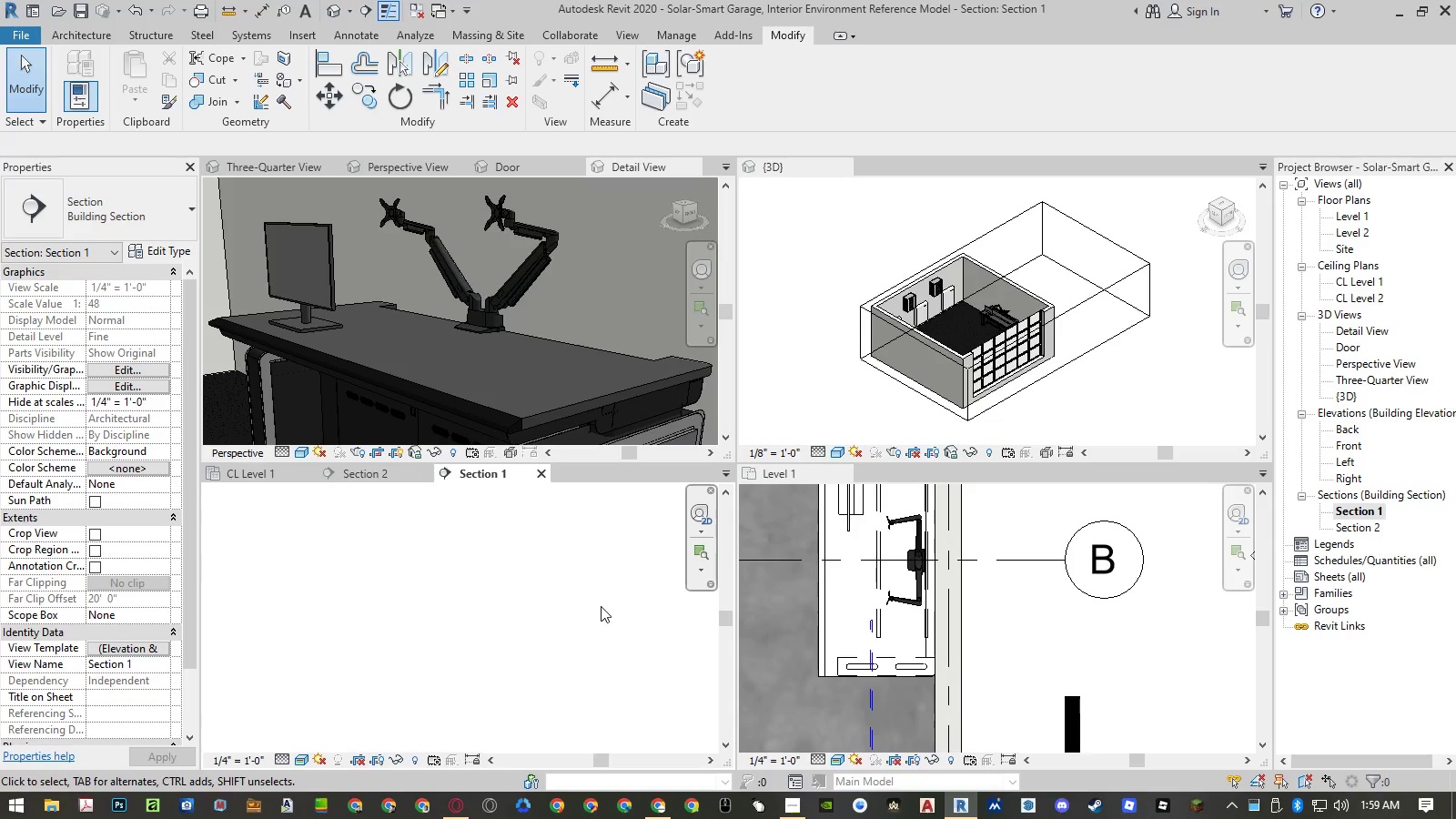 
scroll: coordinate [601, 606], scroll_direction: up, amount: 1.0
 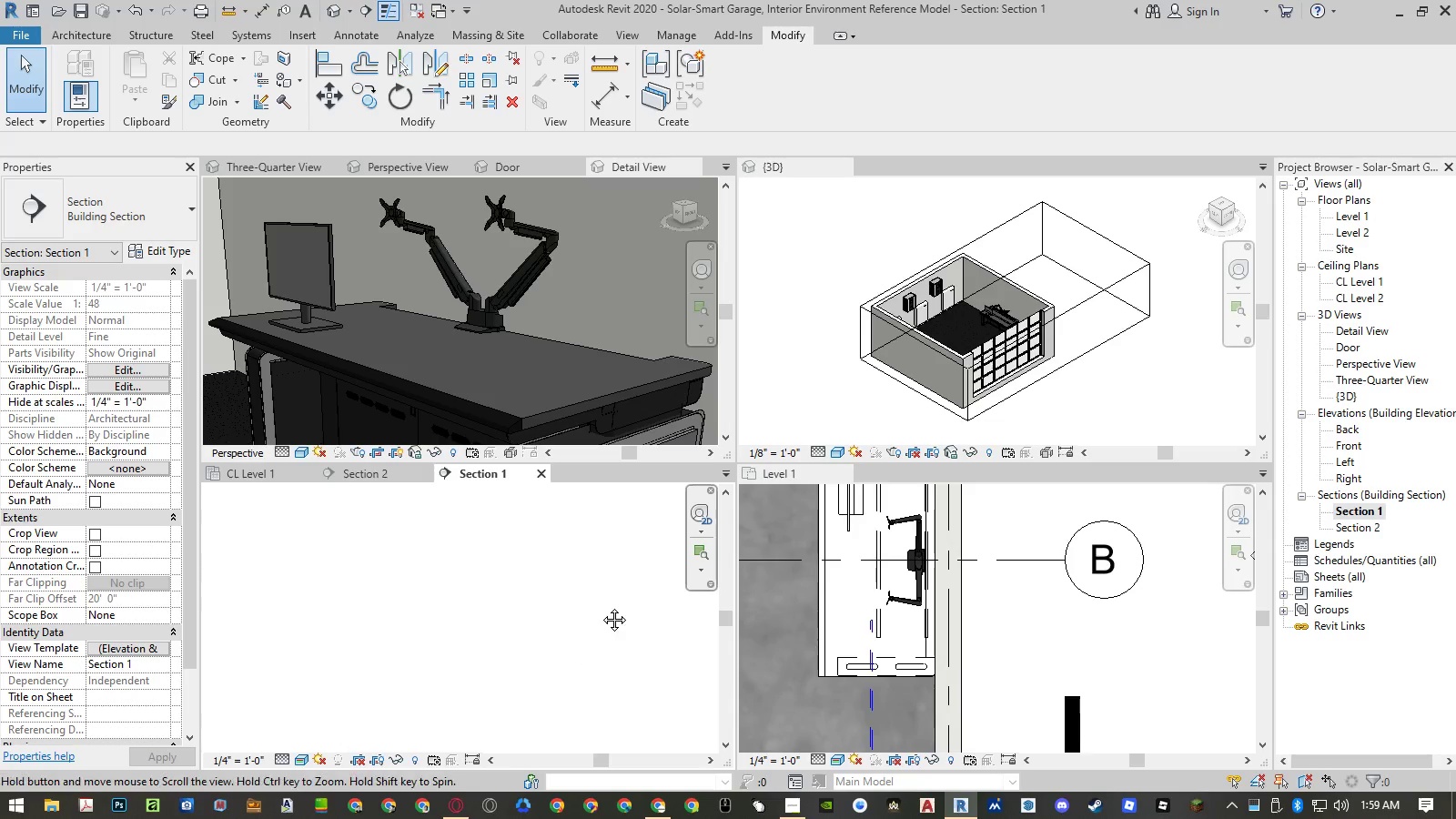 
double_click([601, 606])
 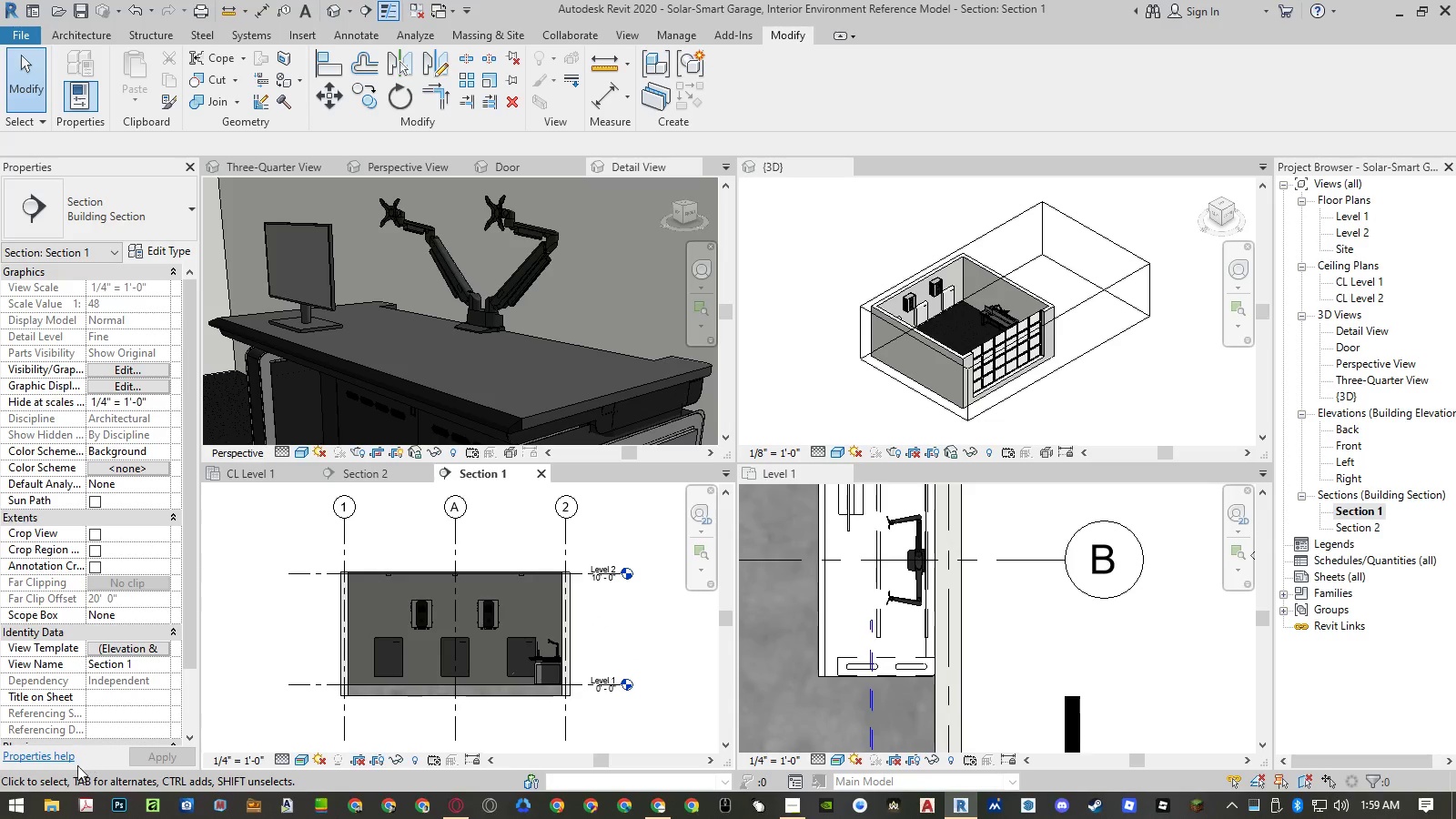 
right_click([52, 802])
 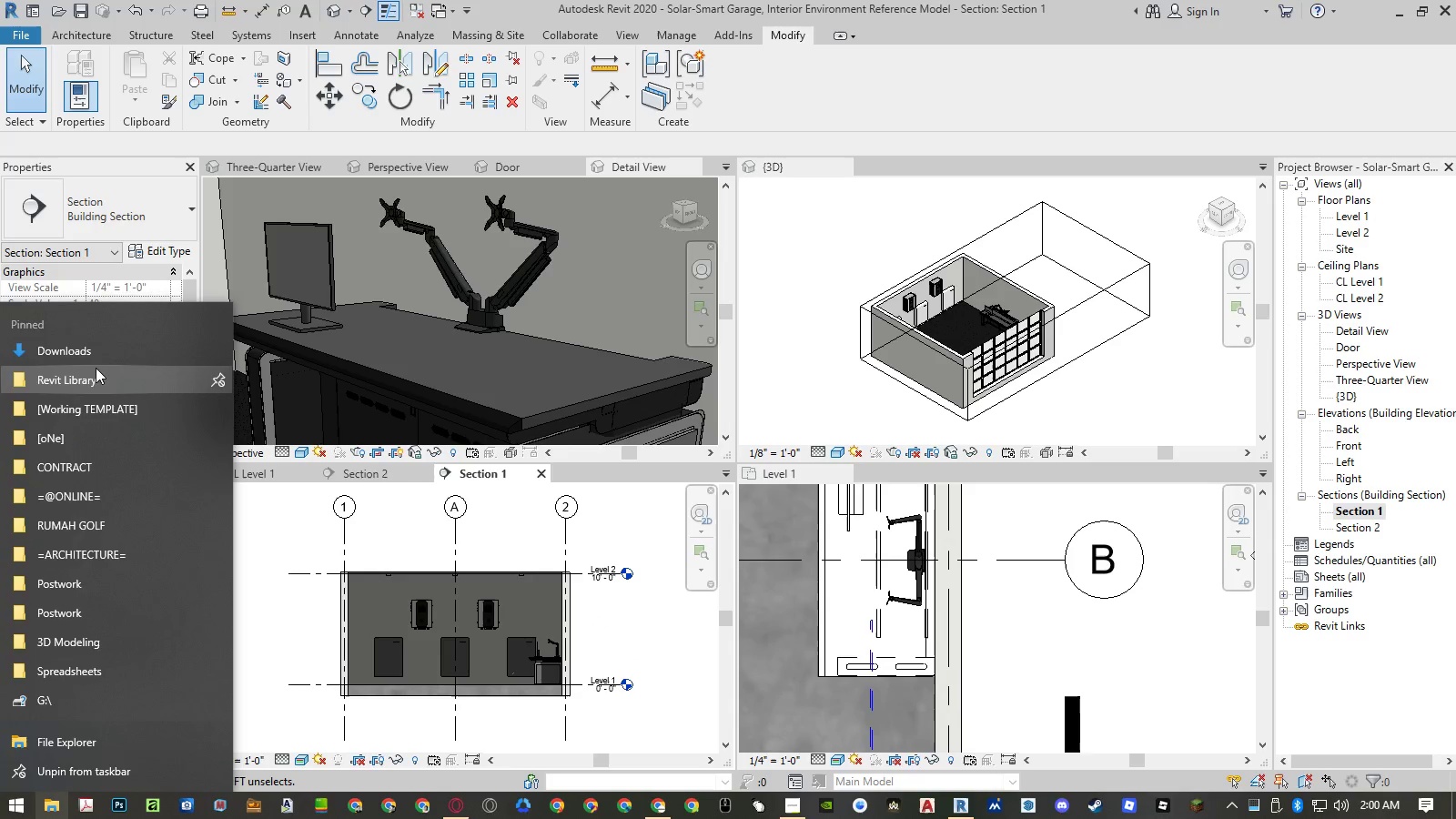 
left_click([98, 360])
 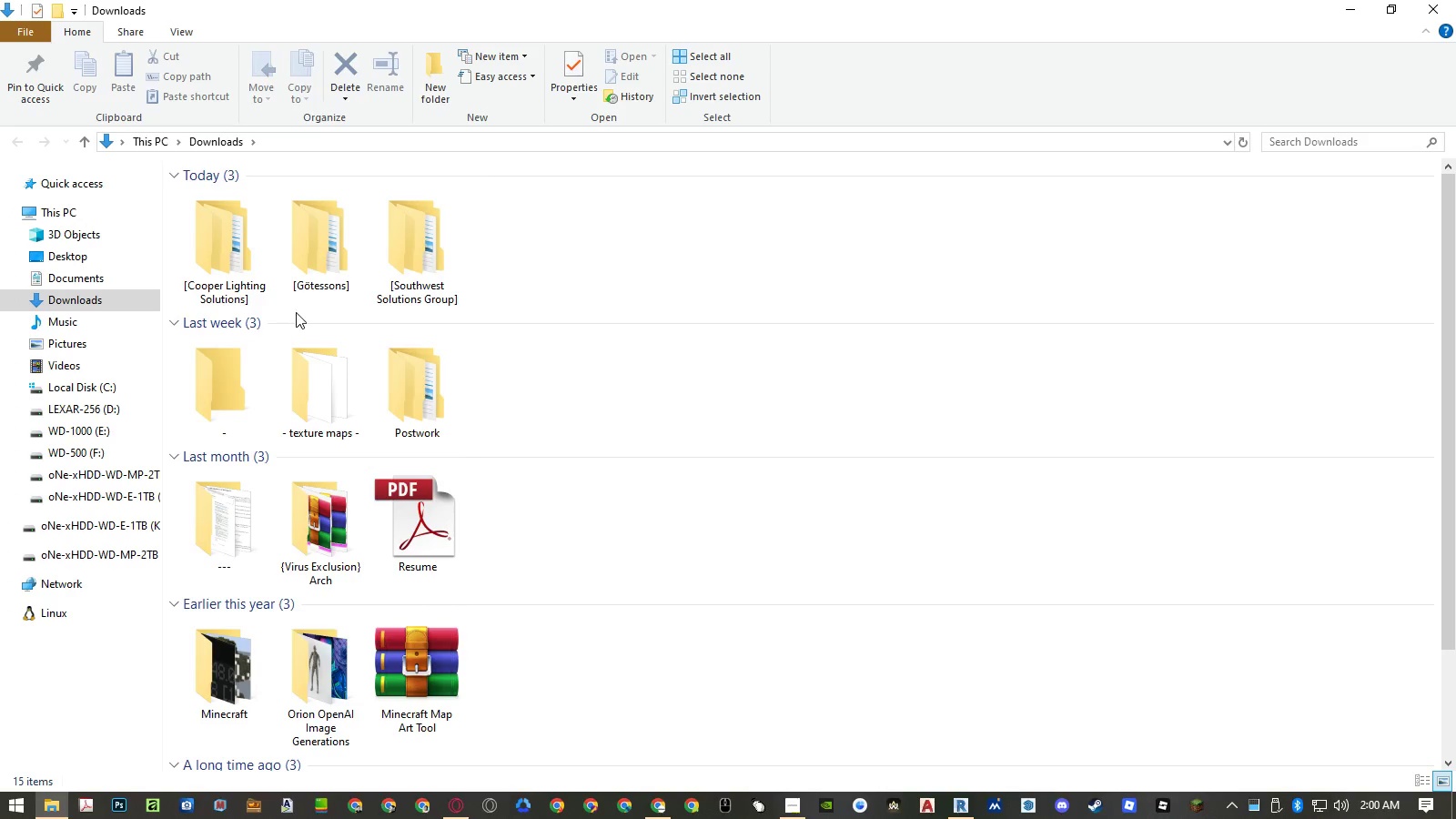 
right_click([404, 387])
 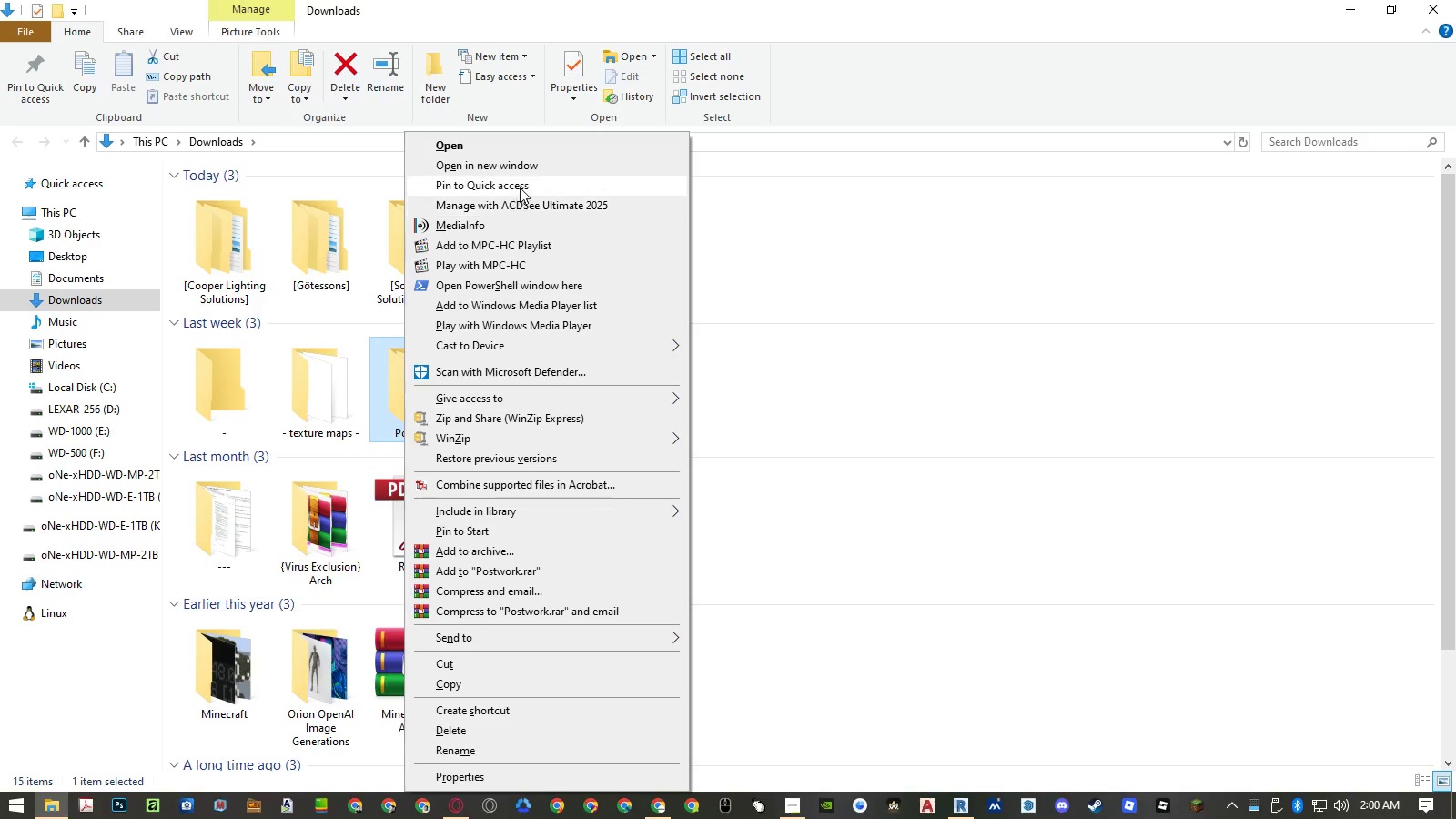 
left_click([526, 167])
 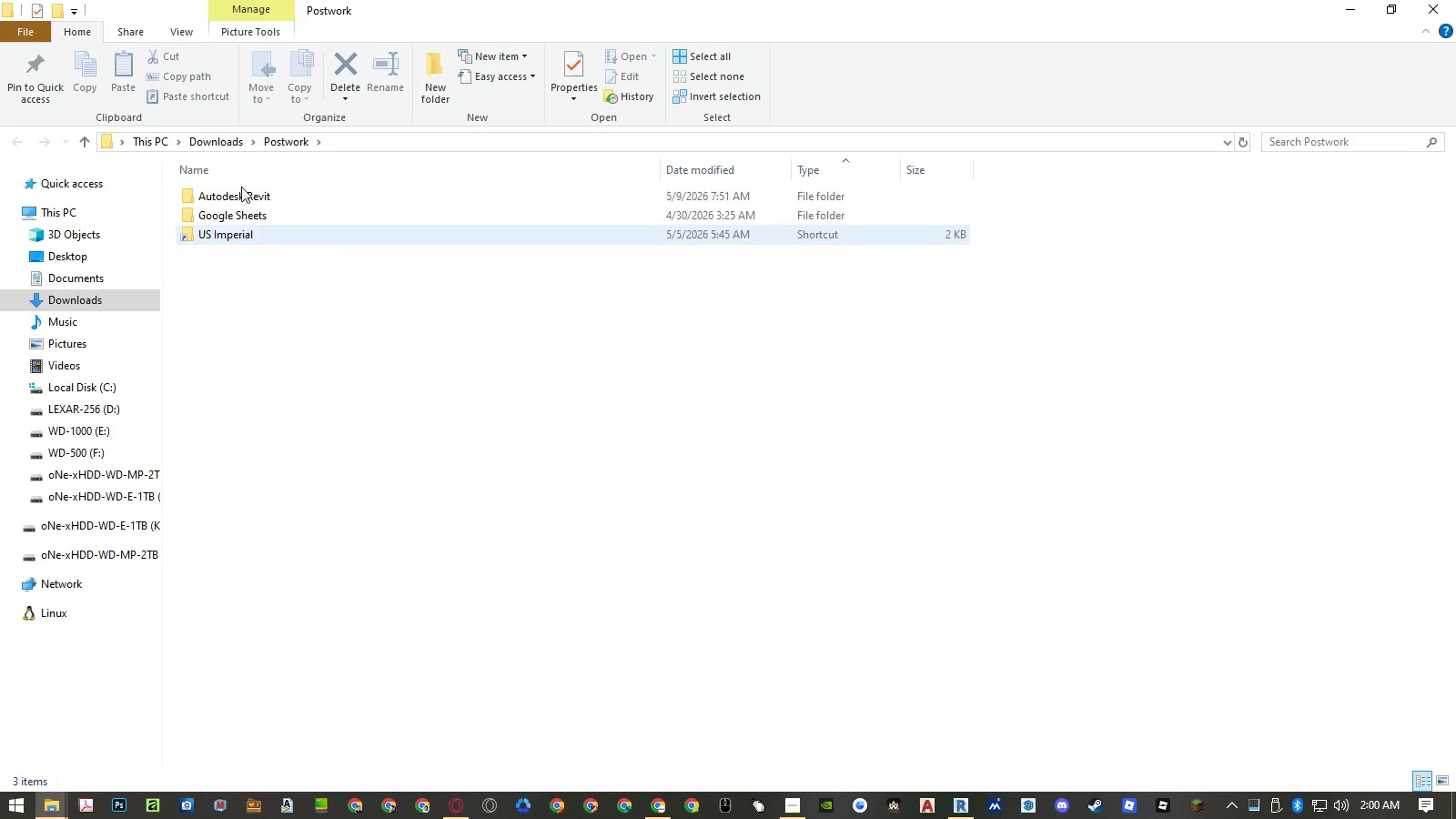 
double_click([238, 200])
 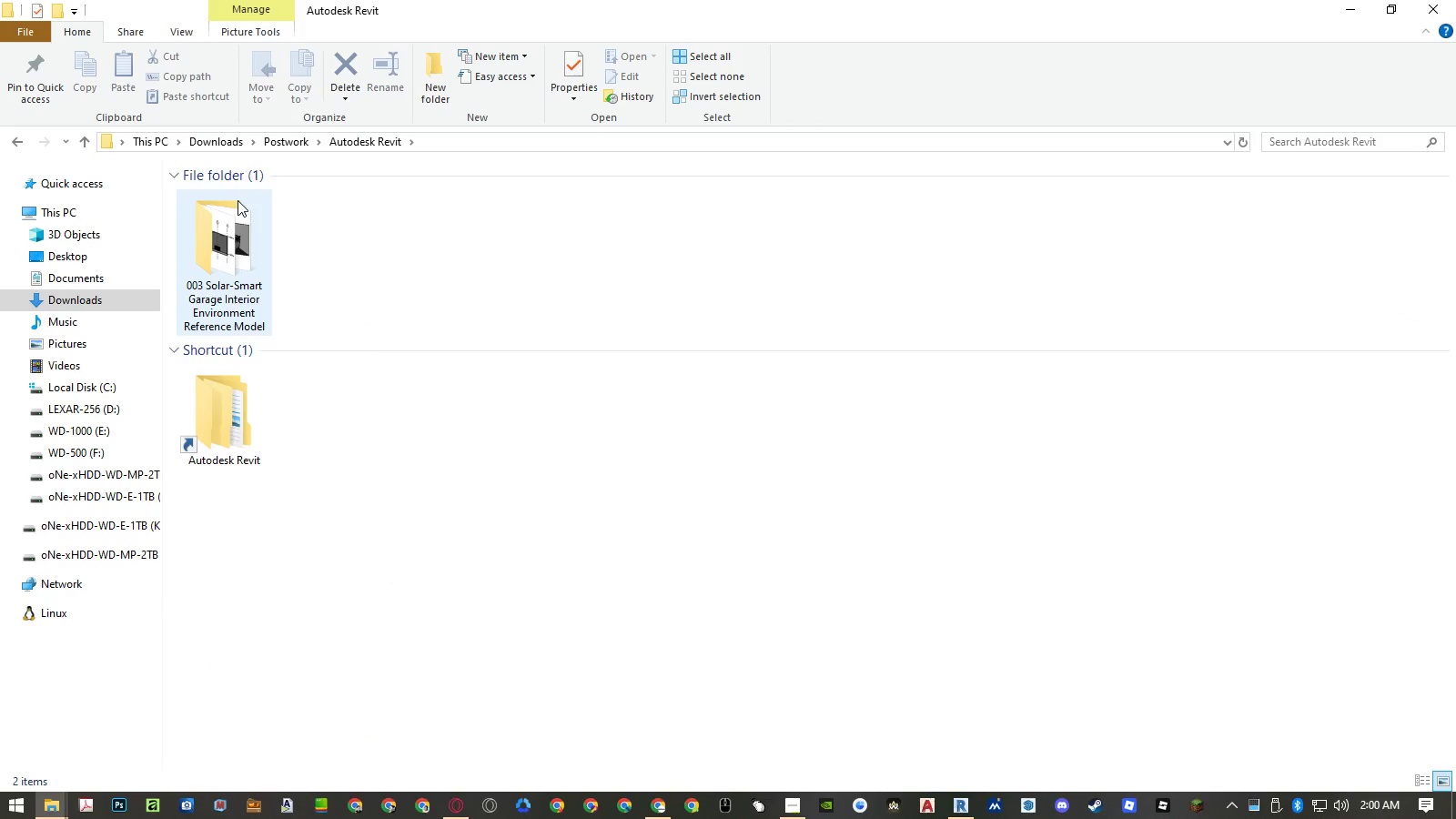 
double_click([238, 200])
 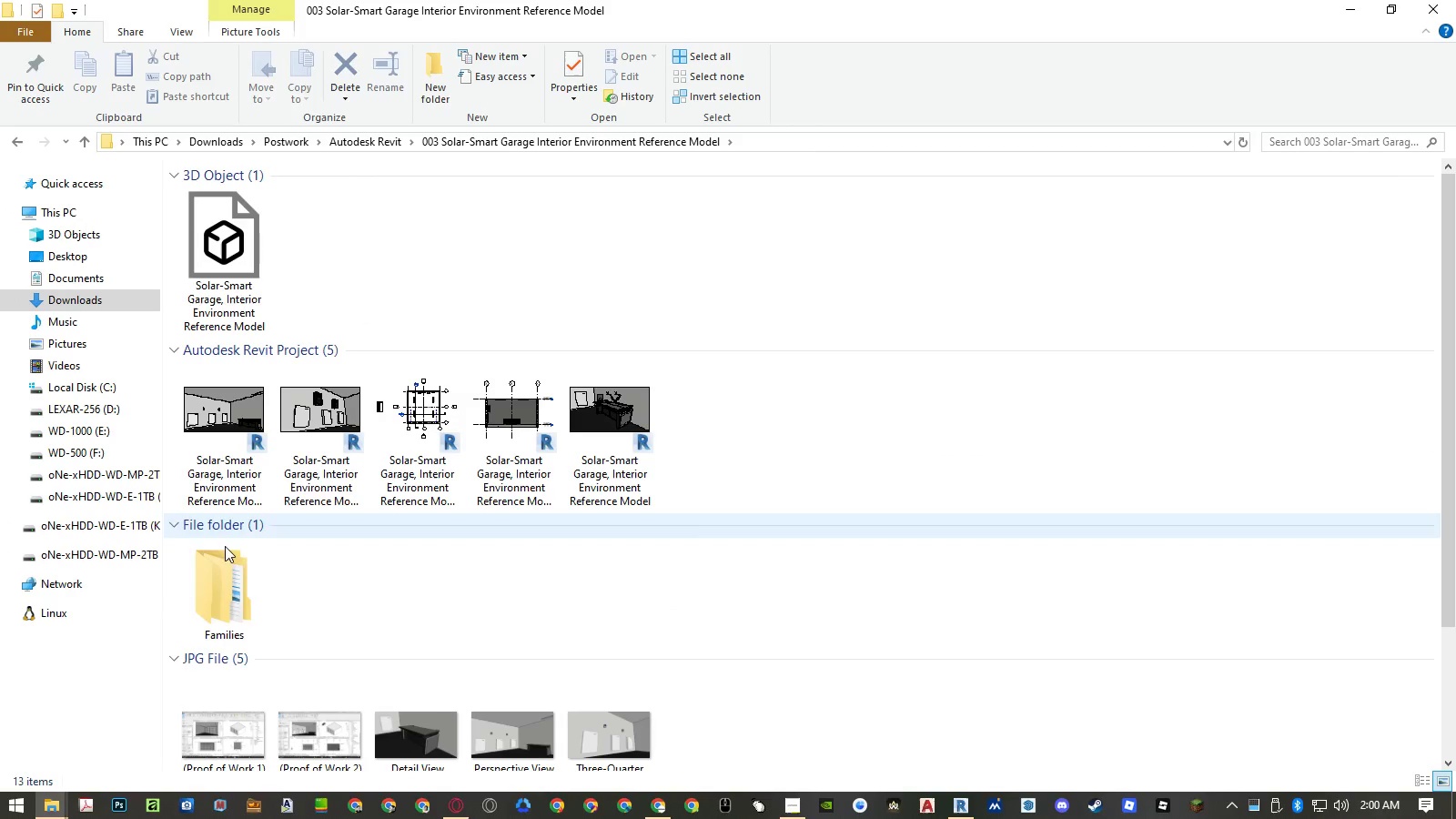 
double_click([219, 568])
 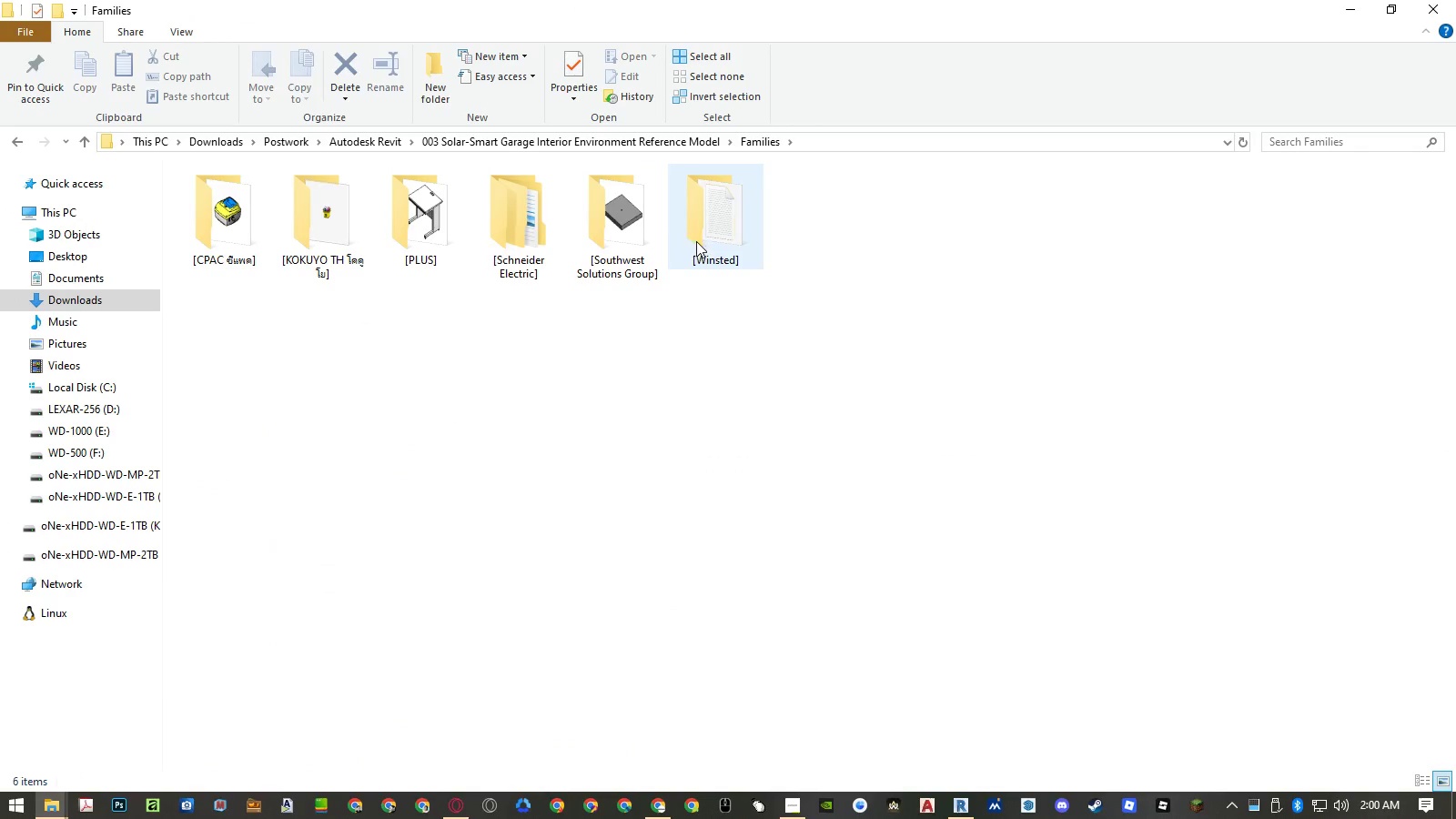 
double_click([697, 241])
 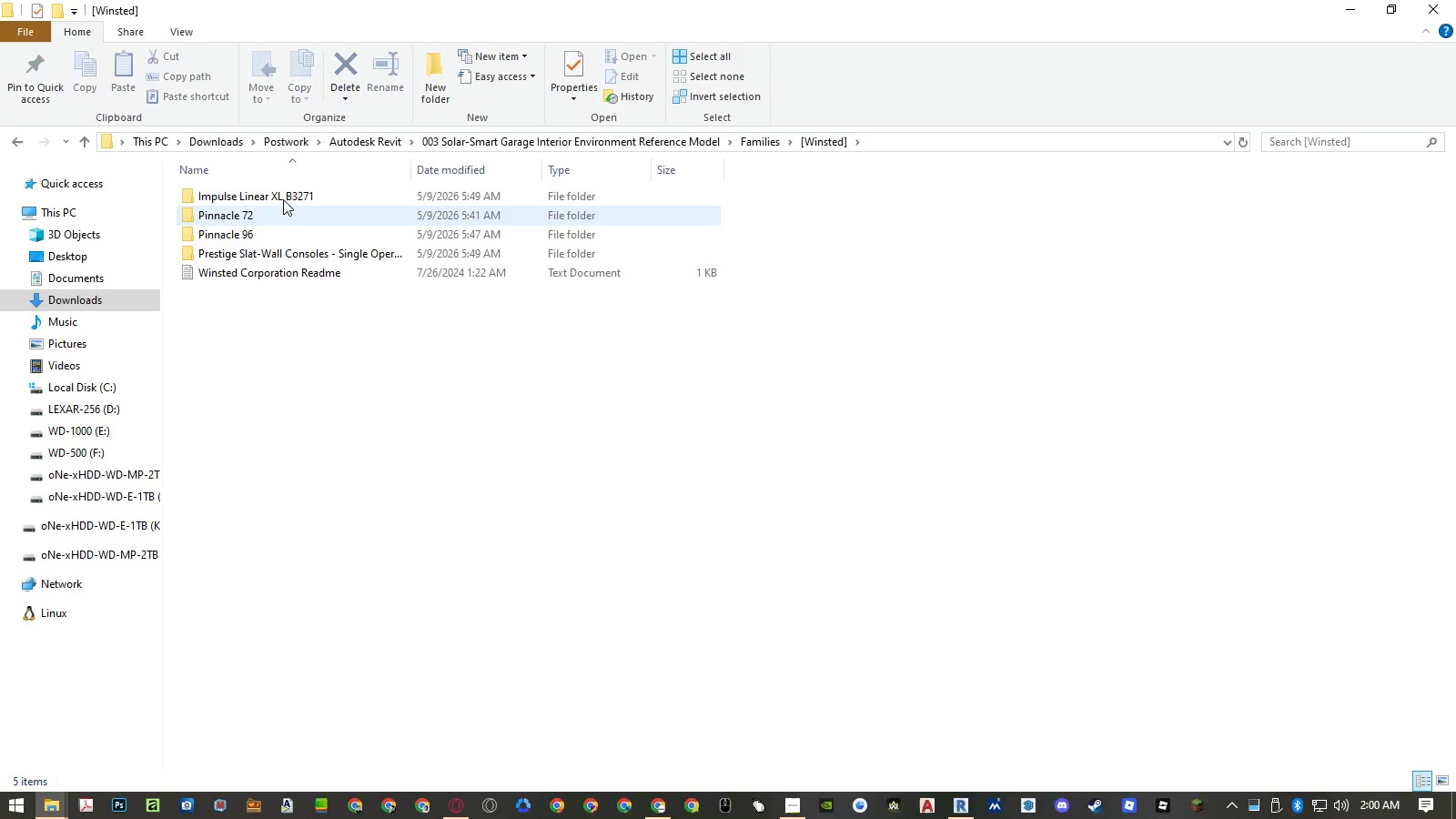 
double_click([283, 198])
 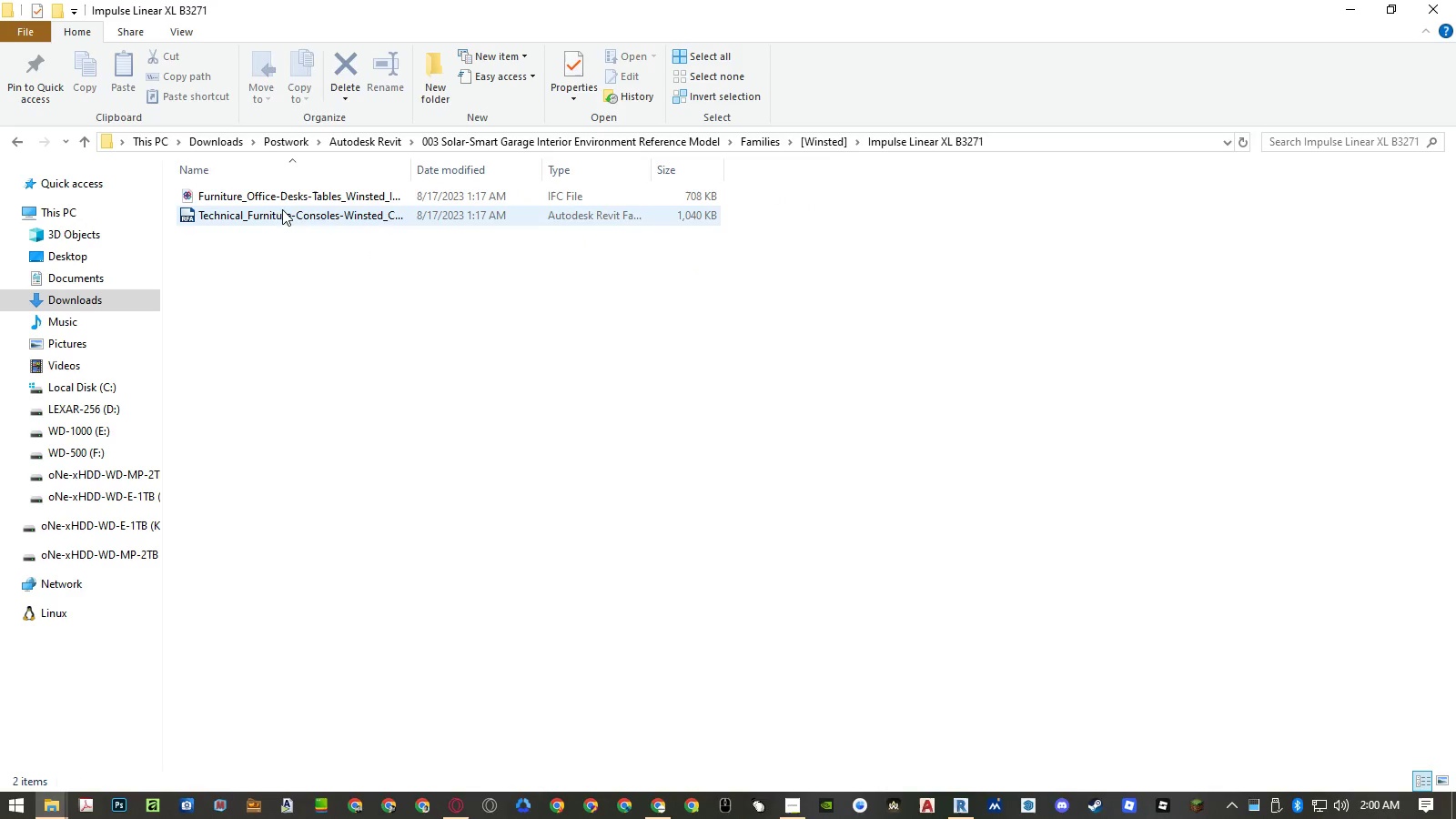 
double_click([281, 214])
 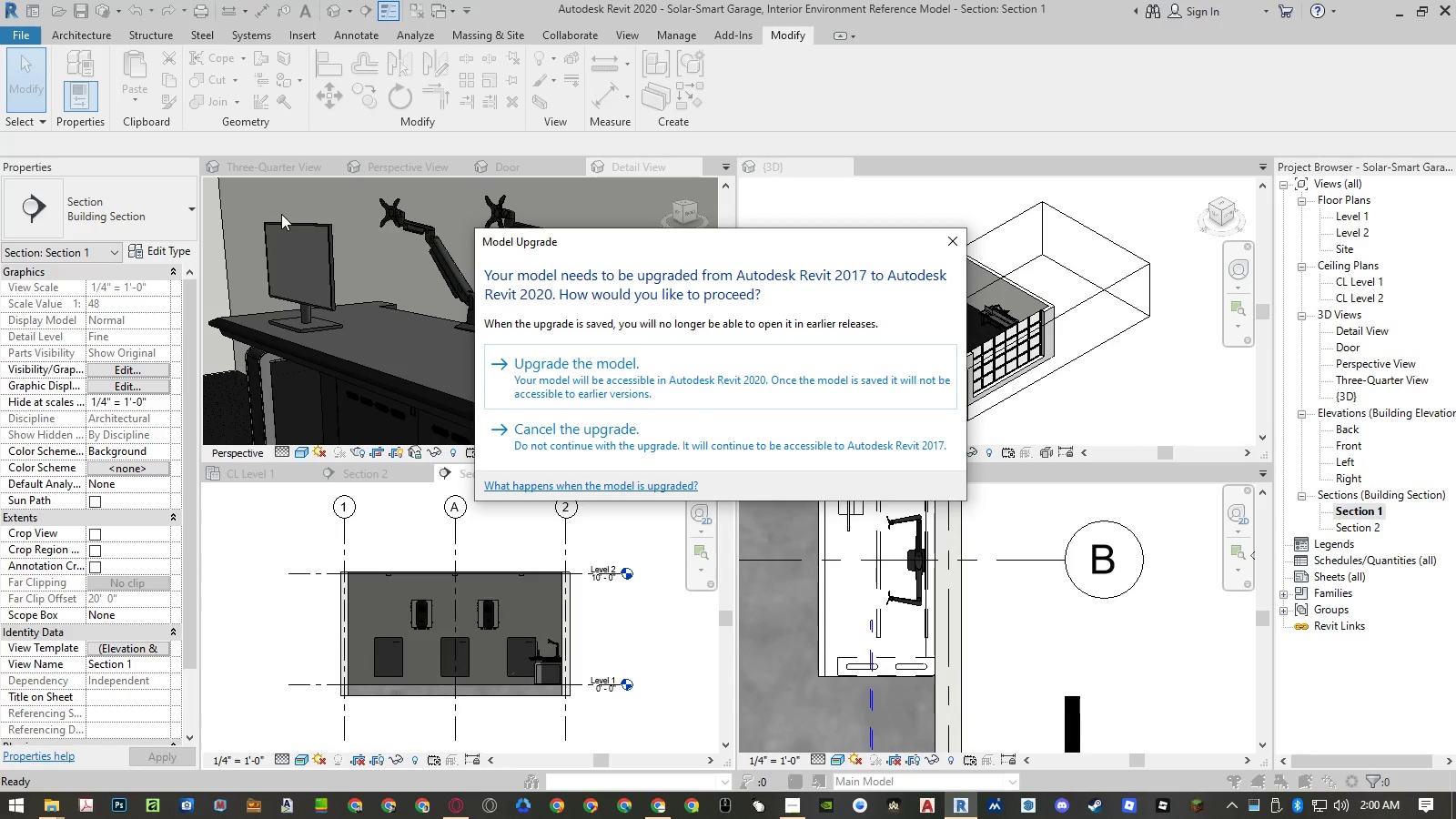 
left_click([662, 390])
 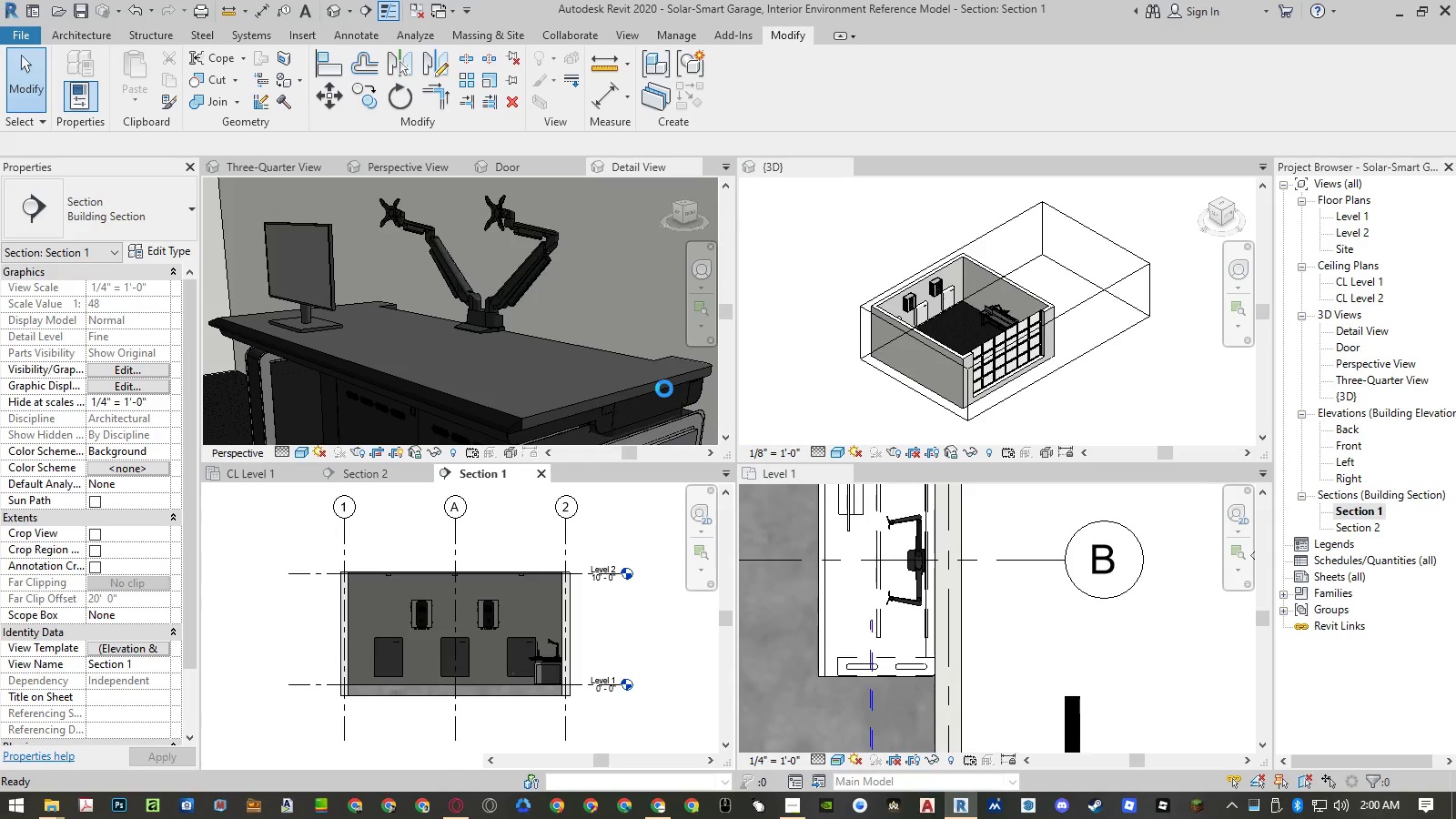 
wait(10.08)
 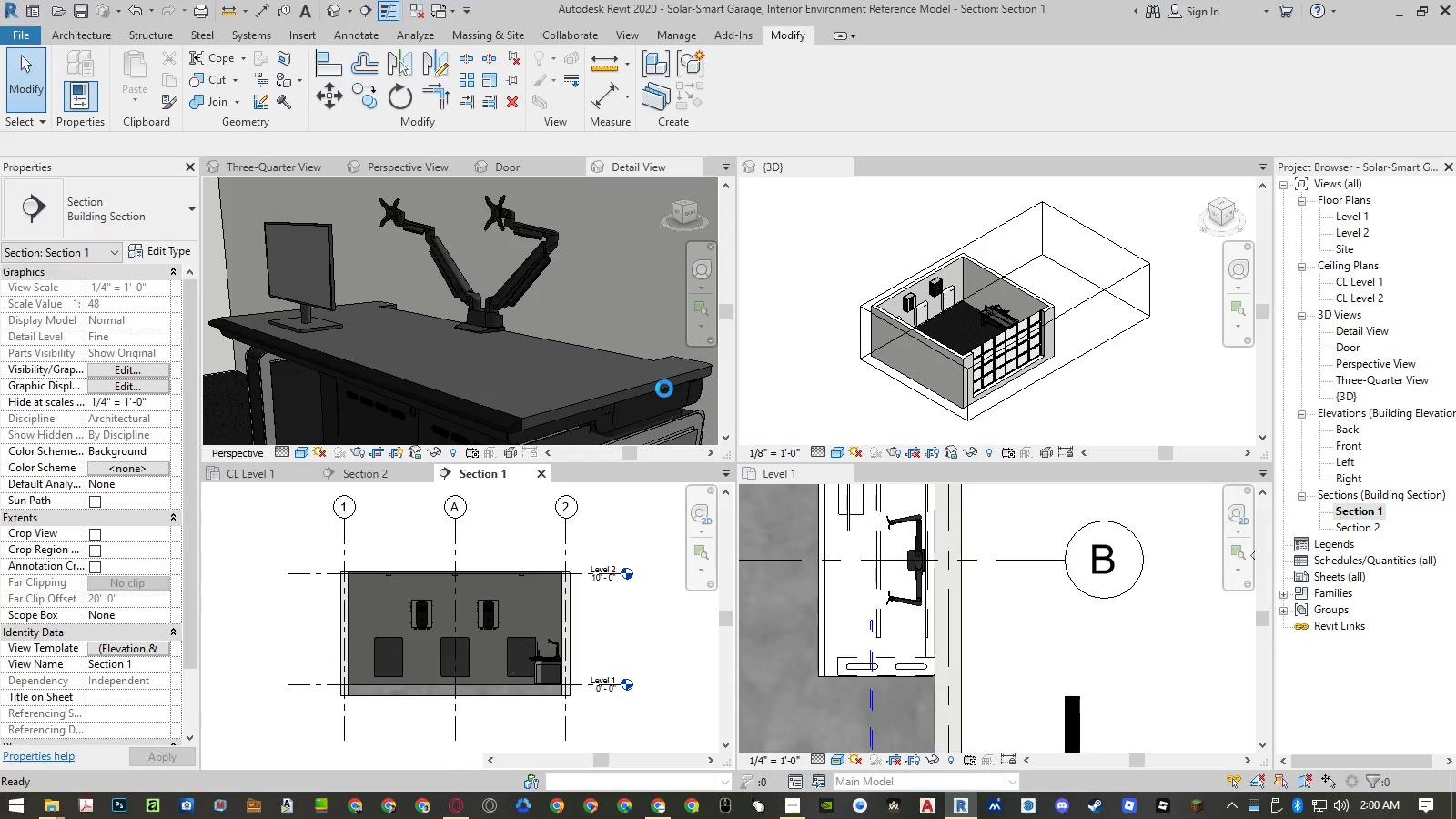 
left_click([615, 570])
 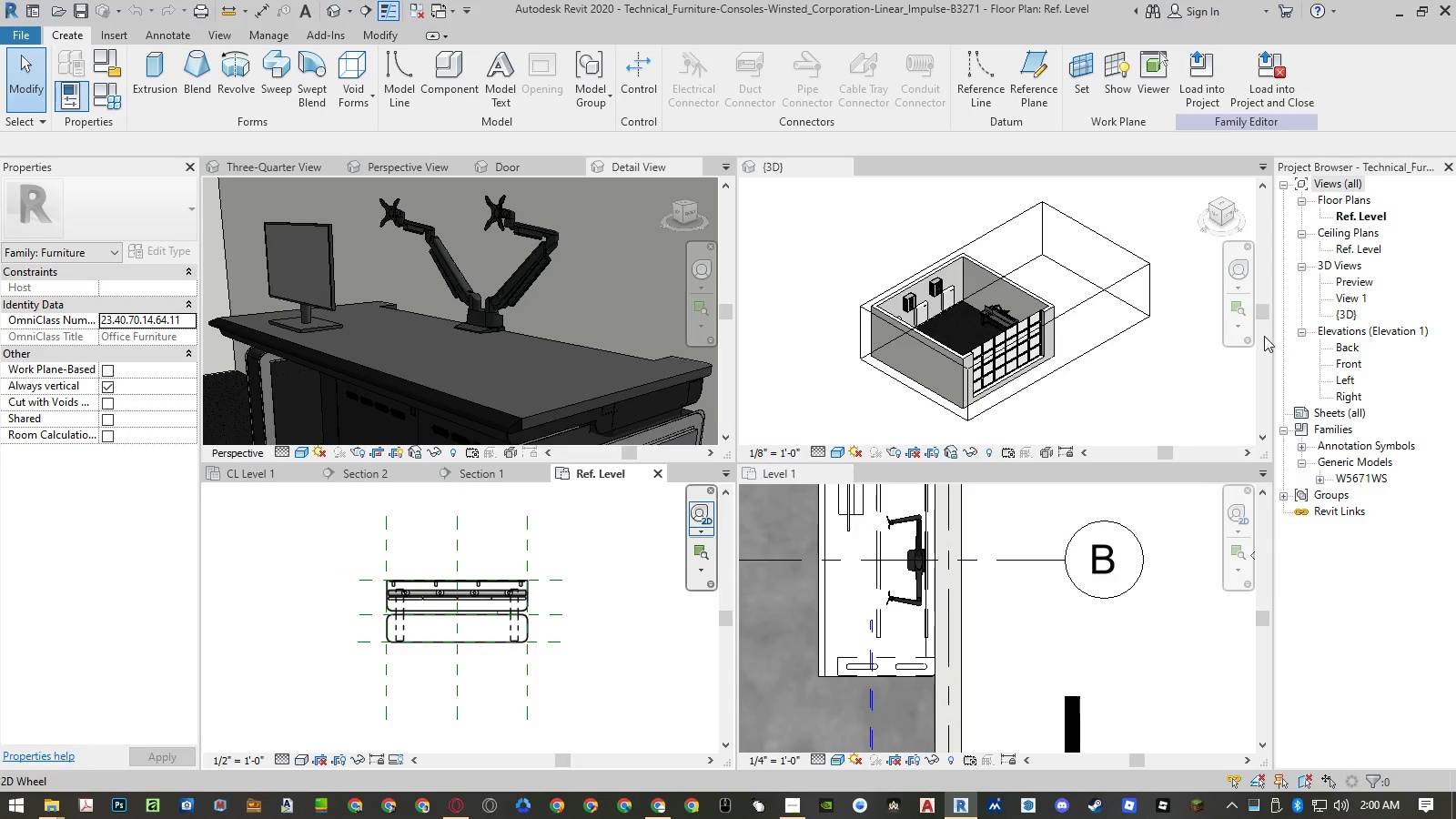 
left_click([1339, 315])
 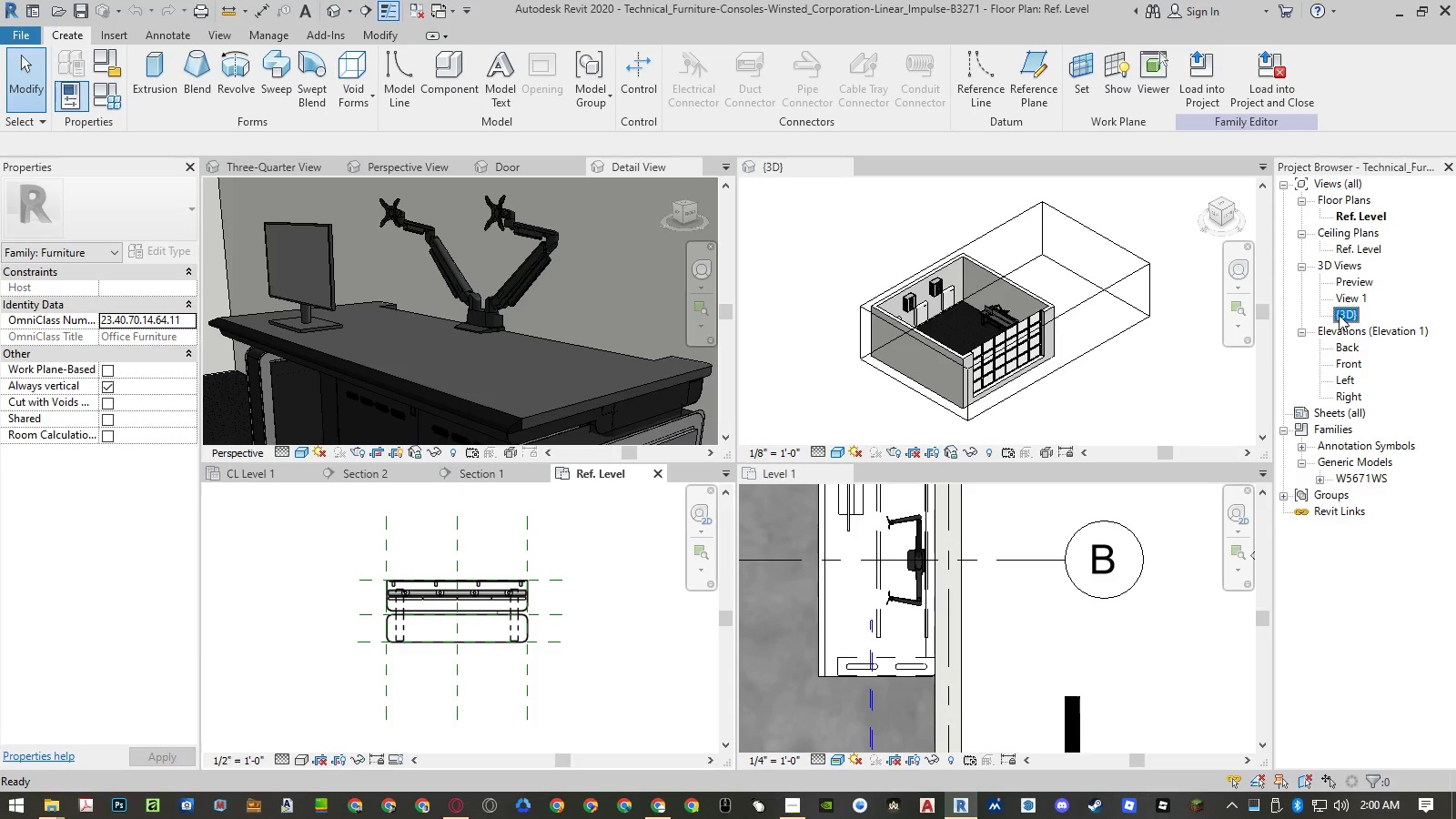 
left_click_drag(start_coordinate=[1339, 315], to_coordinate=[541, 471])
 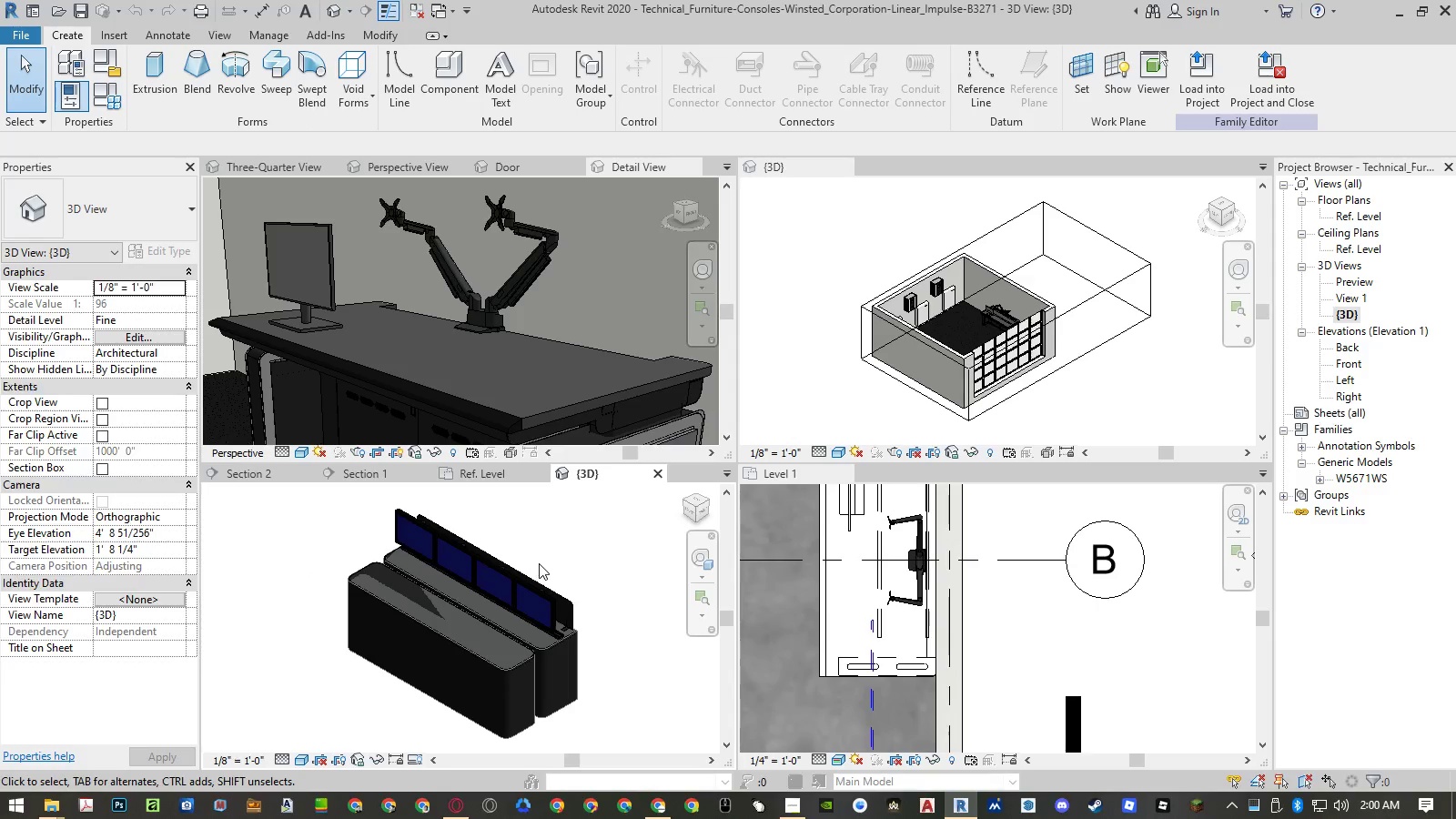 
left_click([541, 471])
 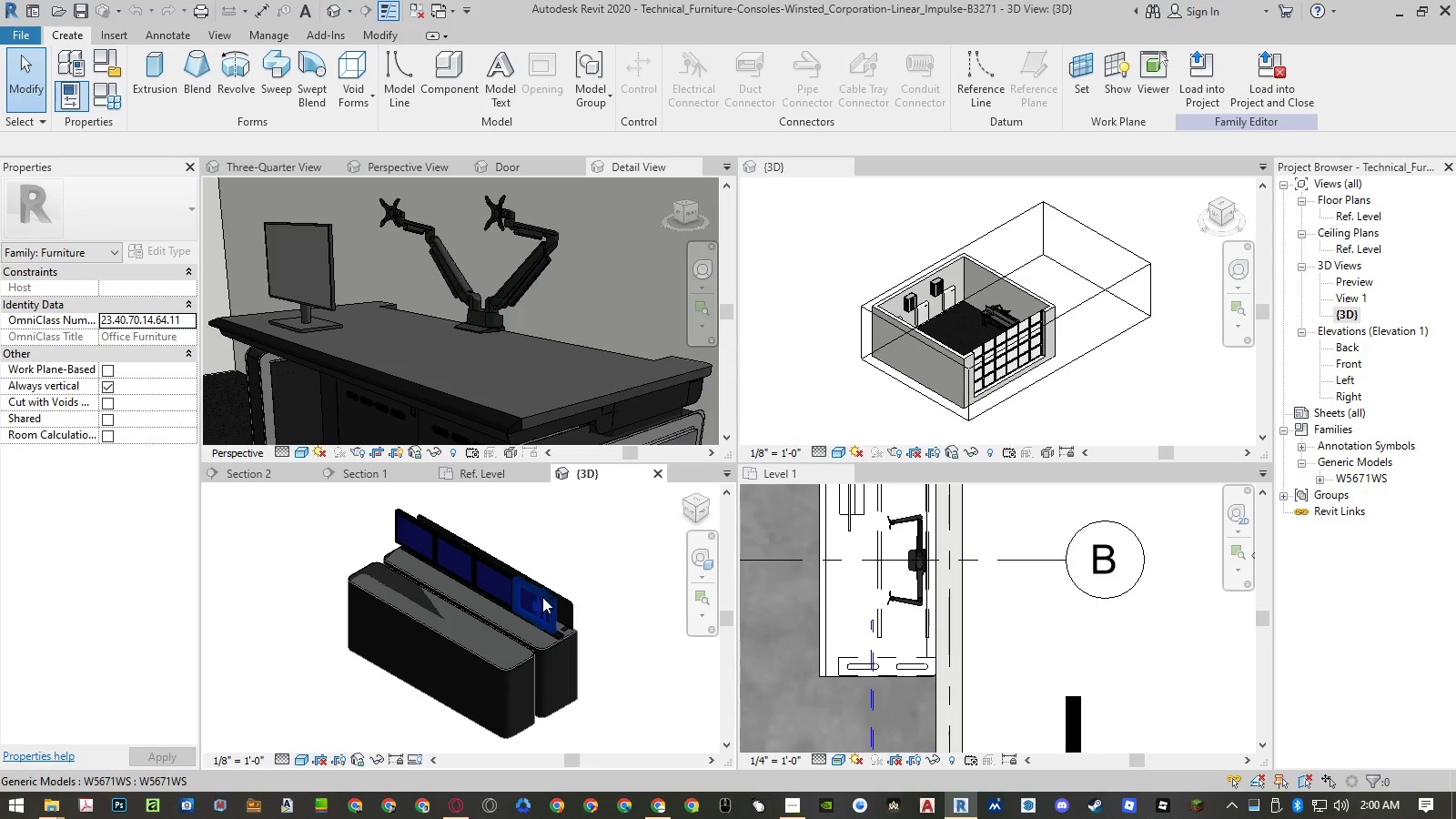 
scroll: coordinate [551, 642], scroll_direction: up, amount: 9.0
 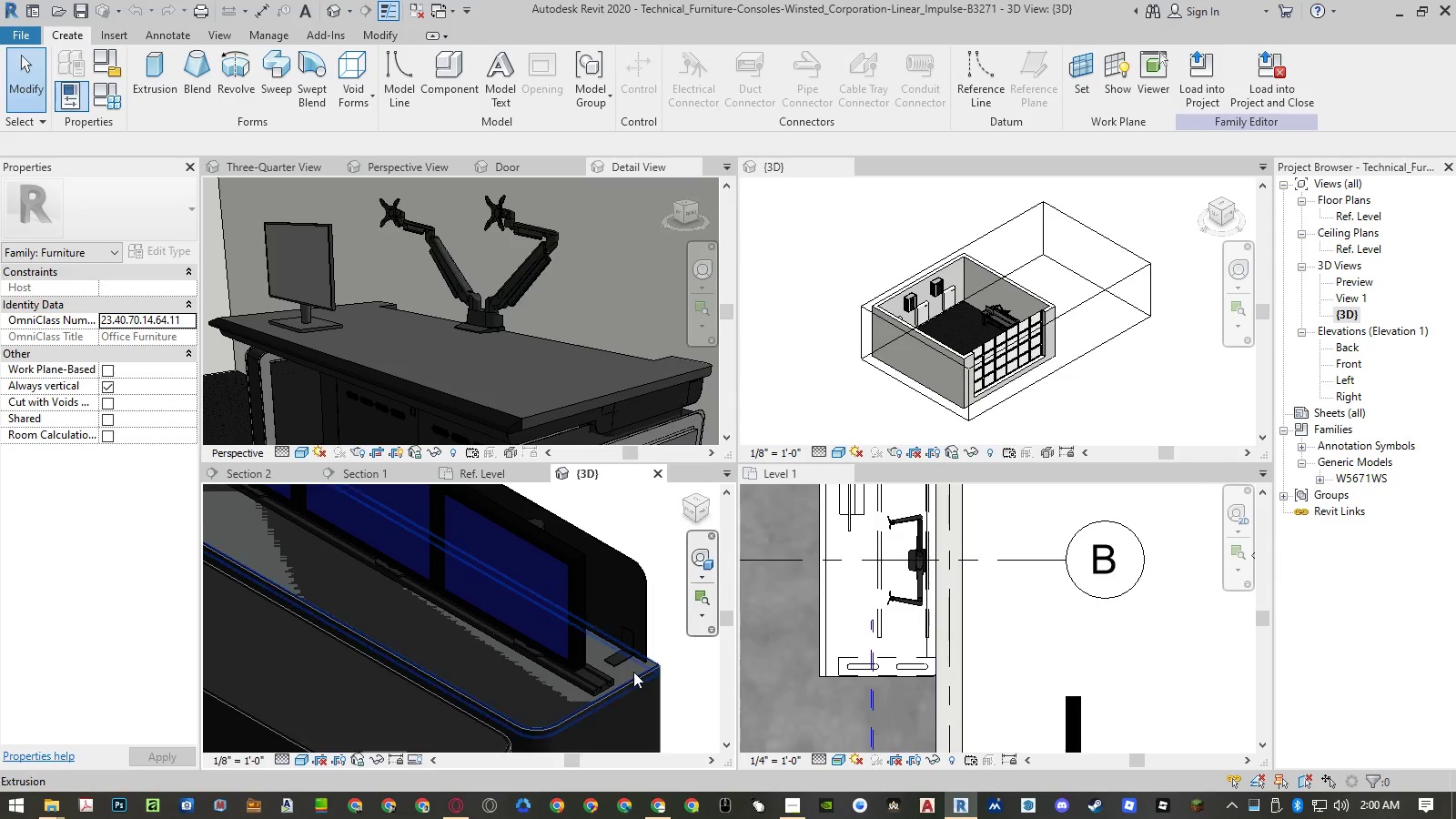 
hold_key(key=ShiftLeft, duration=1.5)
 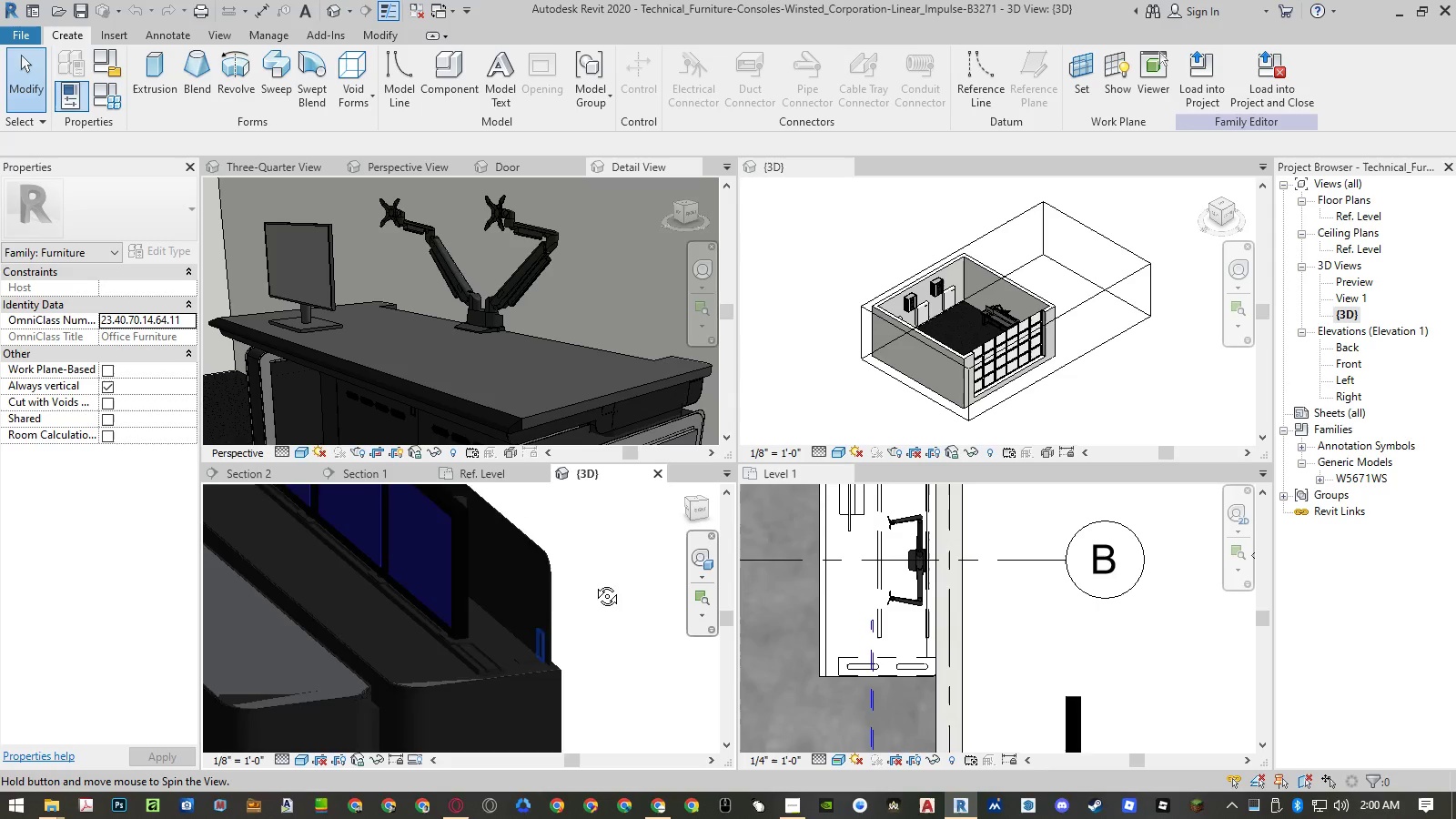 
hold_key(key=ShiftLeft, duration=1.5)
 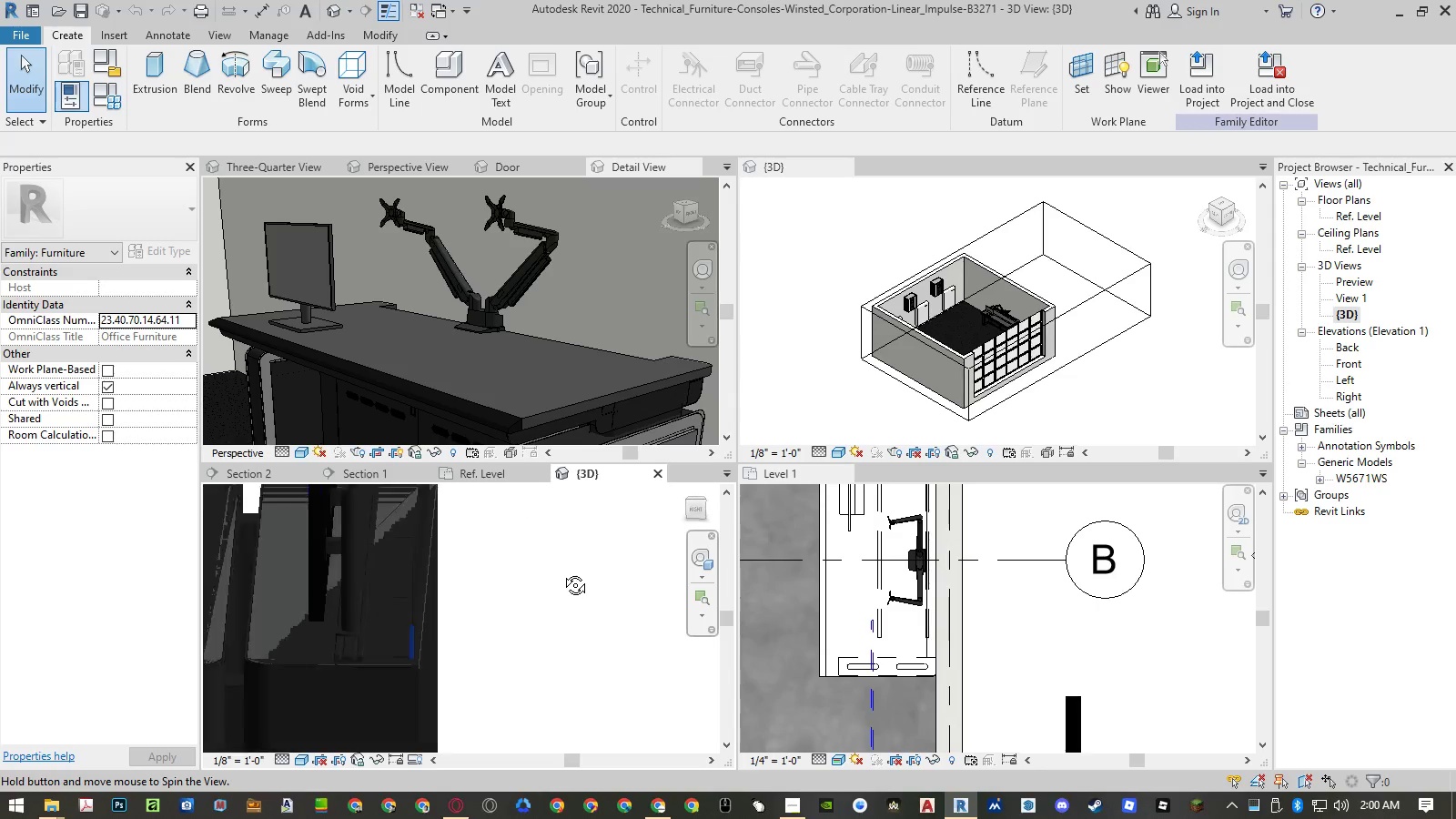 
hold_key(key=ShiftLeft, duration=1.5)
 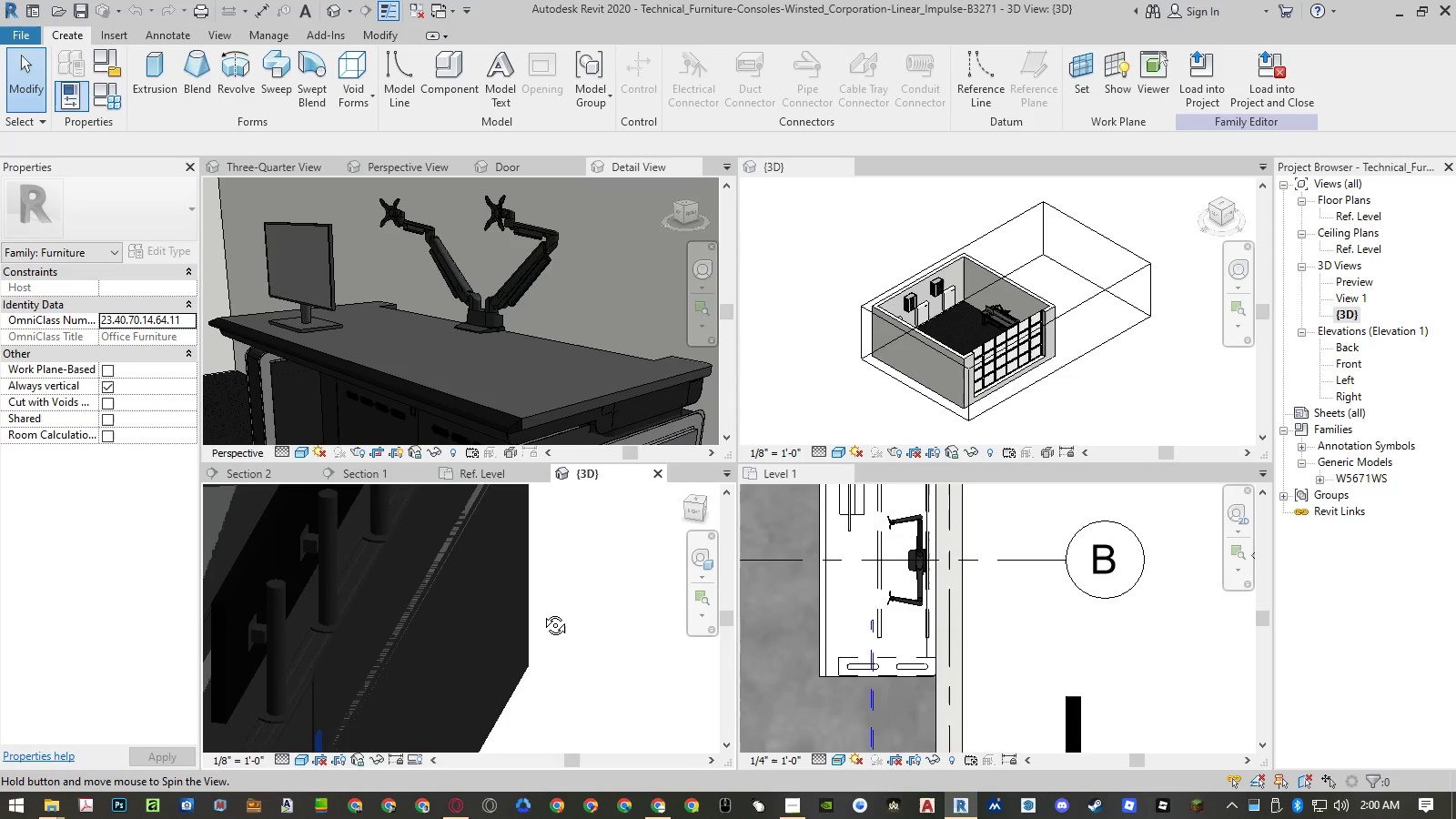 
hold_key(key=ShiftLeft, duration=1.51)
 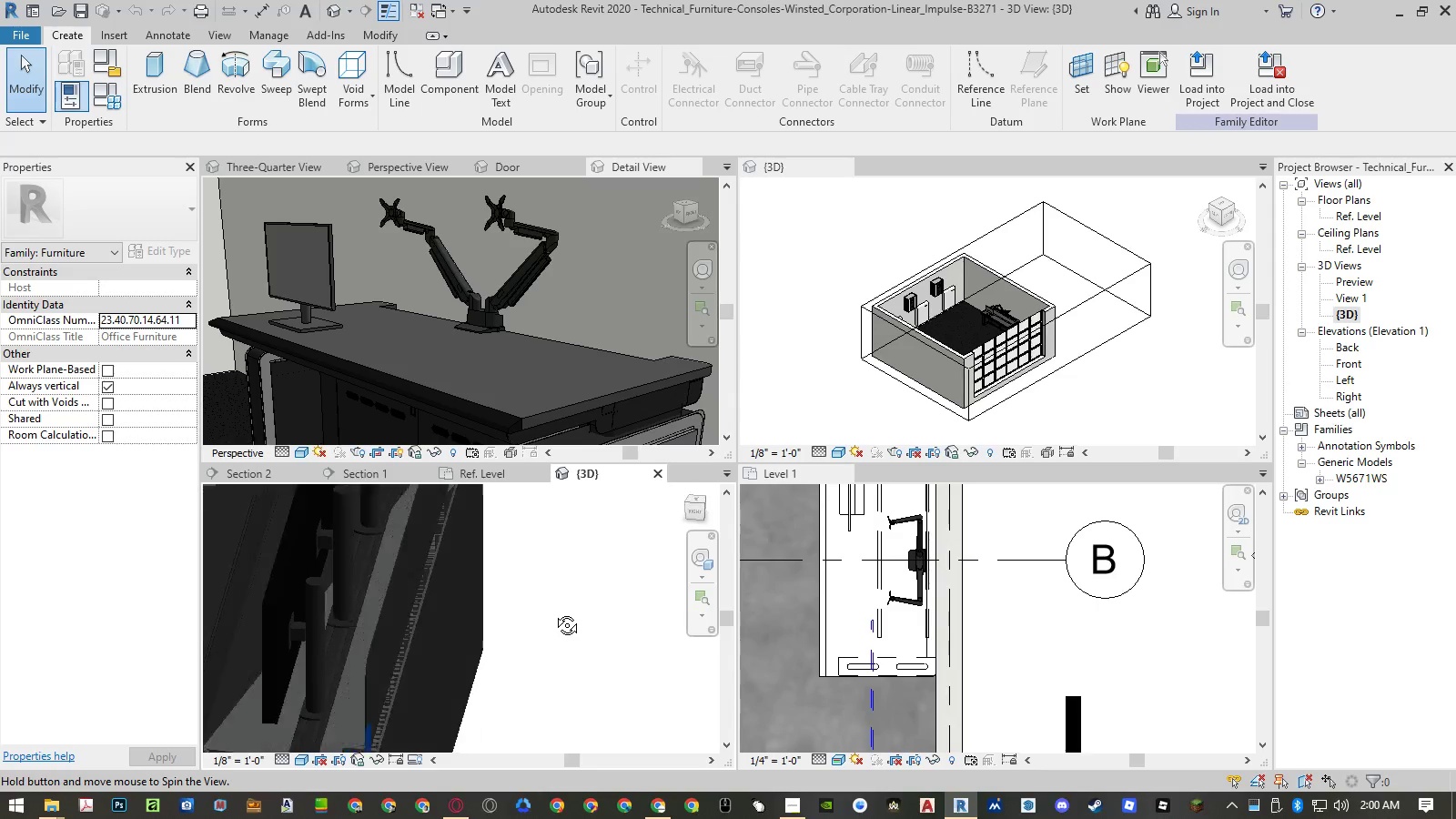 
hold_key(key=ShiftLeft, duration=1.52)
 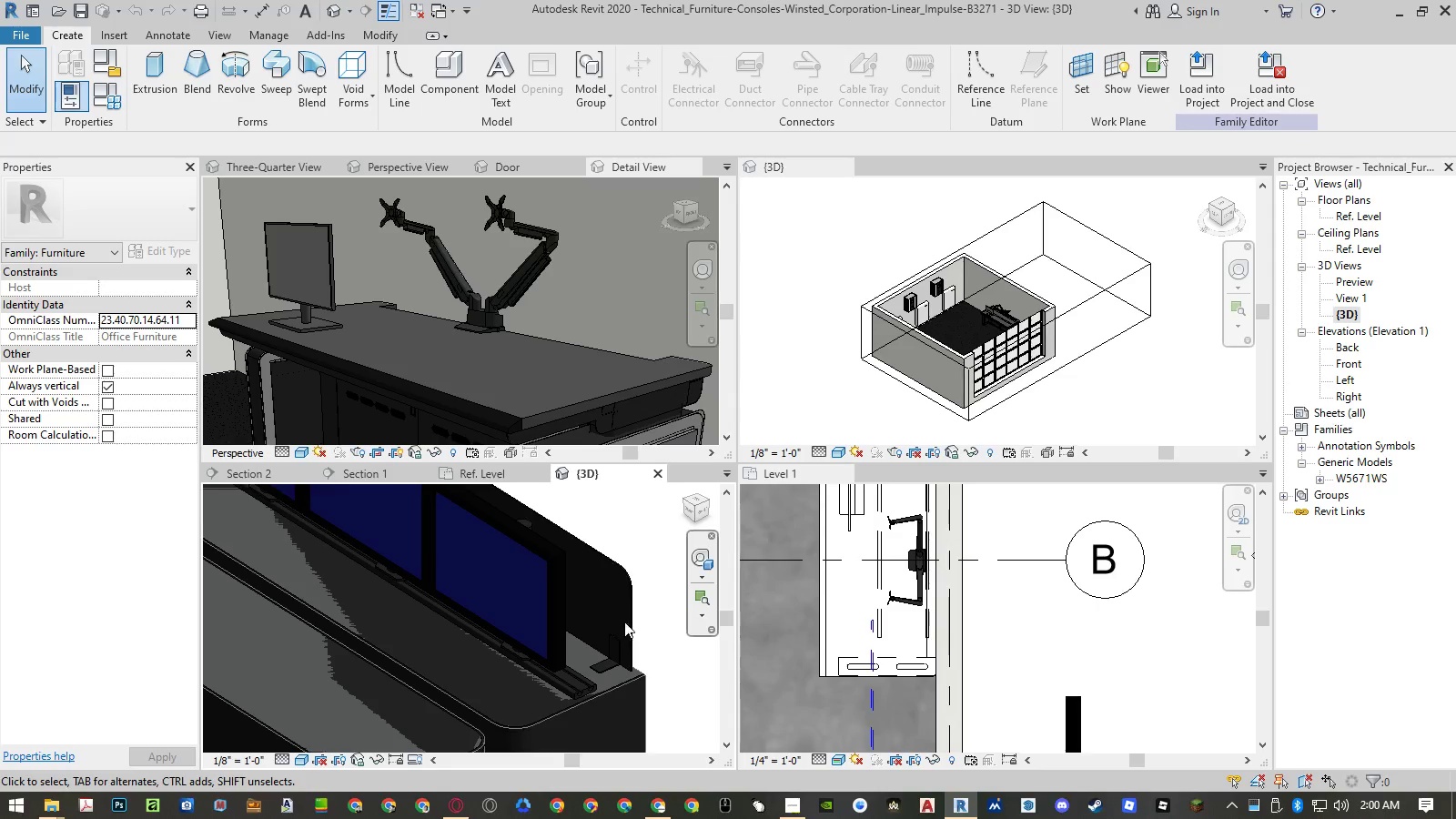 
hold_key(key=ShiftLeft, duration=0.47)
 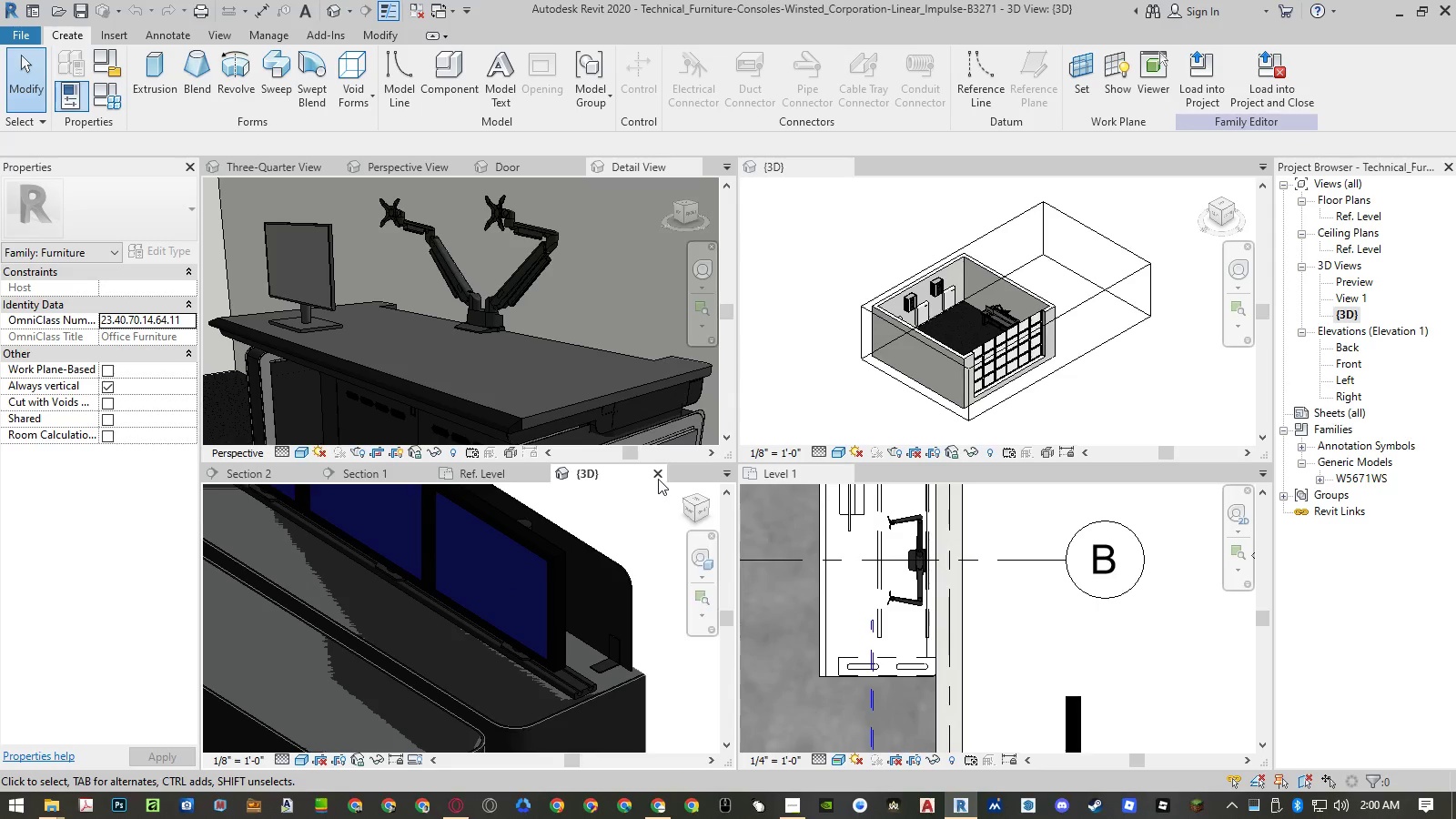 
left_click([658, 474])
 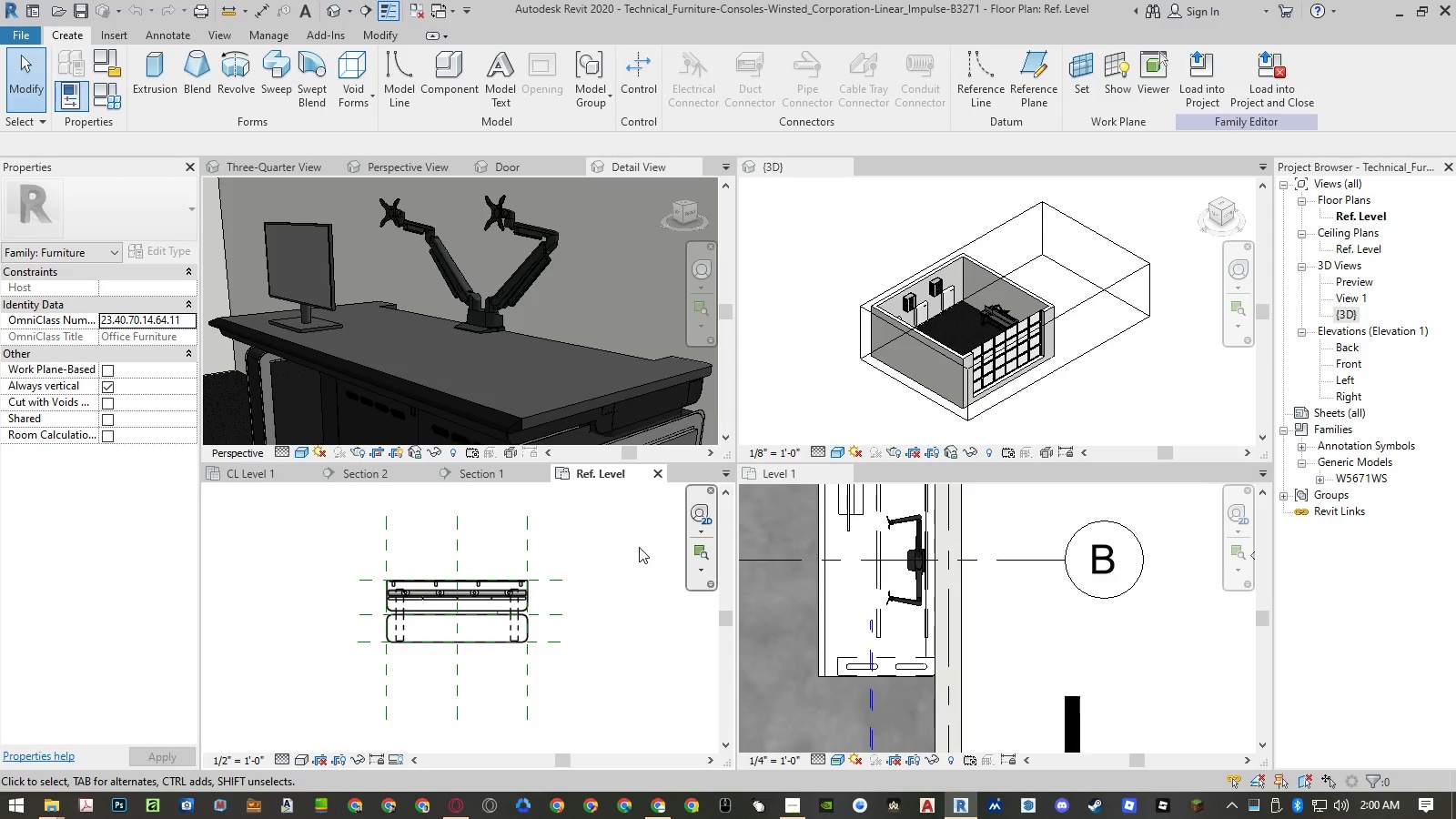 
left_click([655, 479])
 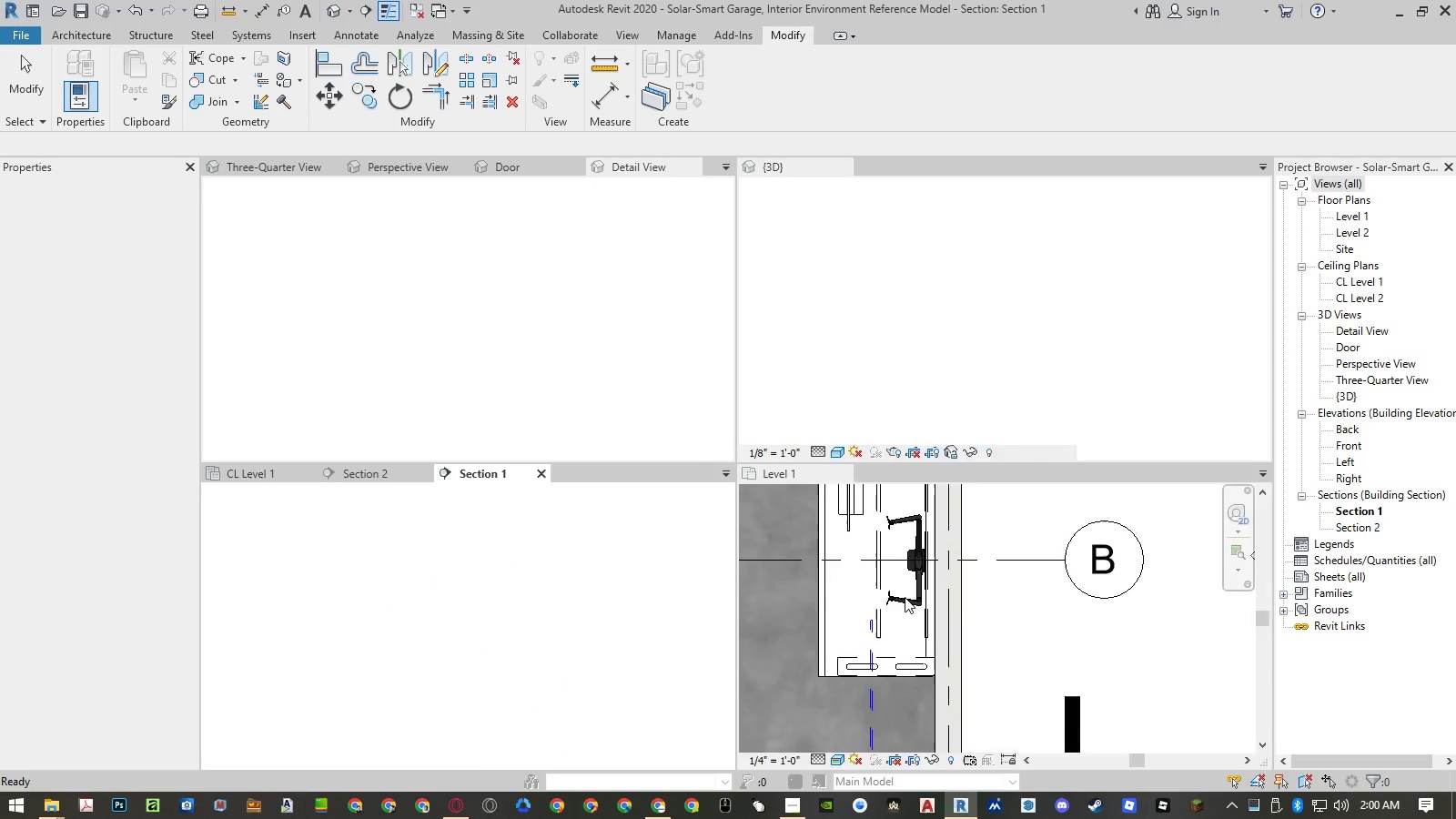 
scroll: coordinate [904, 638], scroll_direction: down, amount: 3.0
 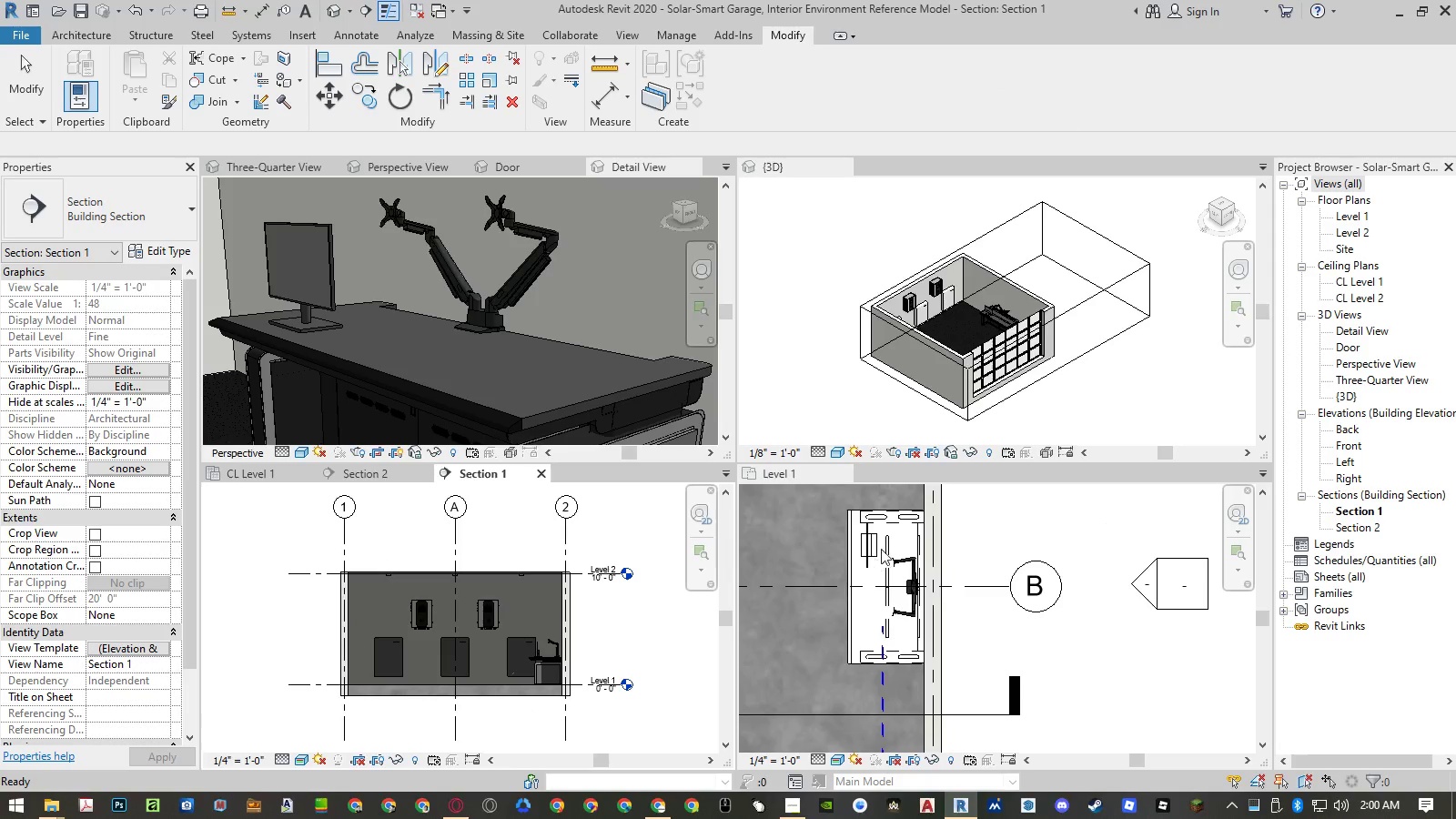 
scroll: coordinate [884, 544], scroll_direction: up, amount: 3.0
 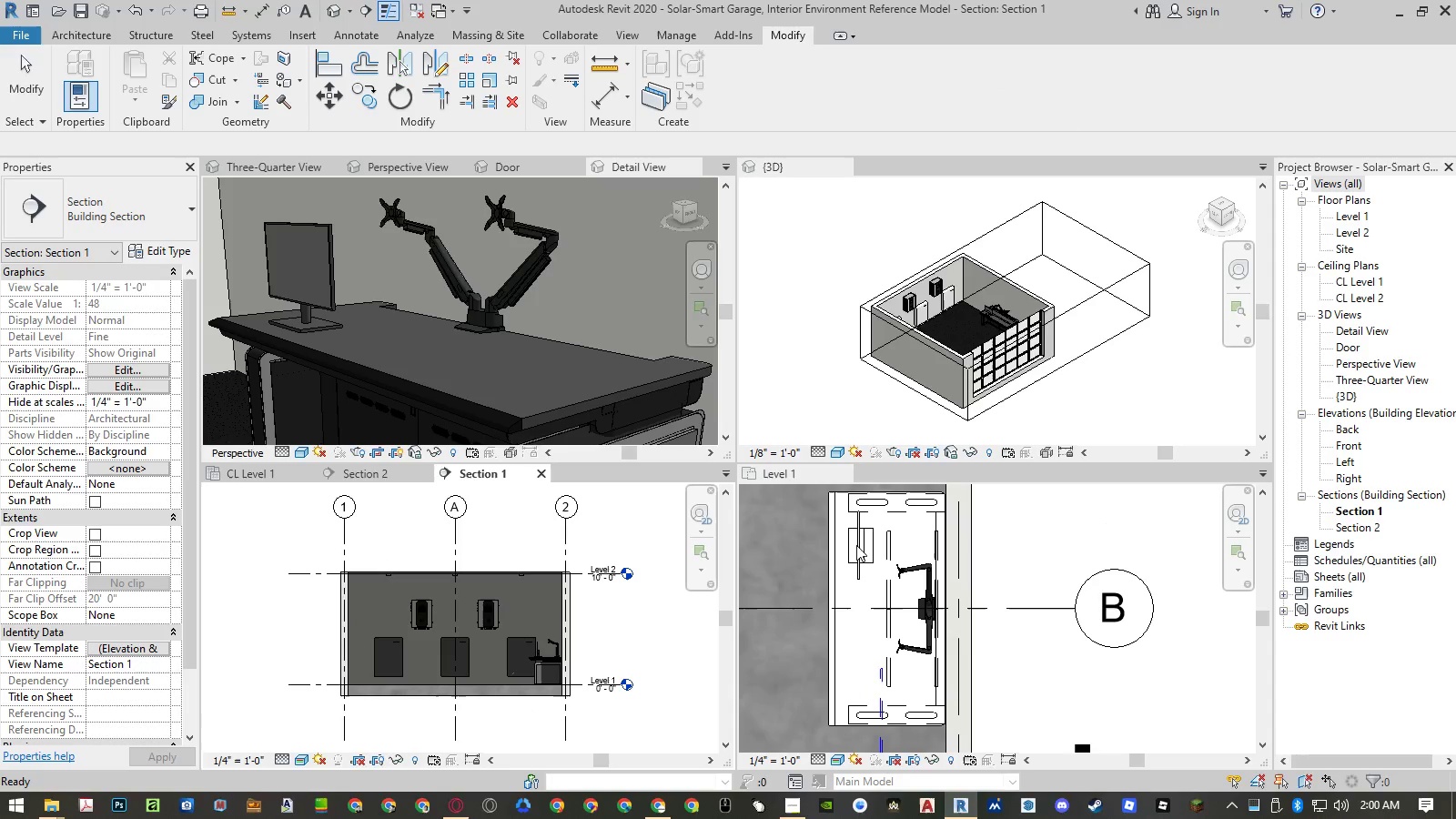 
left_click([856, 545])
 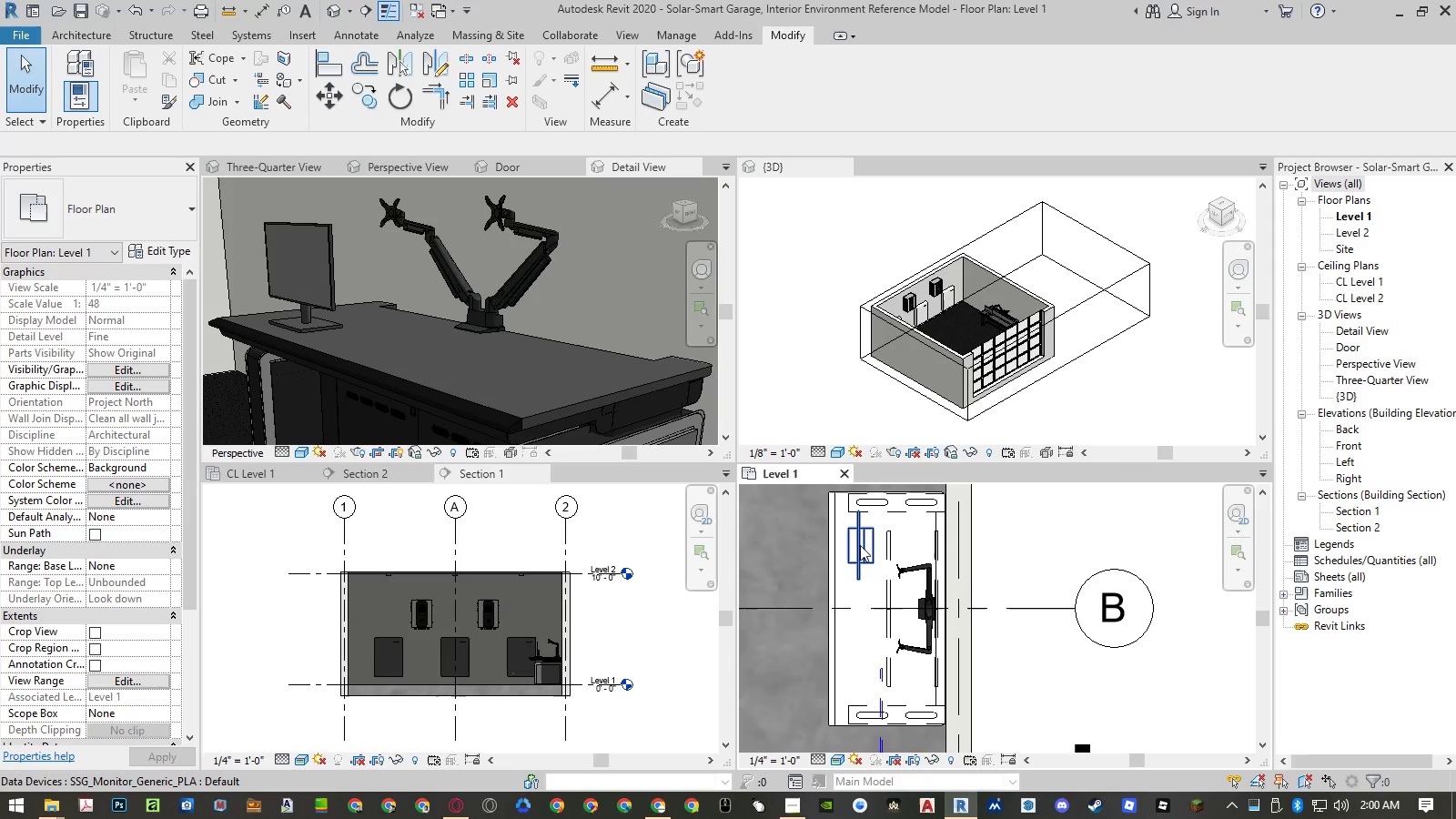 
left_click([860, 545])
 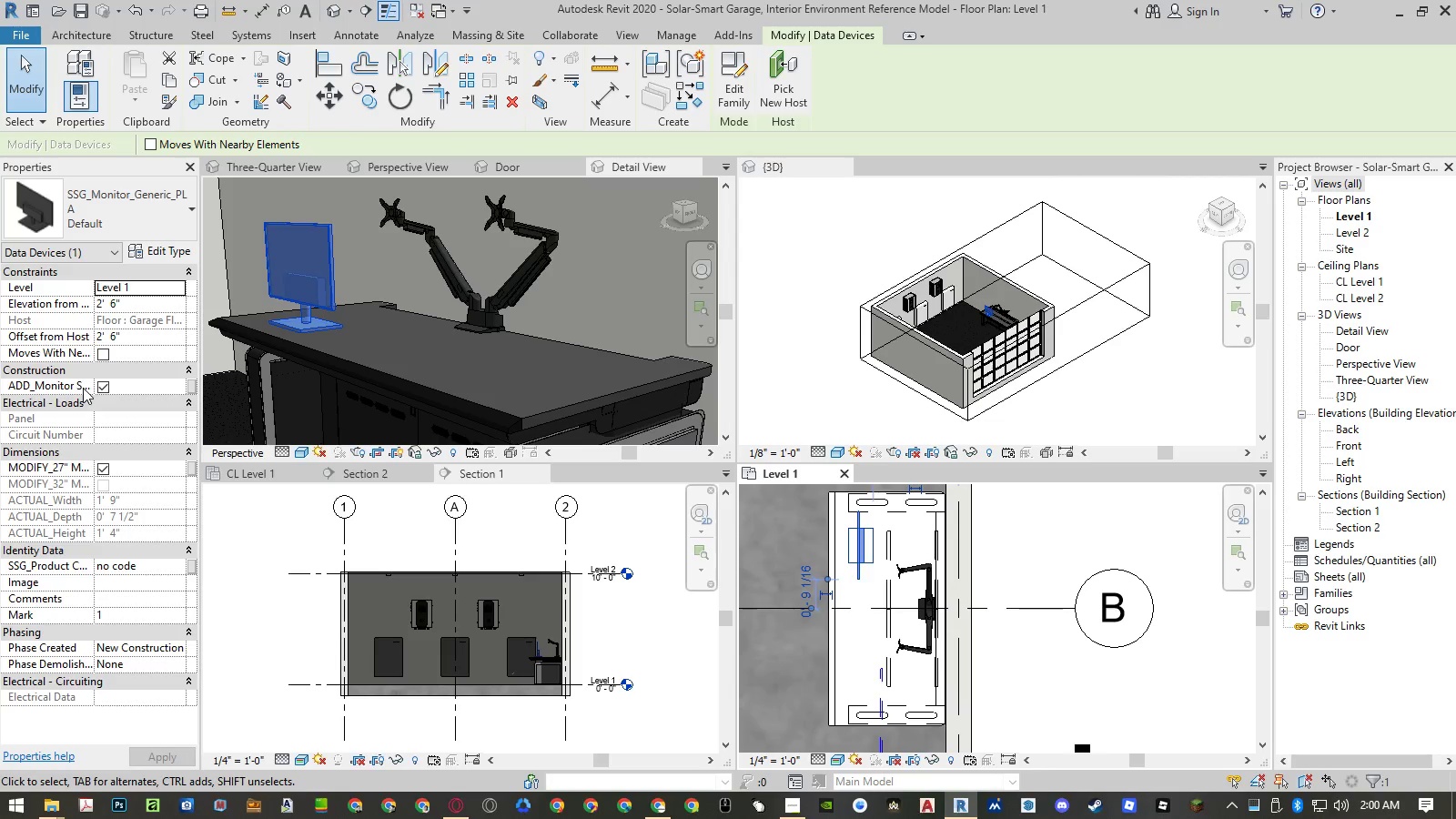 
left_click([100, 388])
 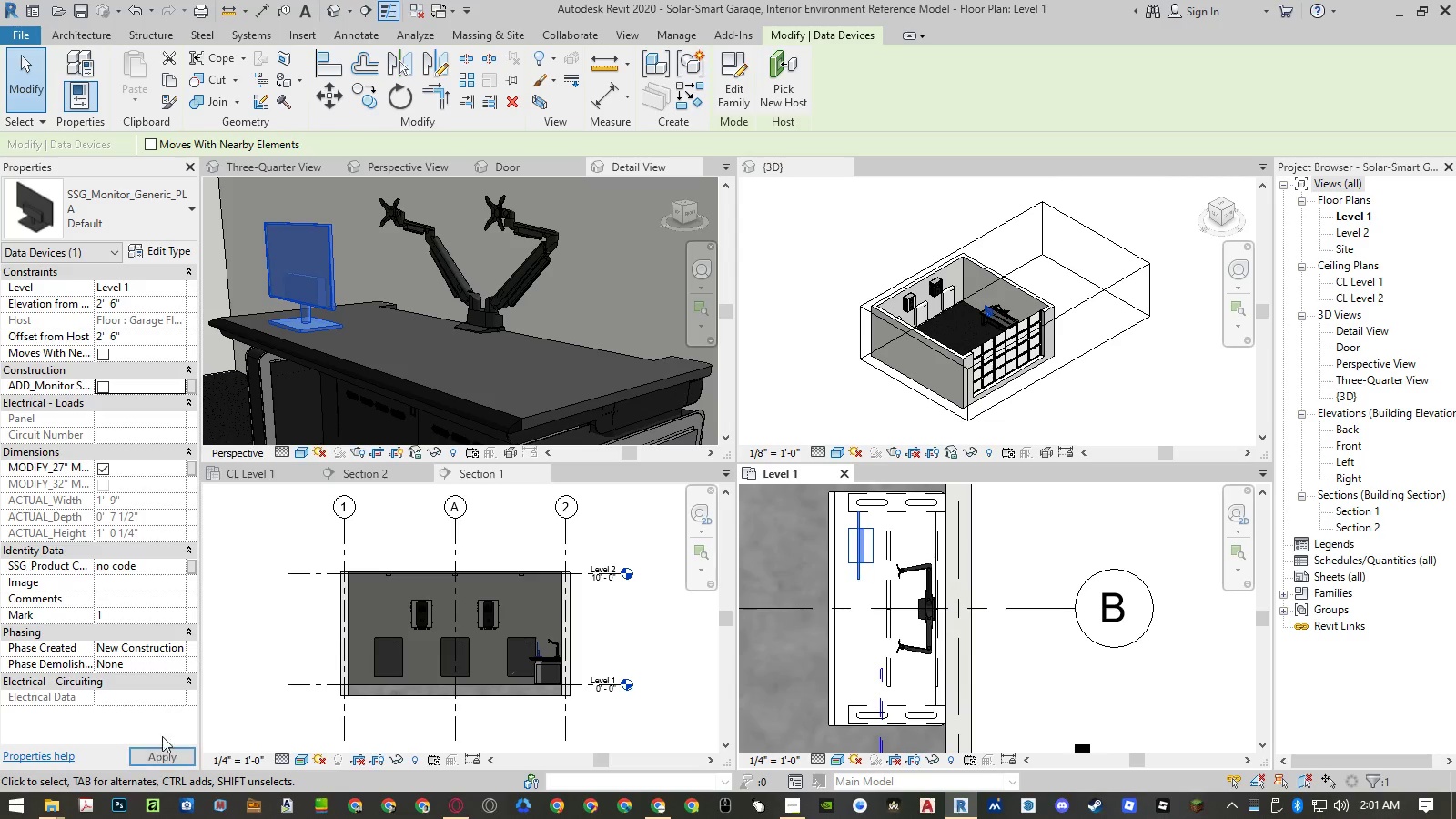 
left_click([163, 756])
 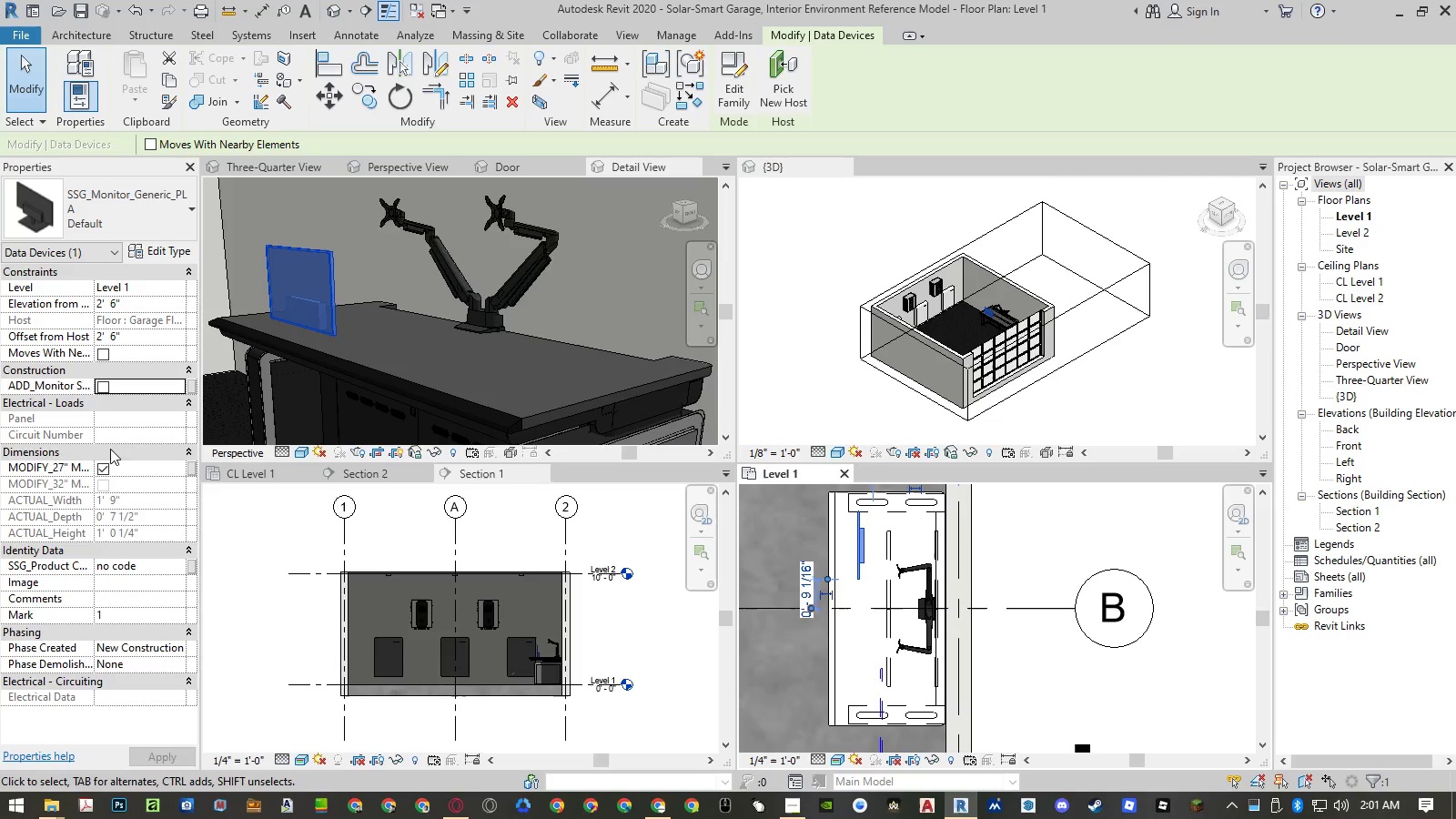 
left_click([104, 385])
 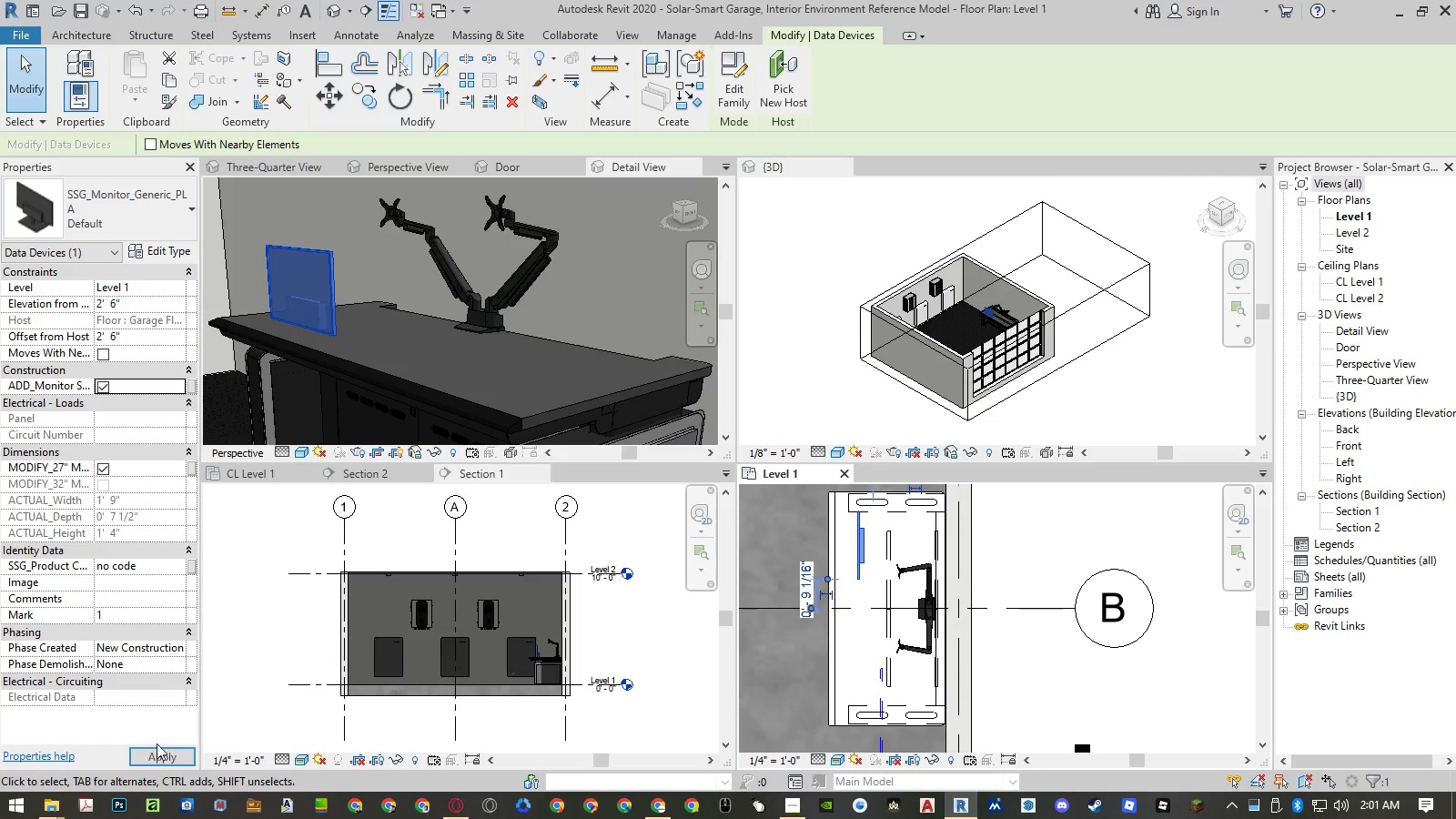 
left_click([154, 758])
 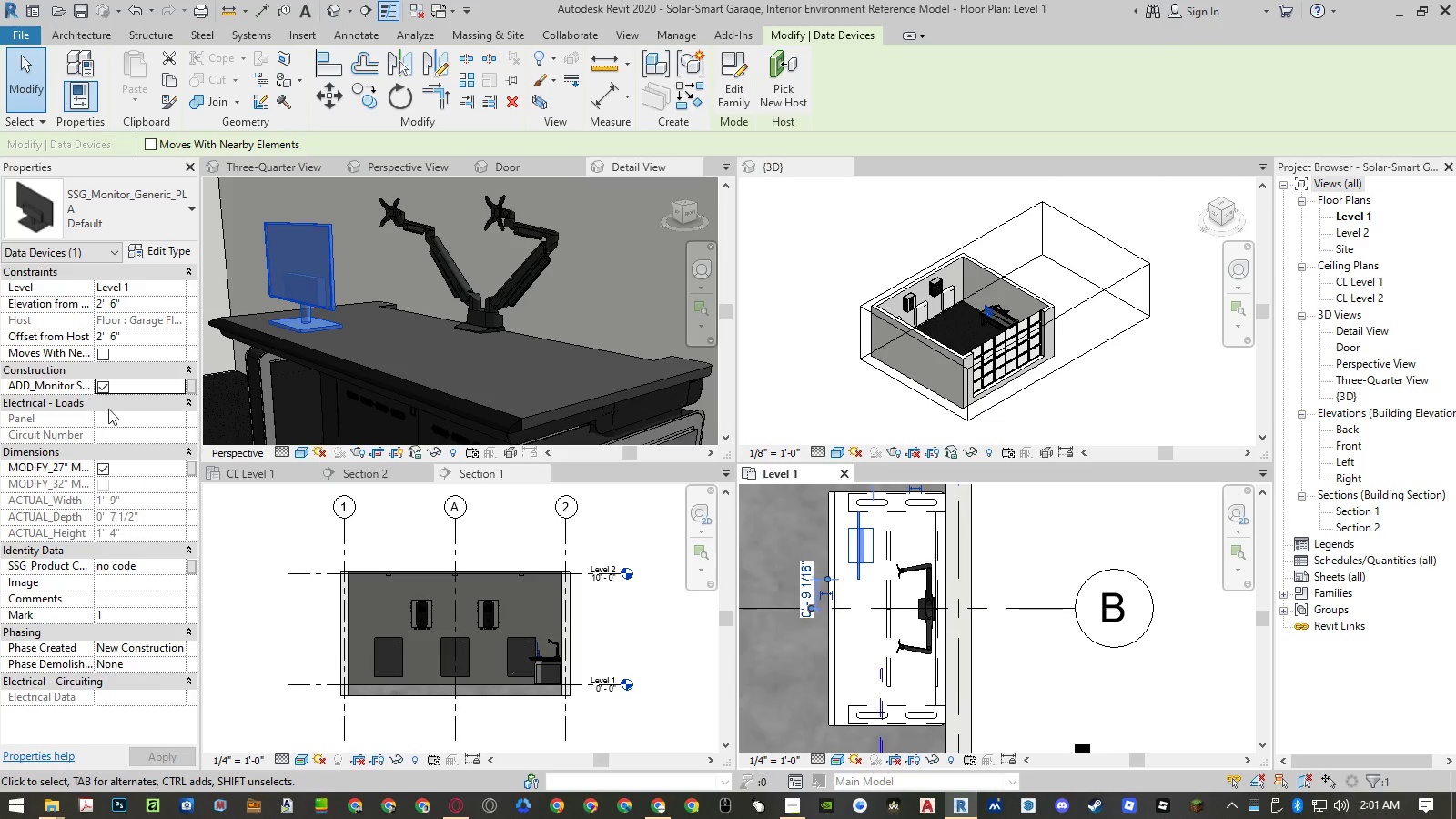 
left_click([106, 390])
 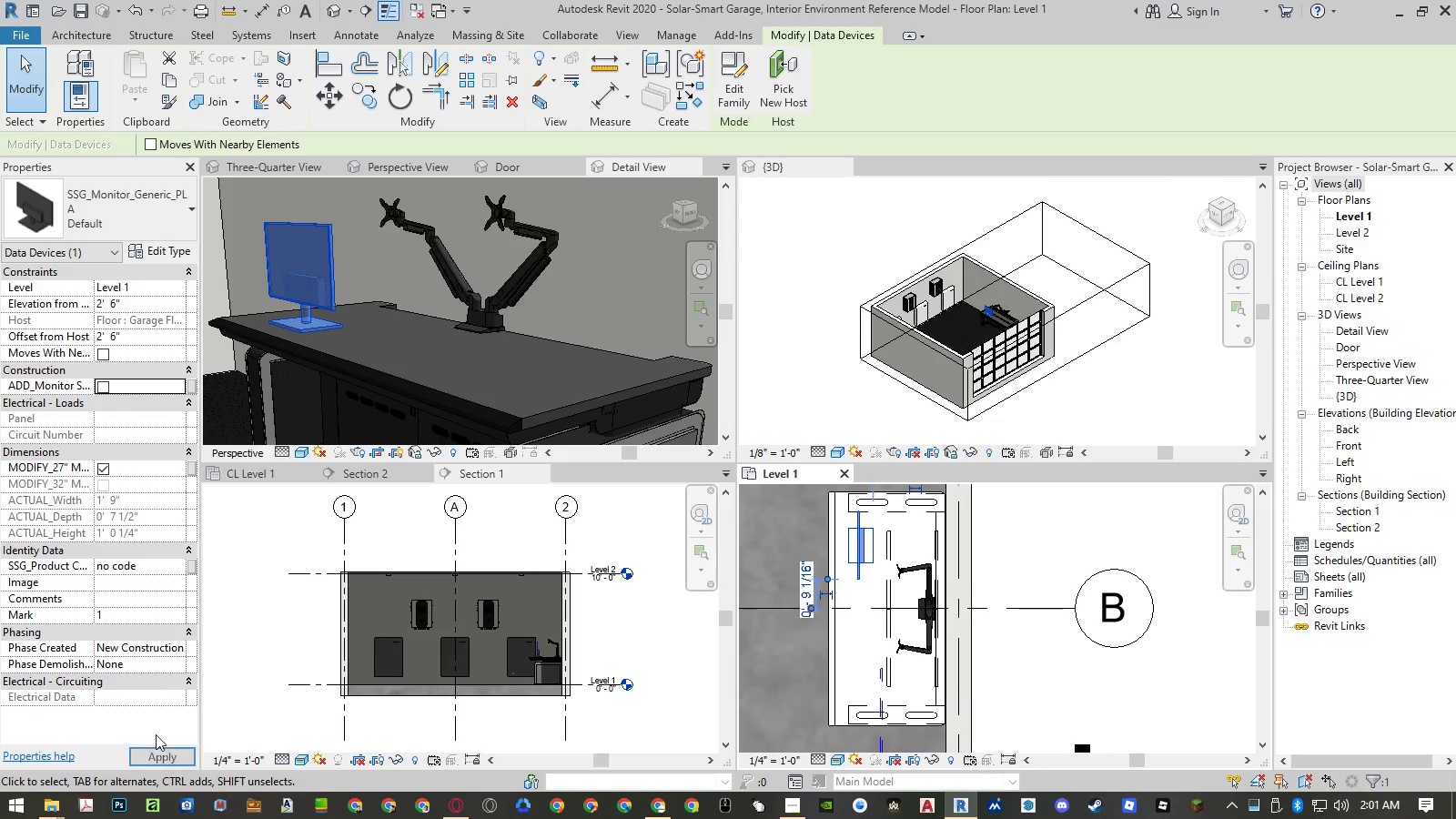 
left_click([157, 757])
 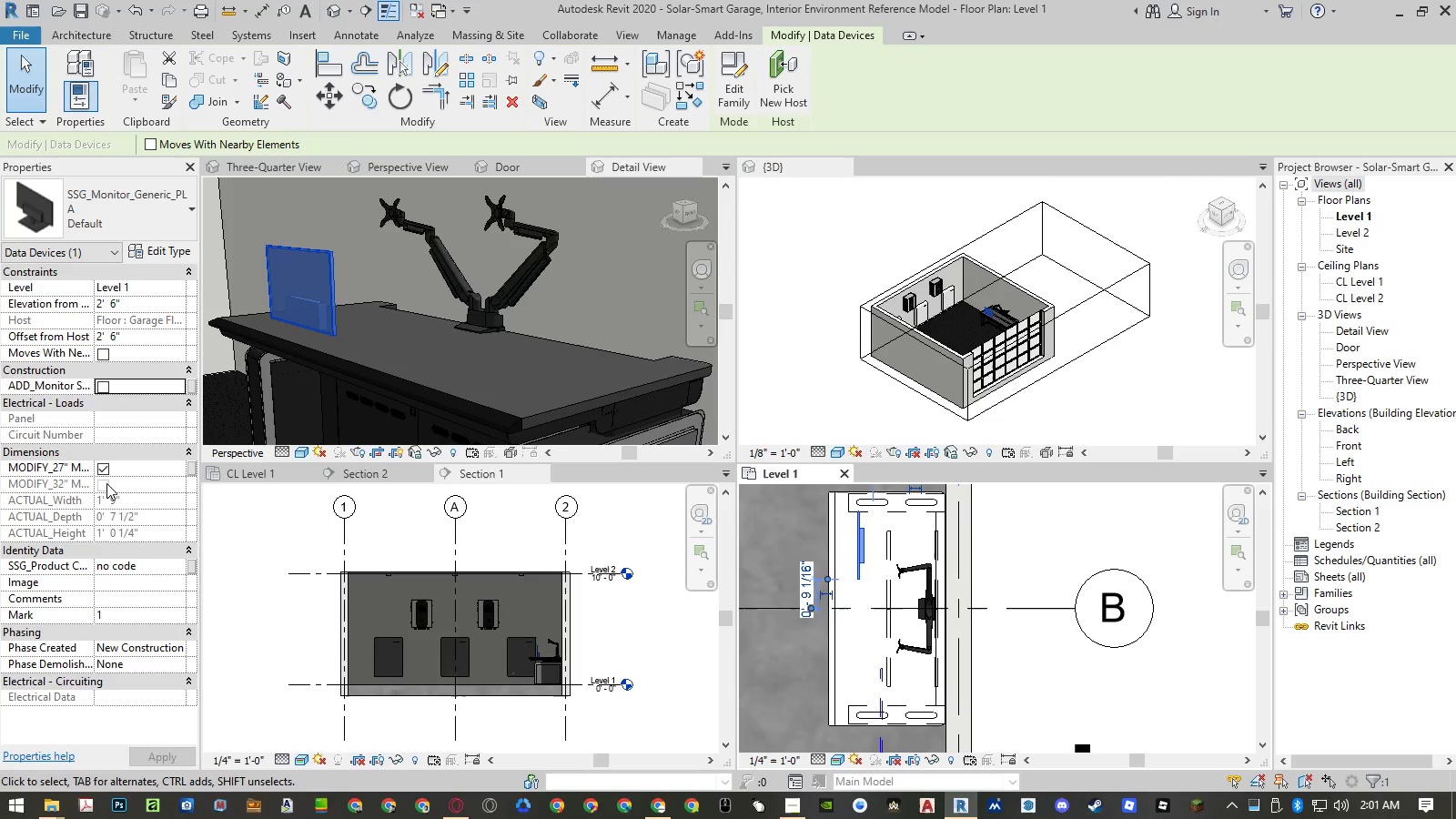 
left_click([104, 468])
 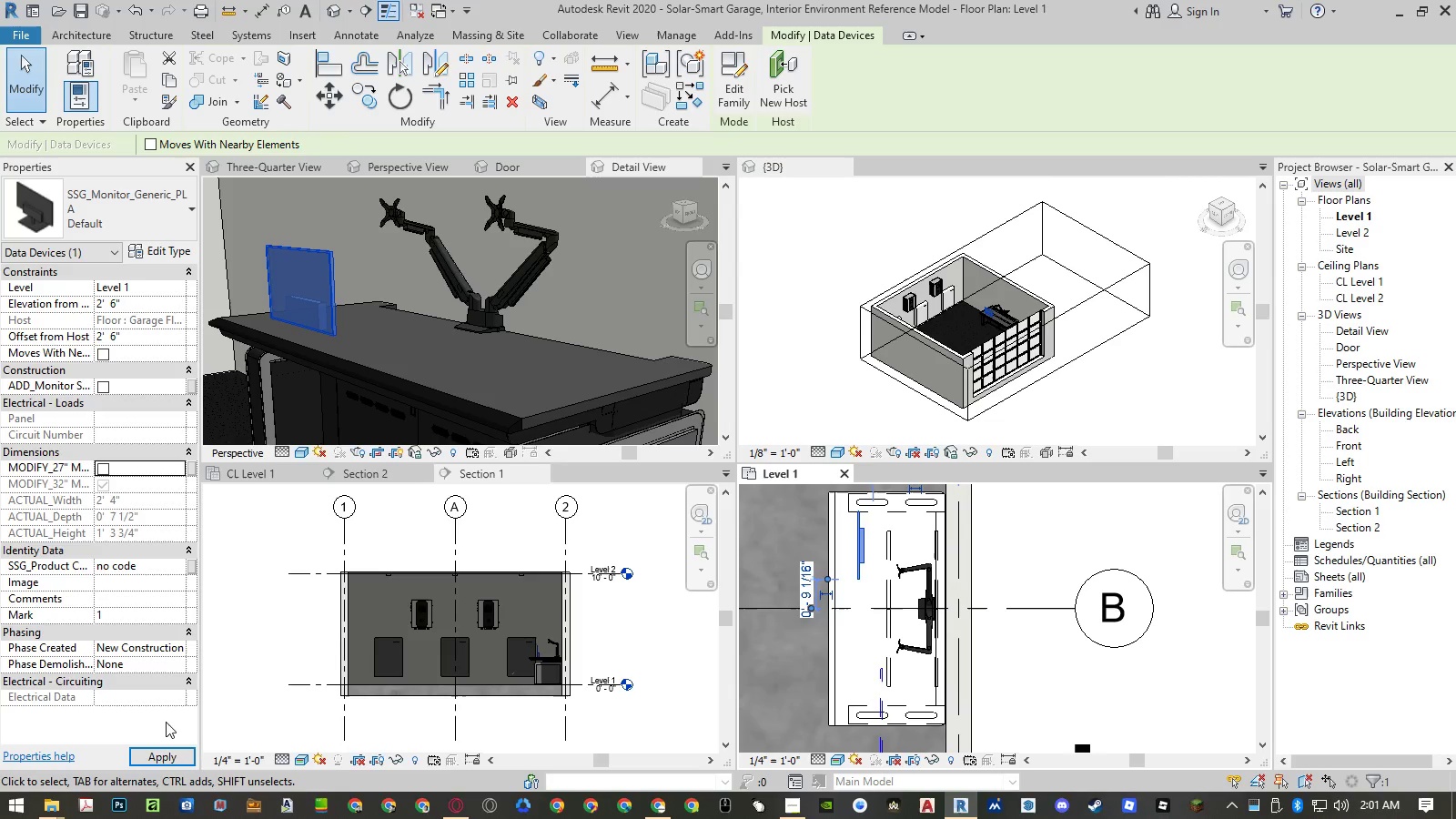 
left_click([159, 755])
 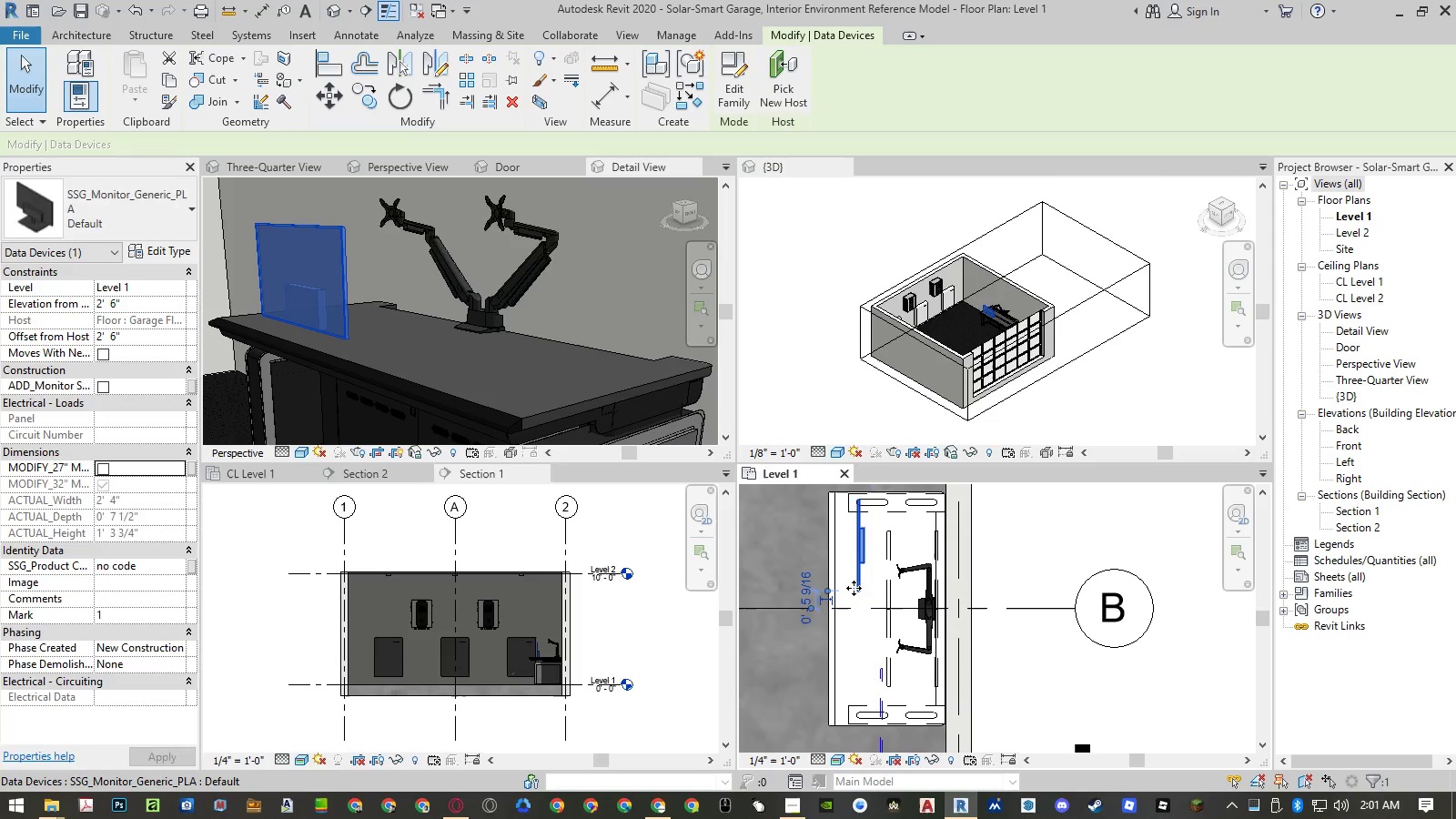 
hold_key(key=ShiftLeft, duration=0.77)
 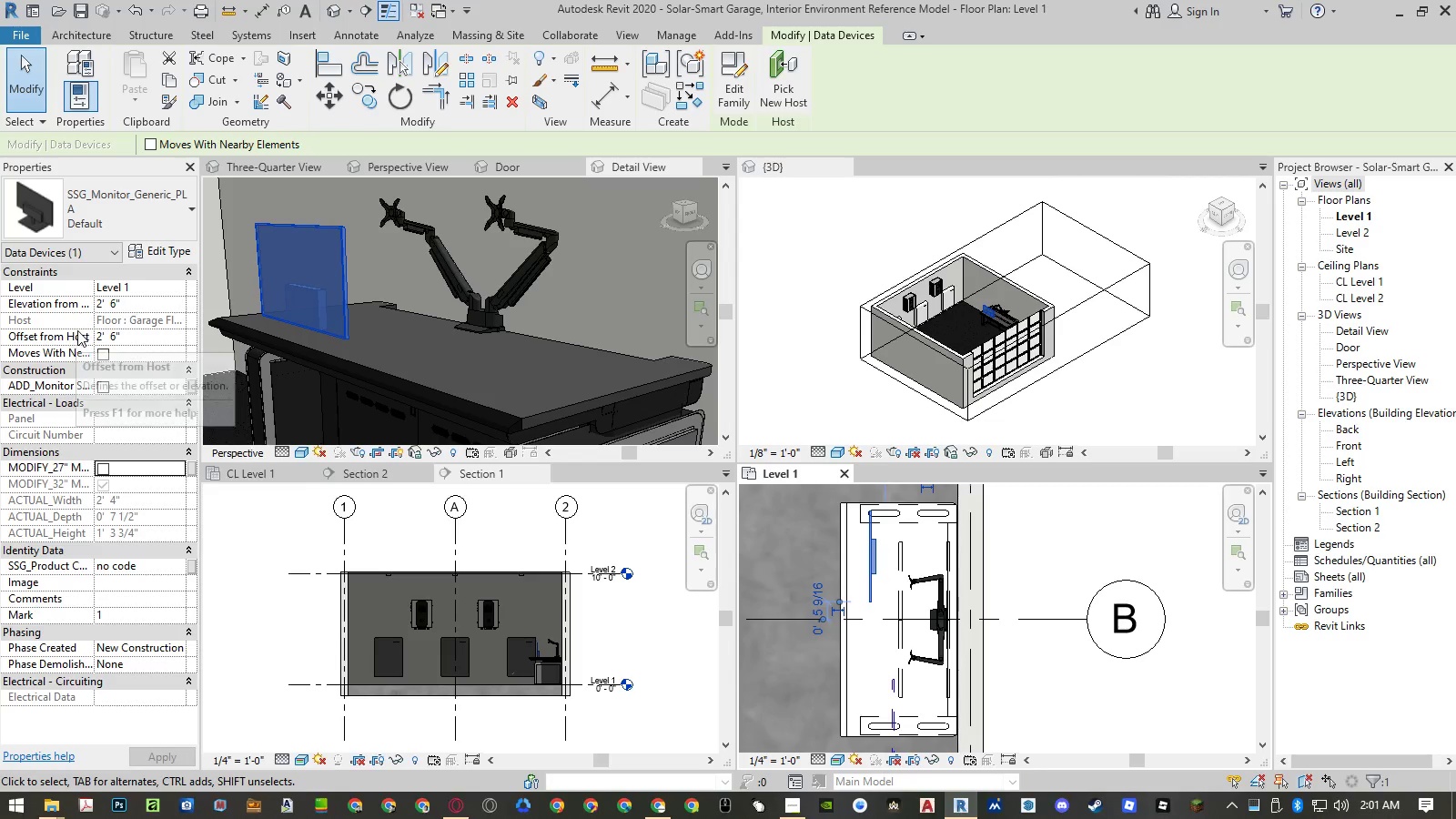 
wait(6.2)
 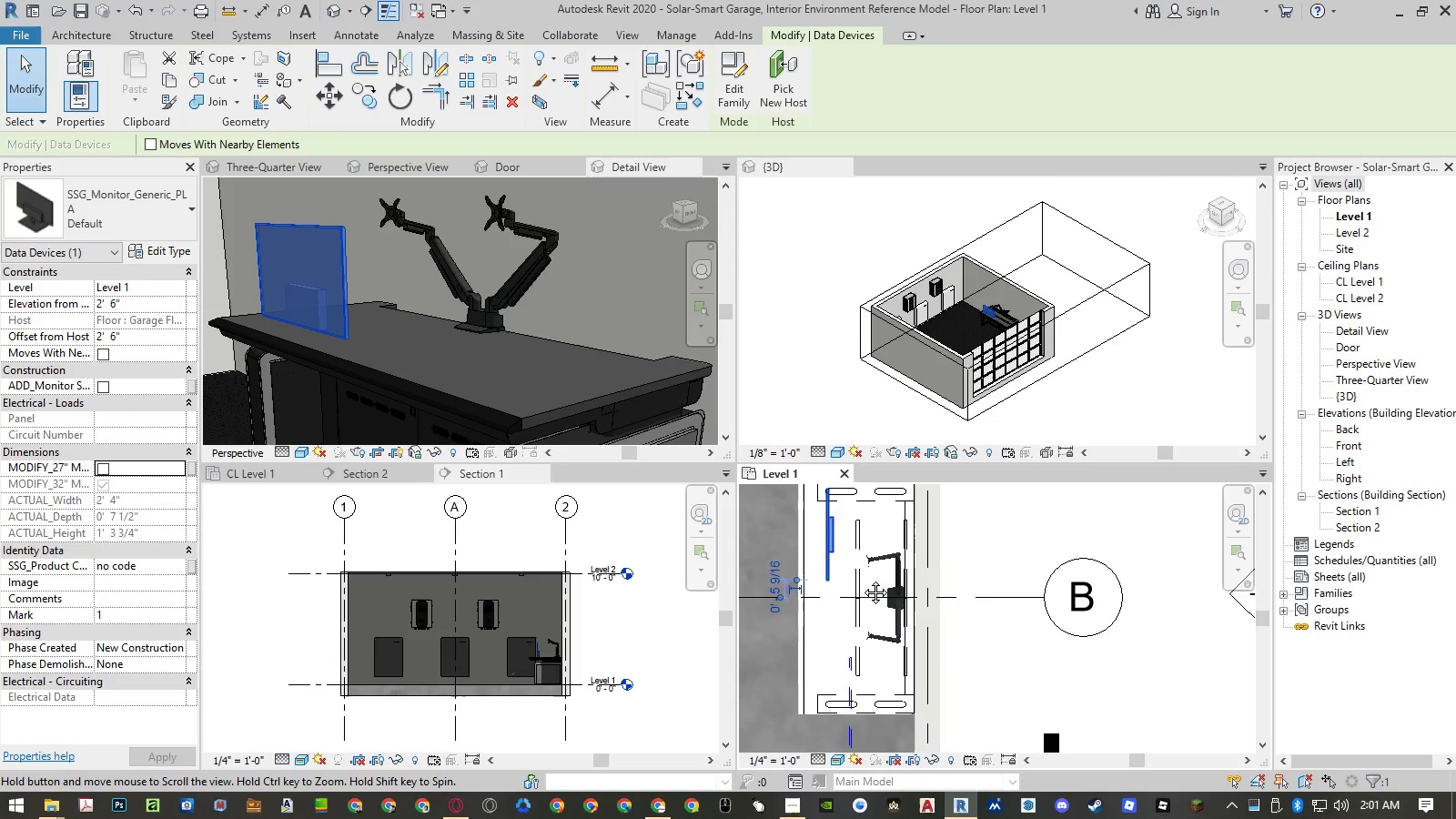 
left_click([126, 319])
 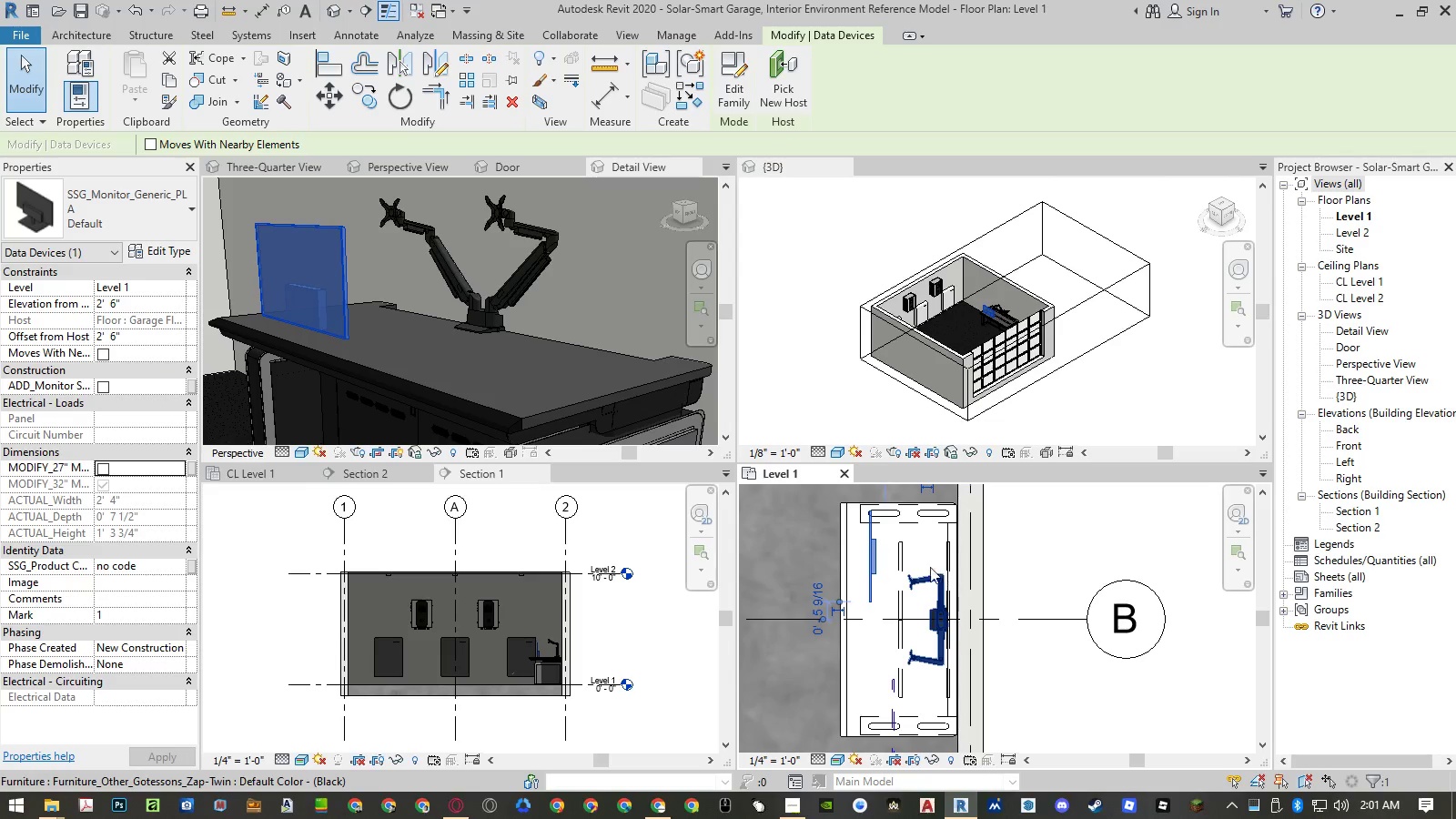 
wait(9.11)
 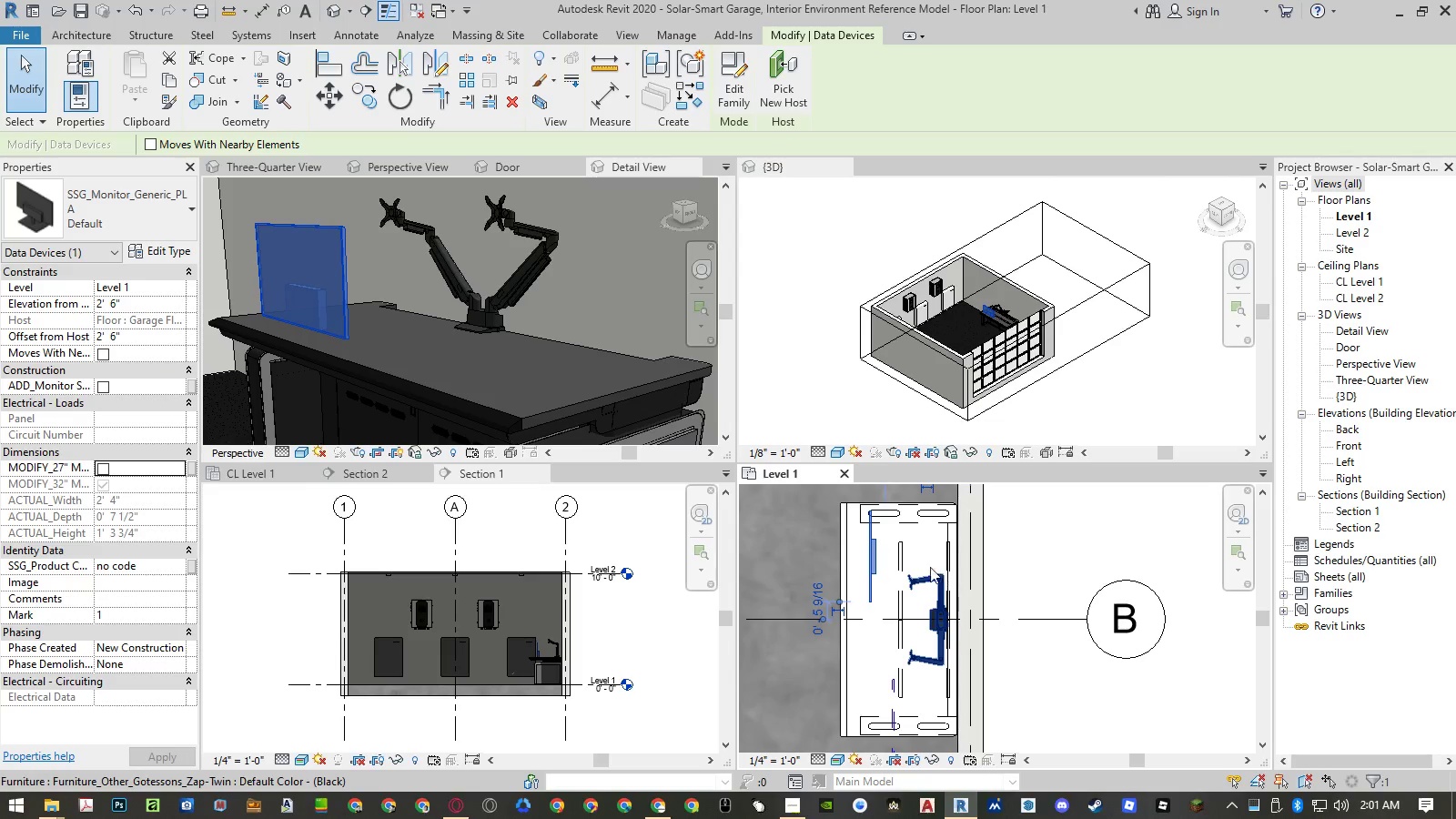 
left_click([934, 581])
 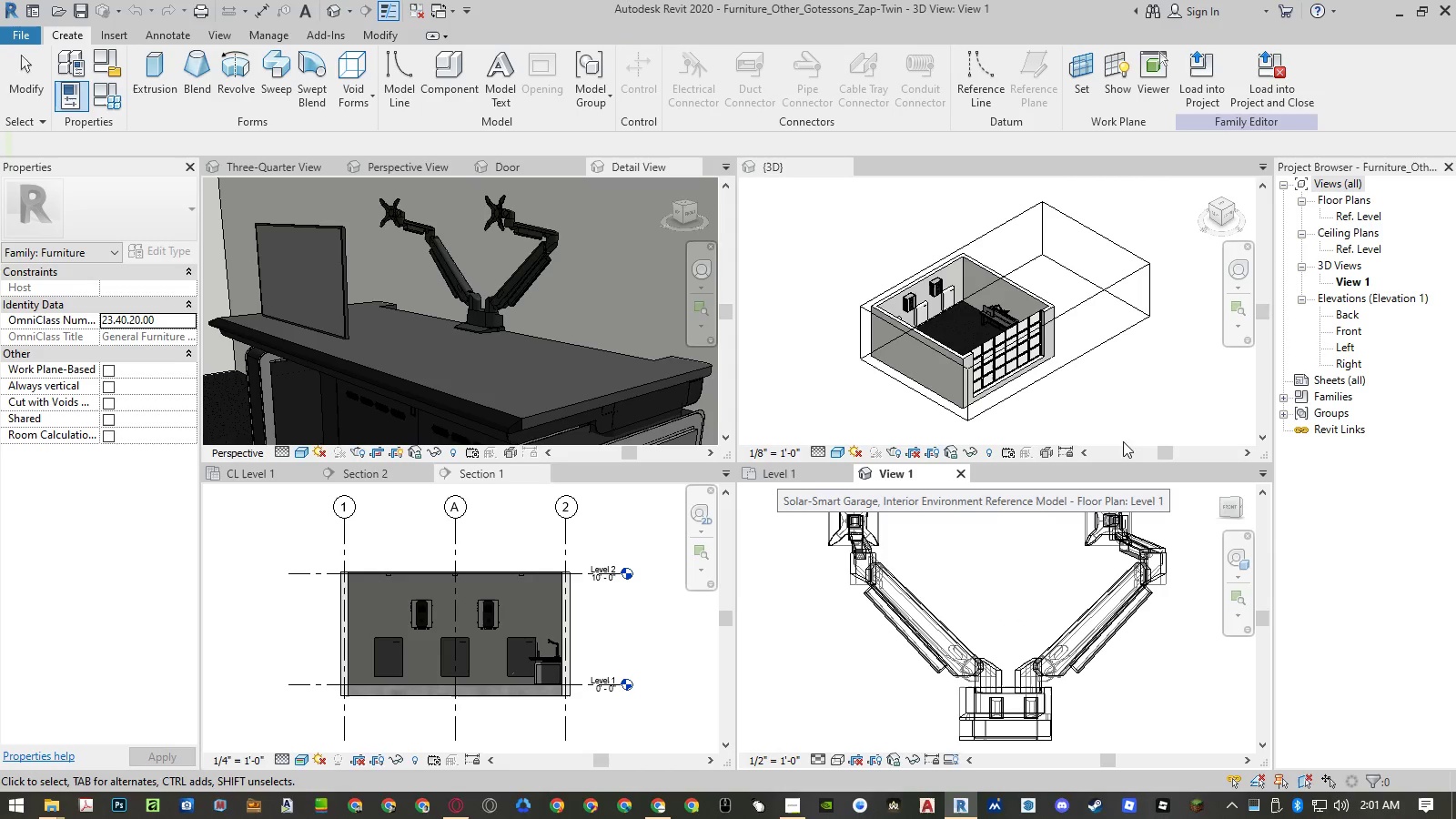 
wait(10.67)
 